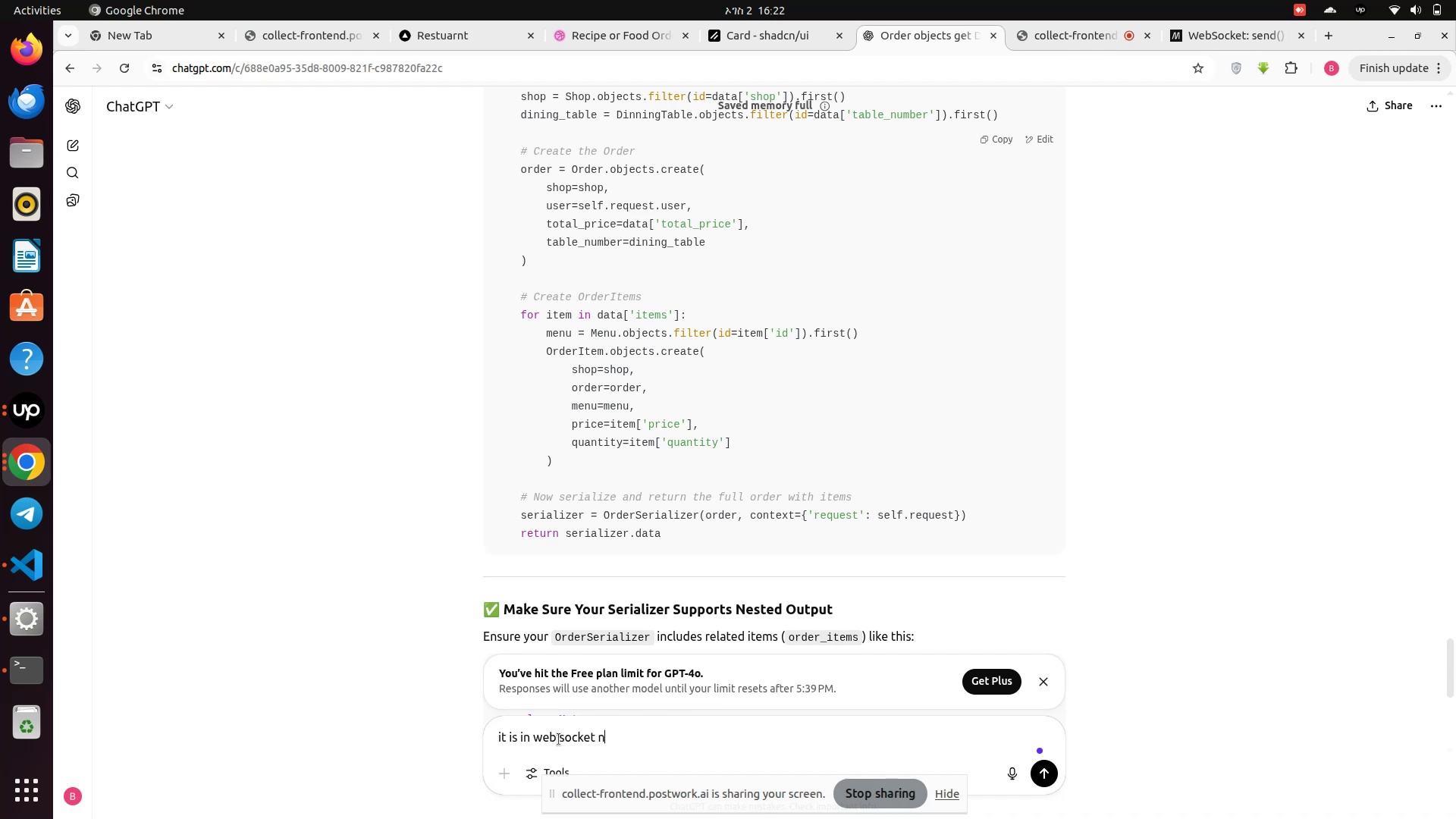 
key(Enter)
 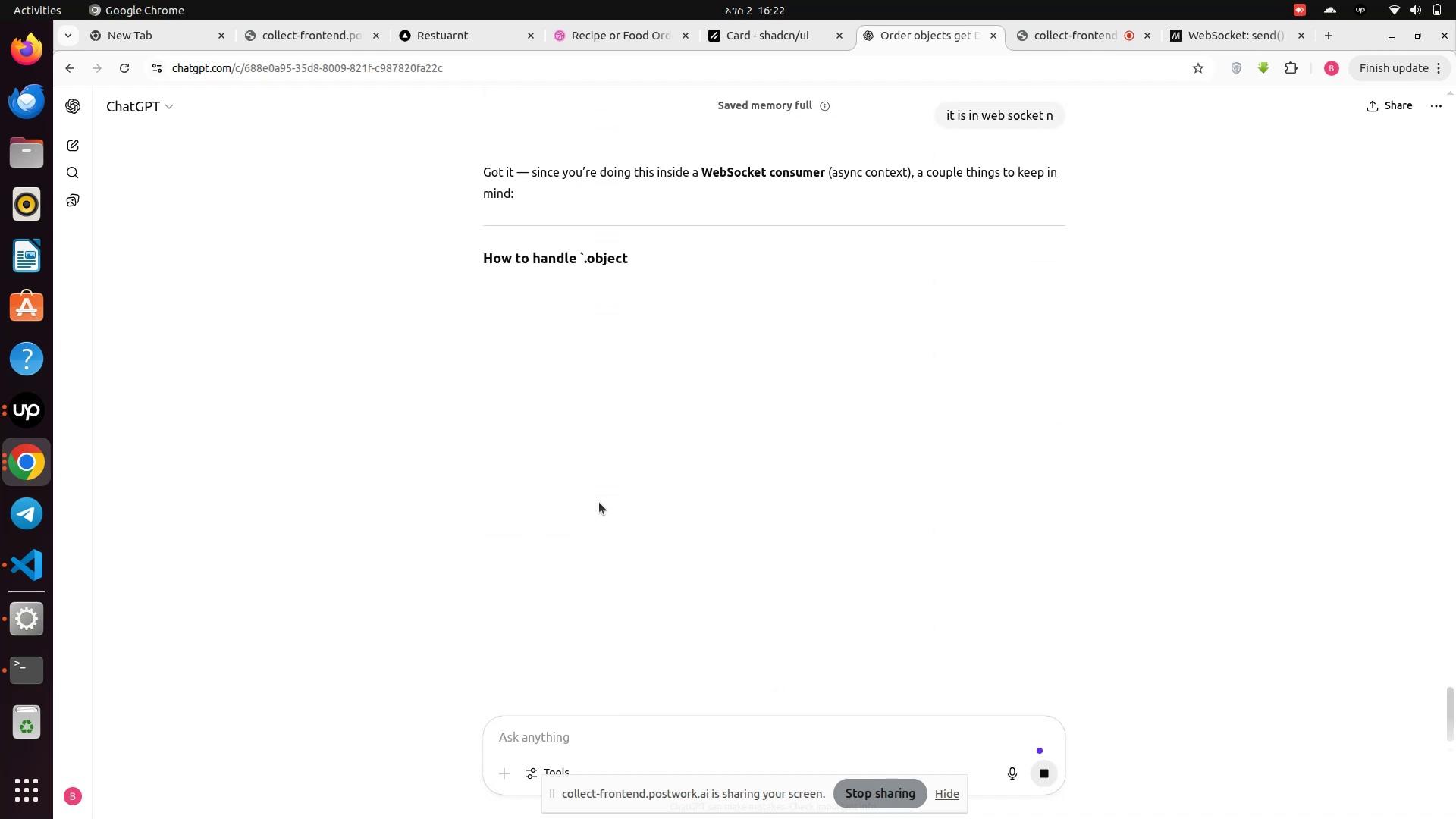 
scroll: coordinate [612, 555], scroll_direction: down, amount: 7.0
 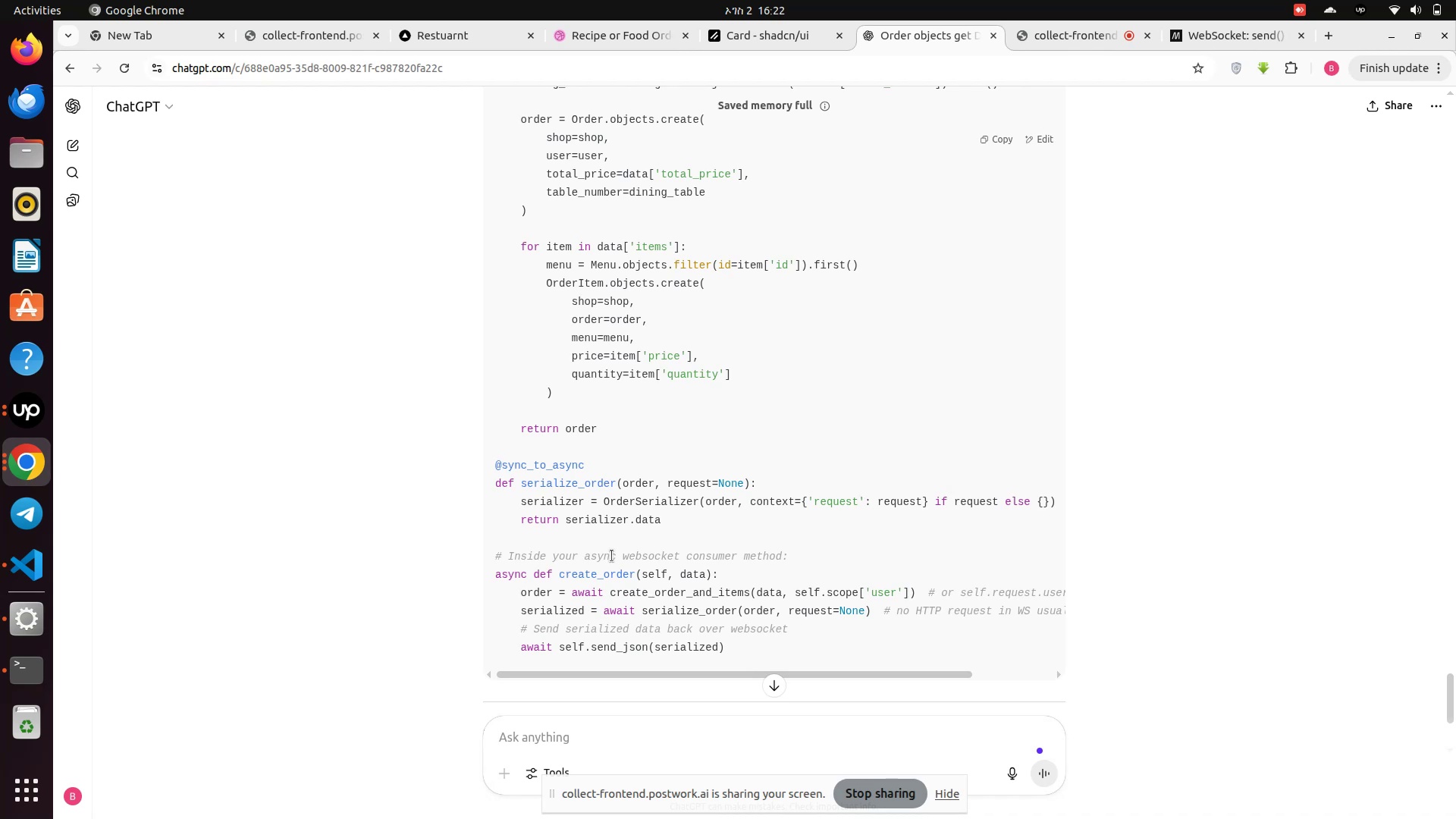 
wait(15.72)
 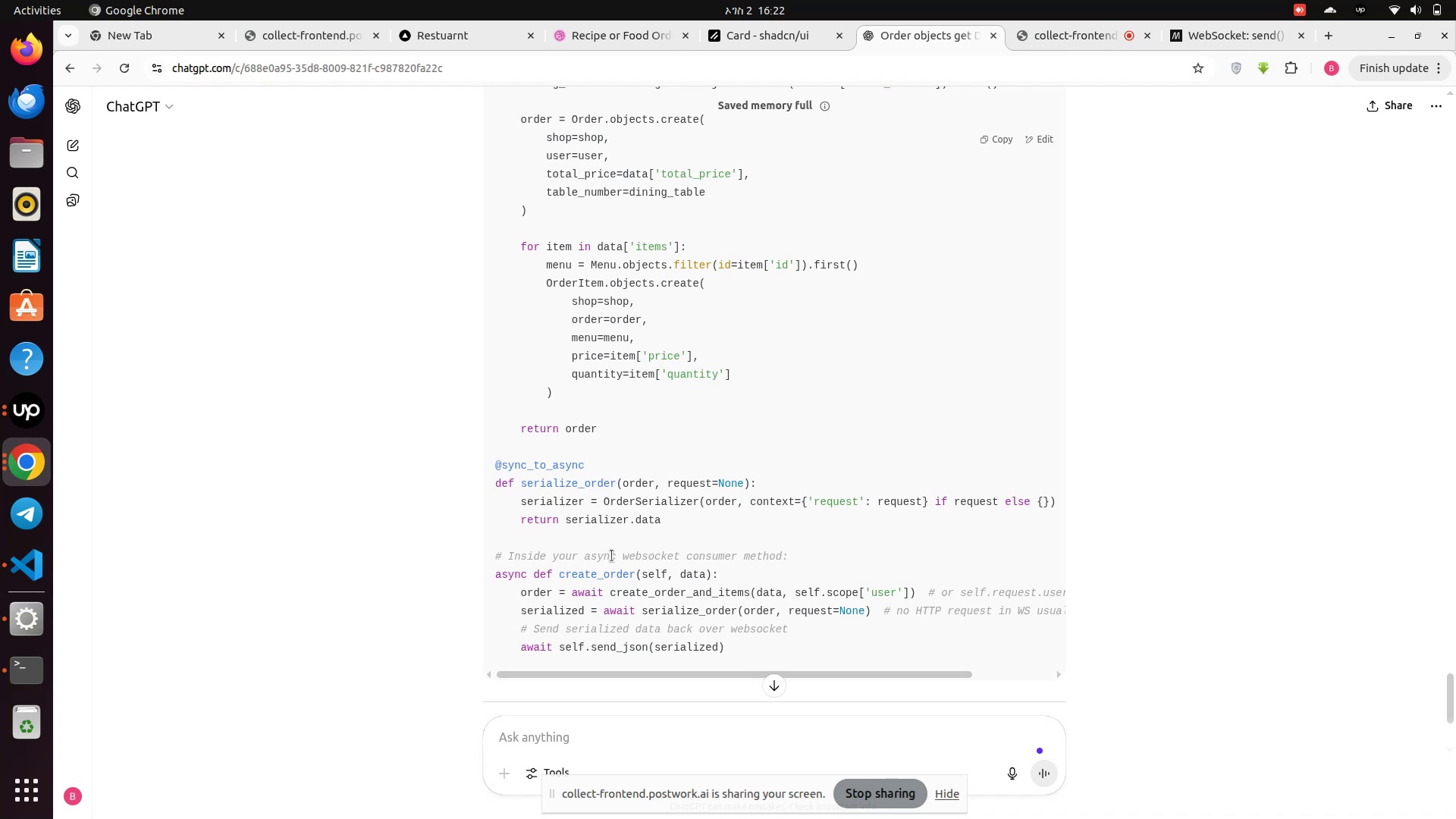 
scroll: coordinate [648, 543], scroll_direction: up, amount: 2.0
 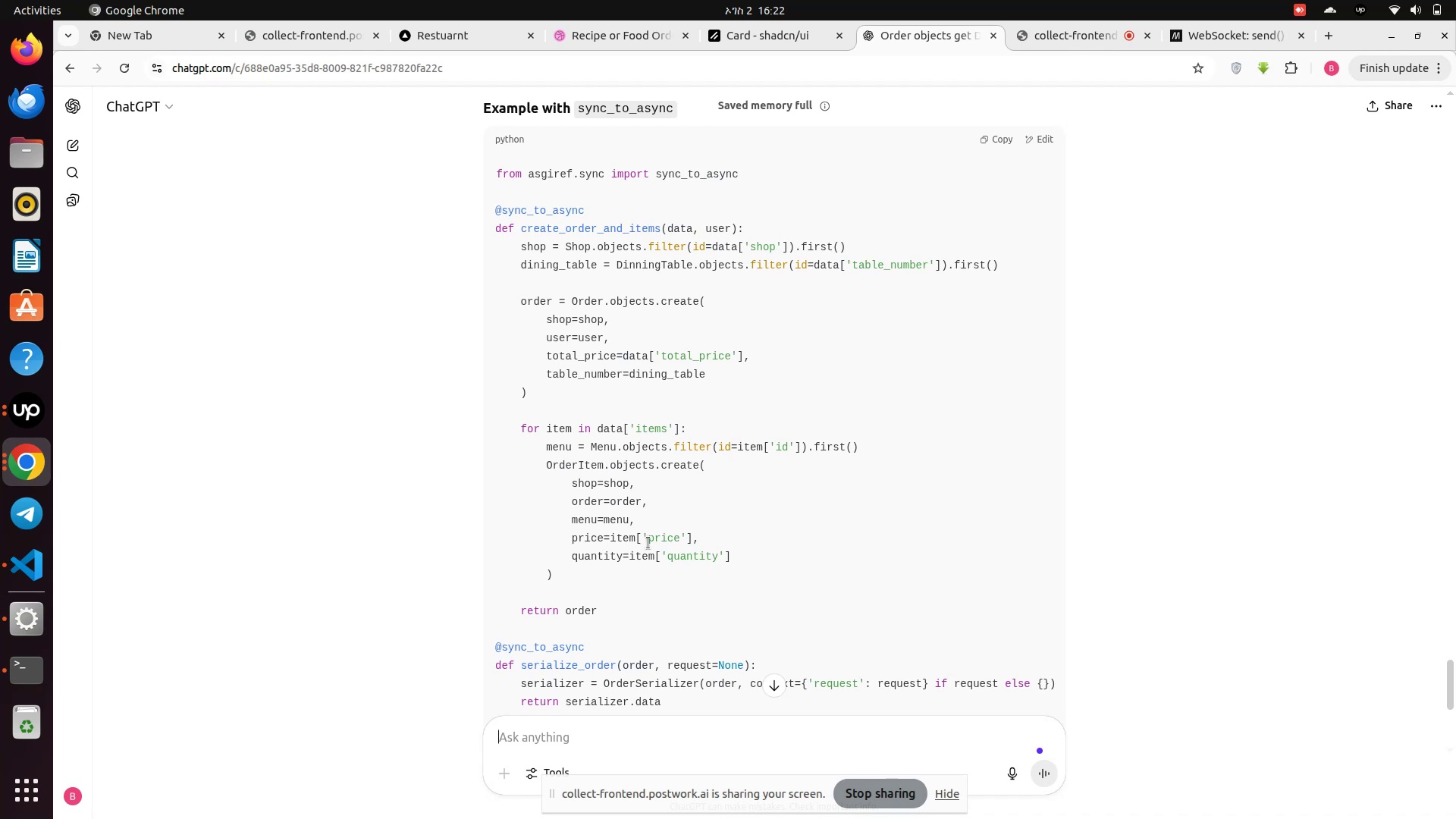 
wait(6.51)
 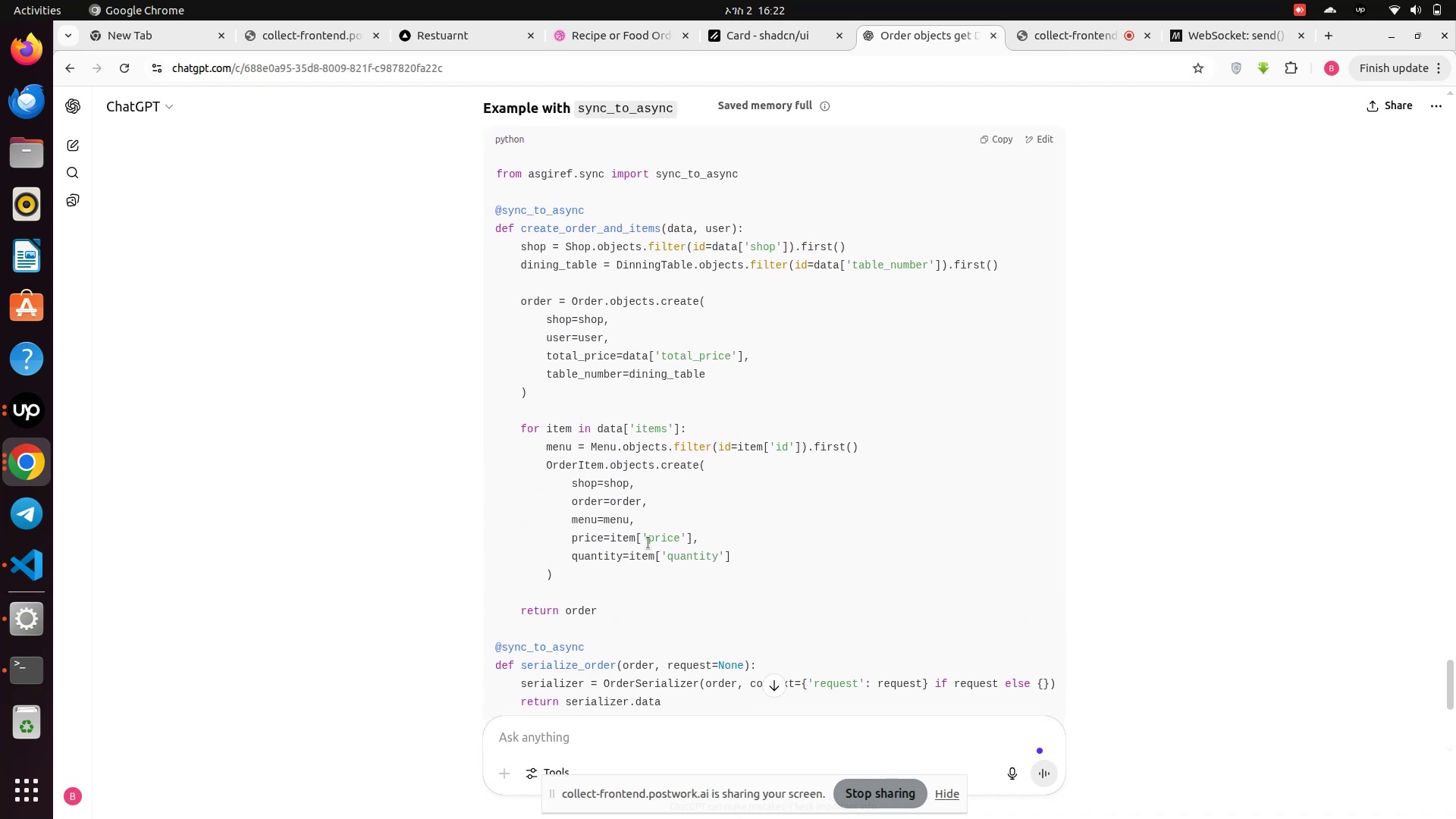 
scroll: coordinate [648, 543], scroll_direction: up, amount: 2.0
 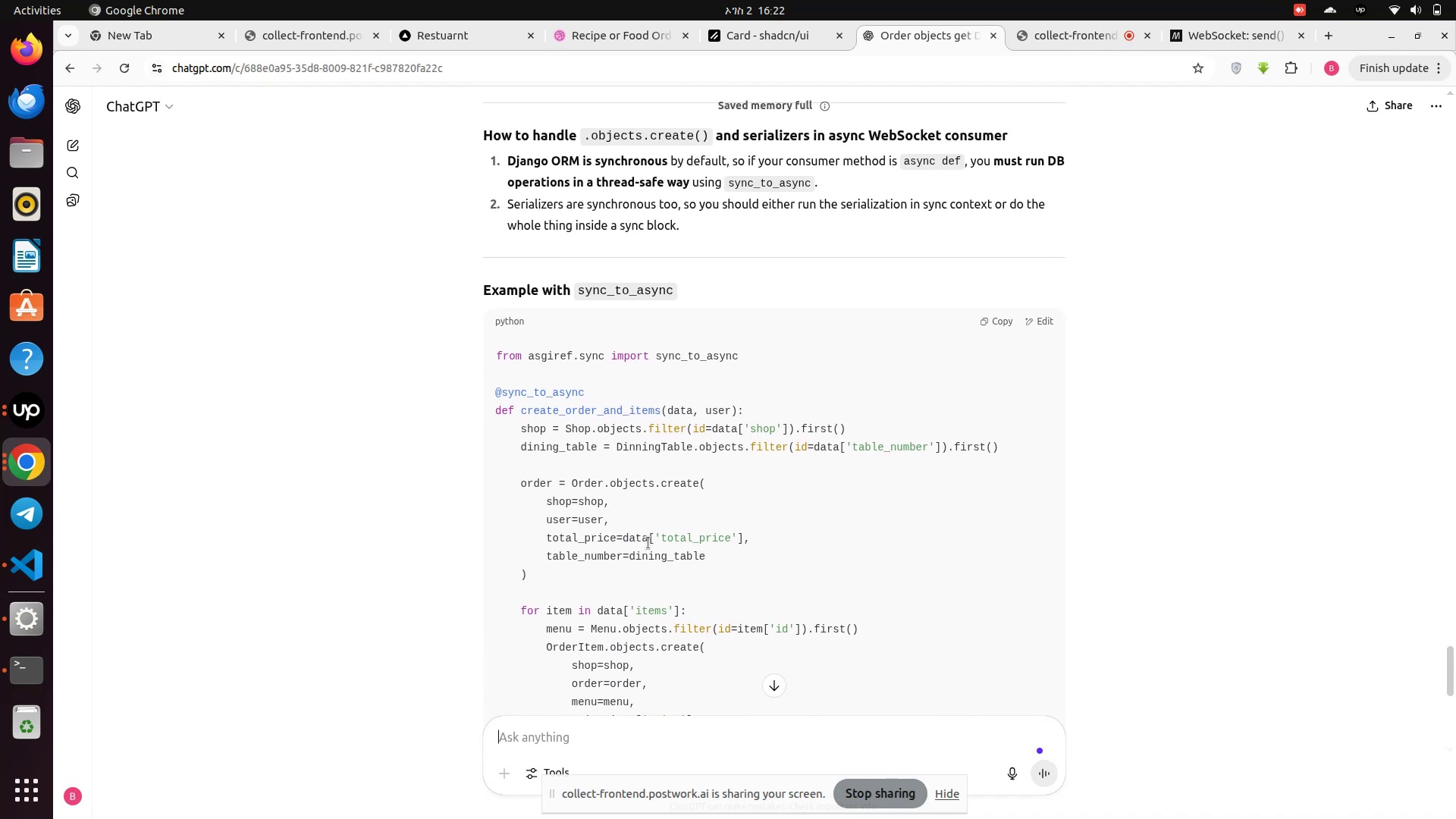 
scroll: coordinate [648, 543], scroll_direction: down, amount: 3.0
 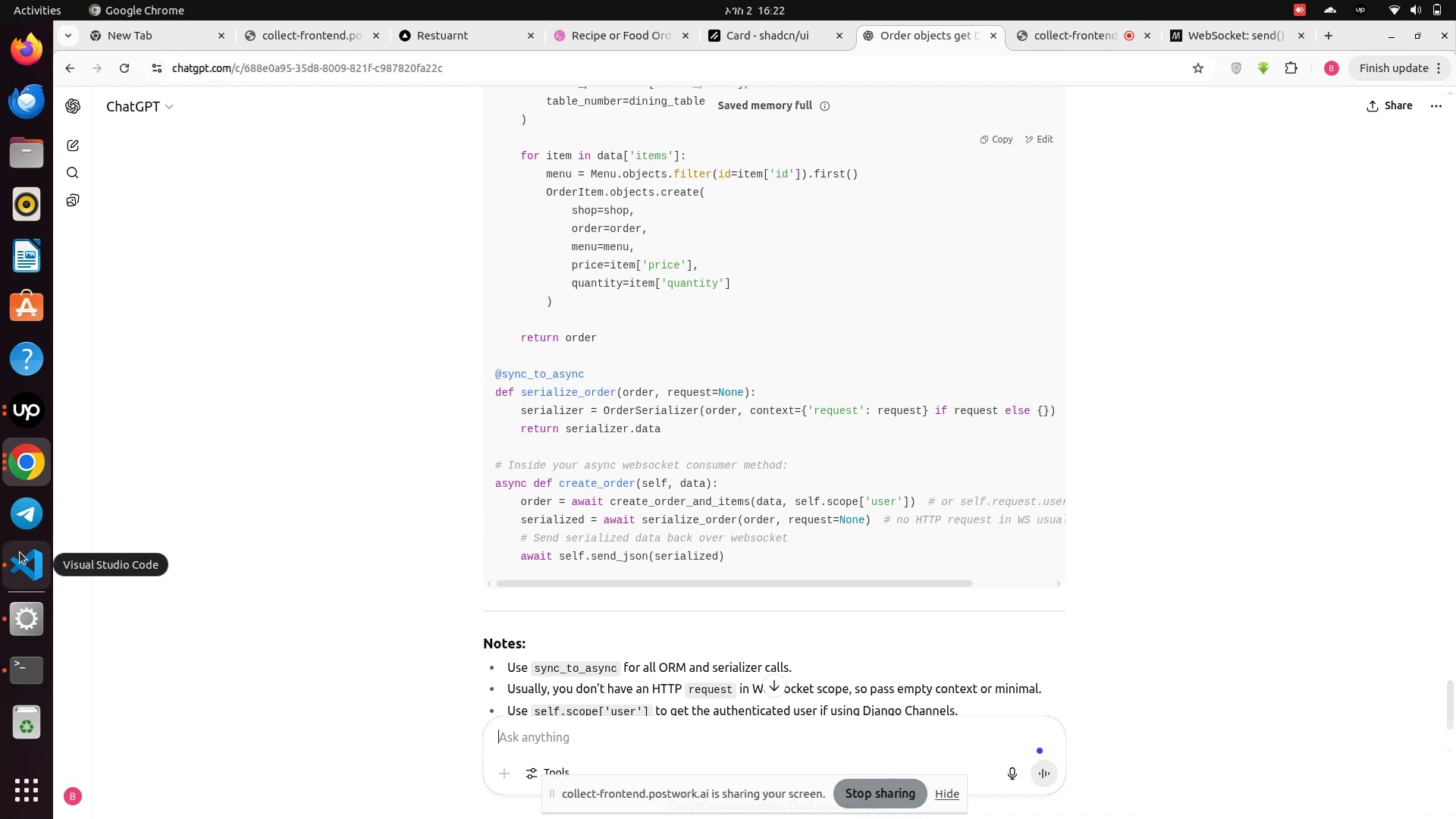 
wait(16.66)
 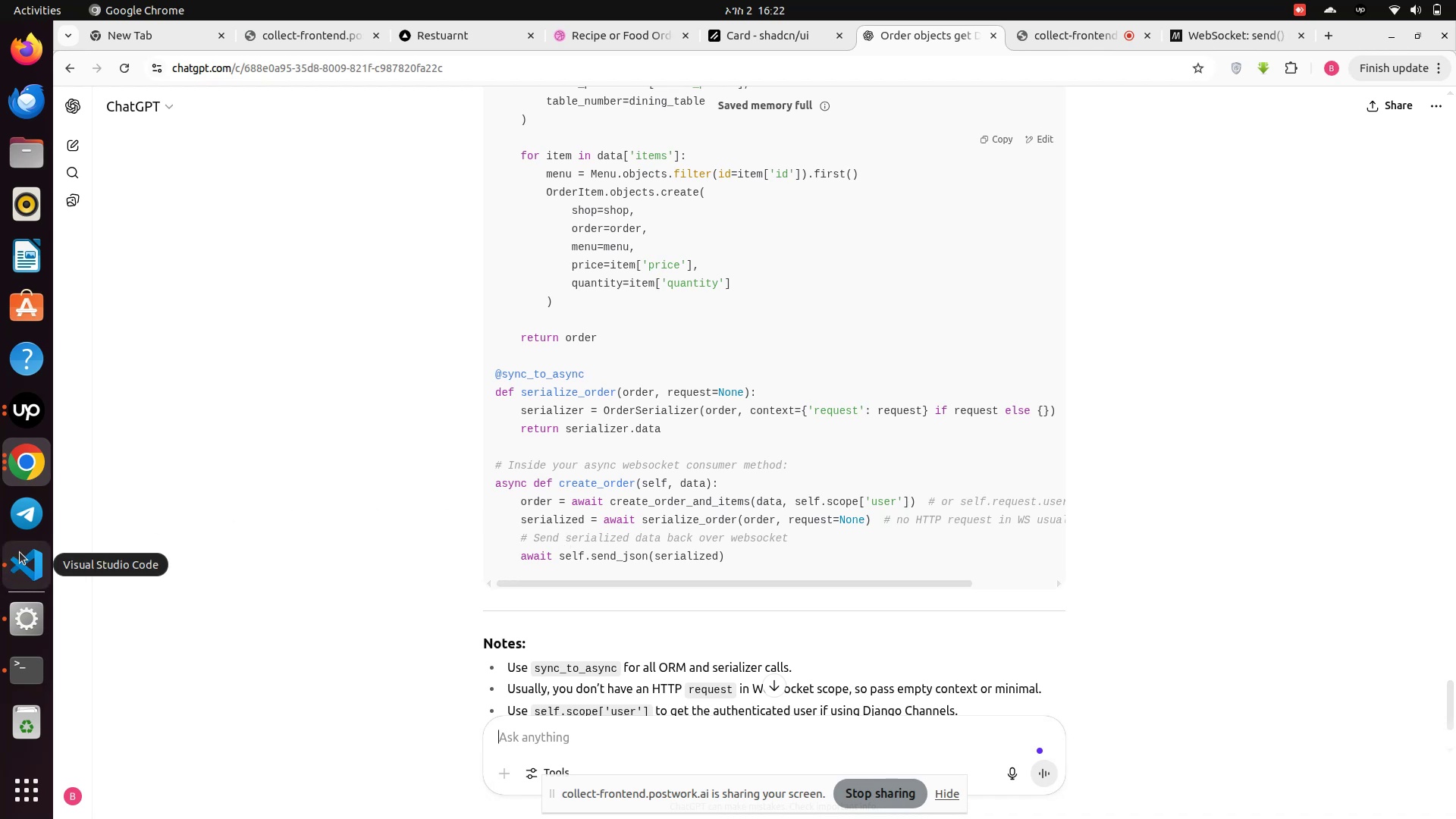 
left_click_drag(start_coordinate=[514, 414], to_coordinate=[667, 437])
 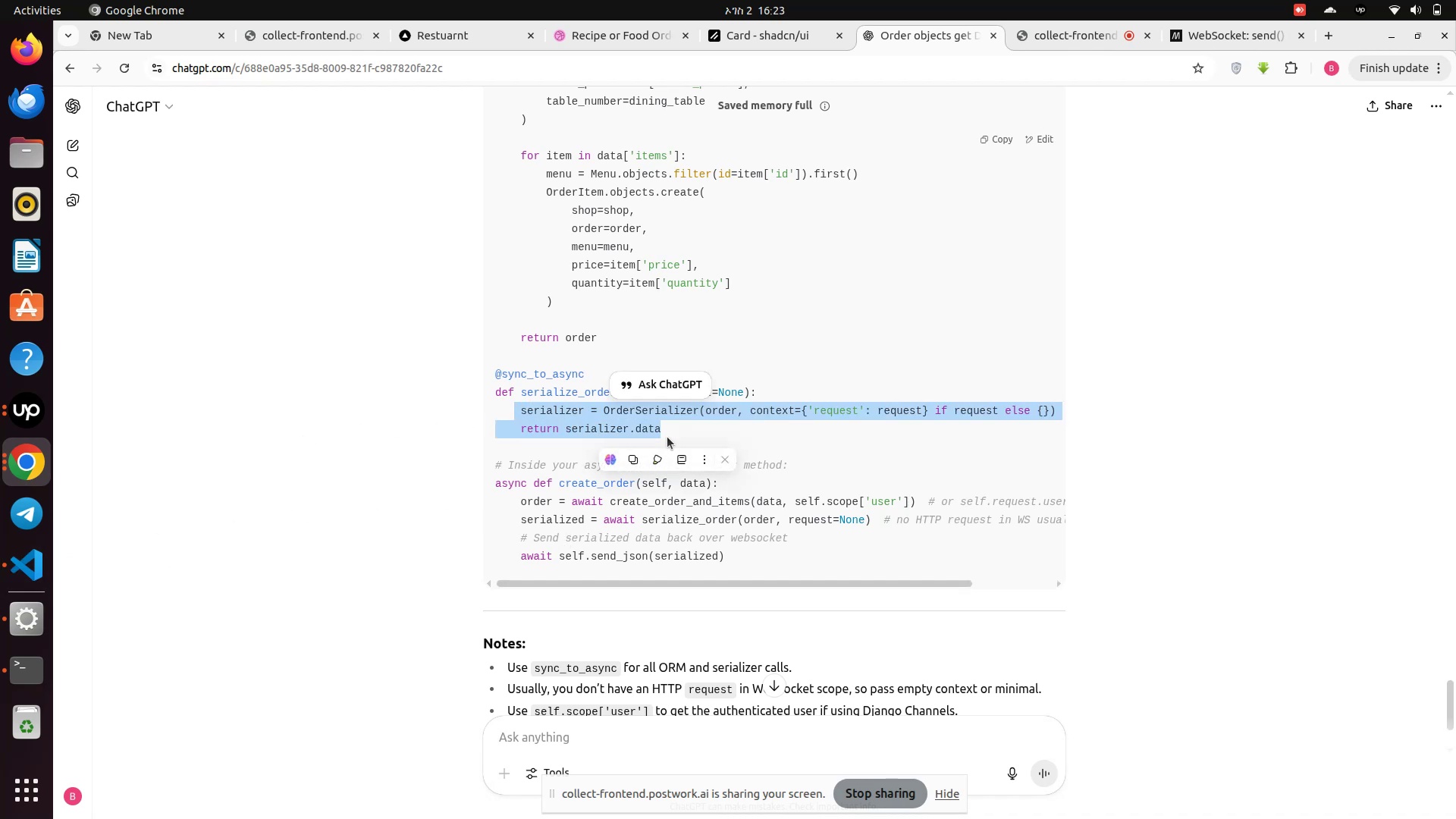 
key(Control+C)
 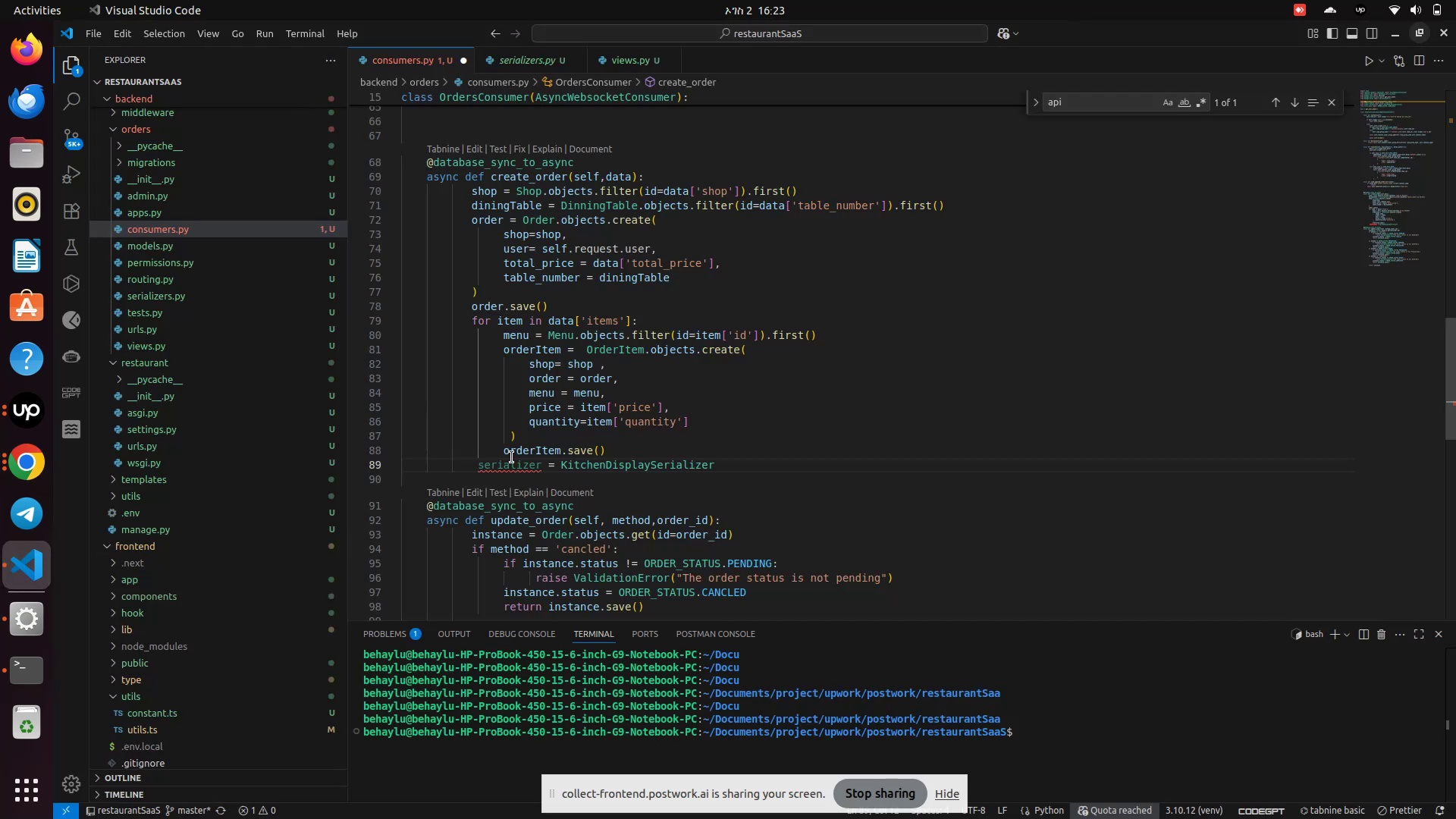 
left_click_drag(start_coordinate=[472, 470], to_coordinate=[722, 466])
 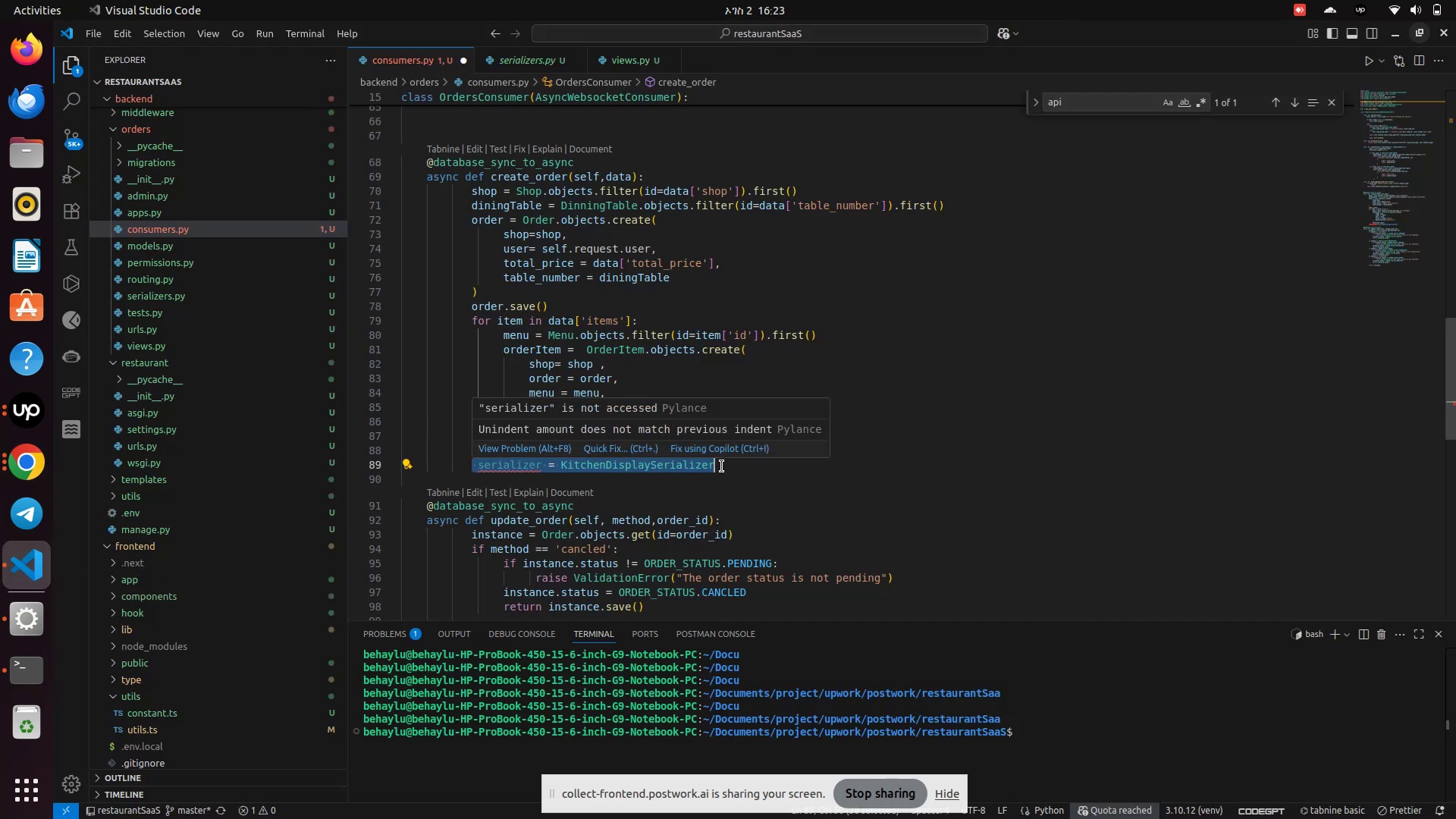 
key(Control+V)
 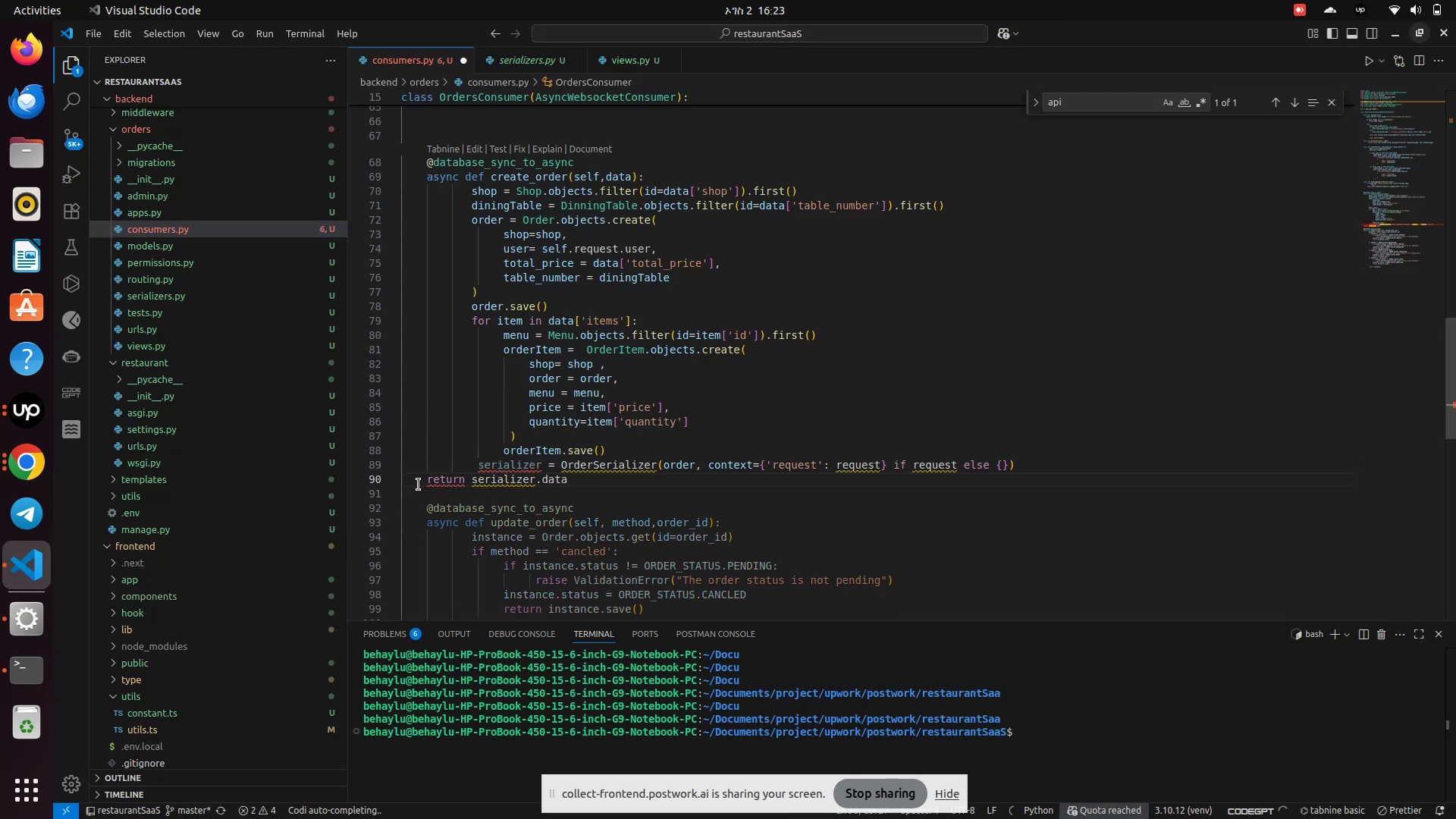 
left_click([417, 484])
 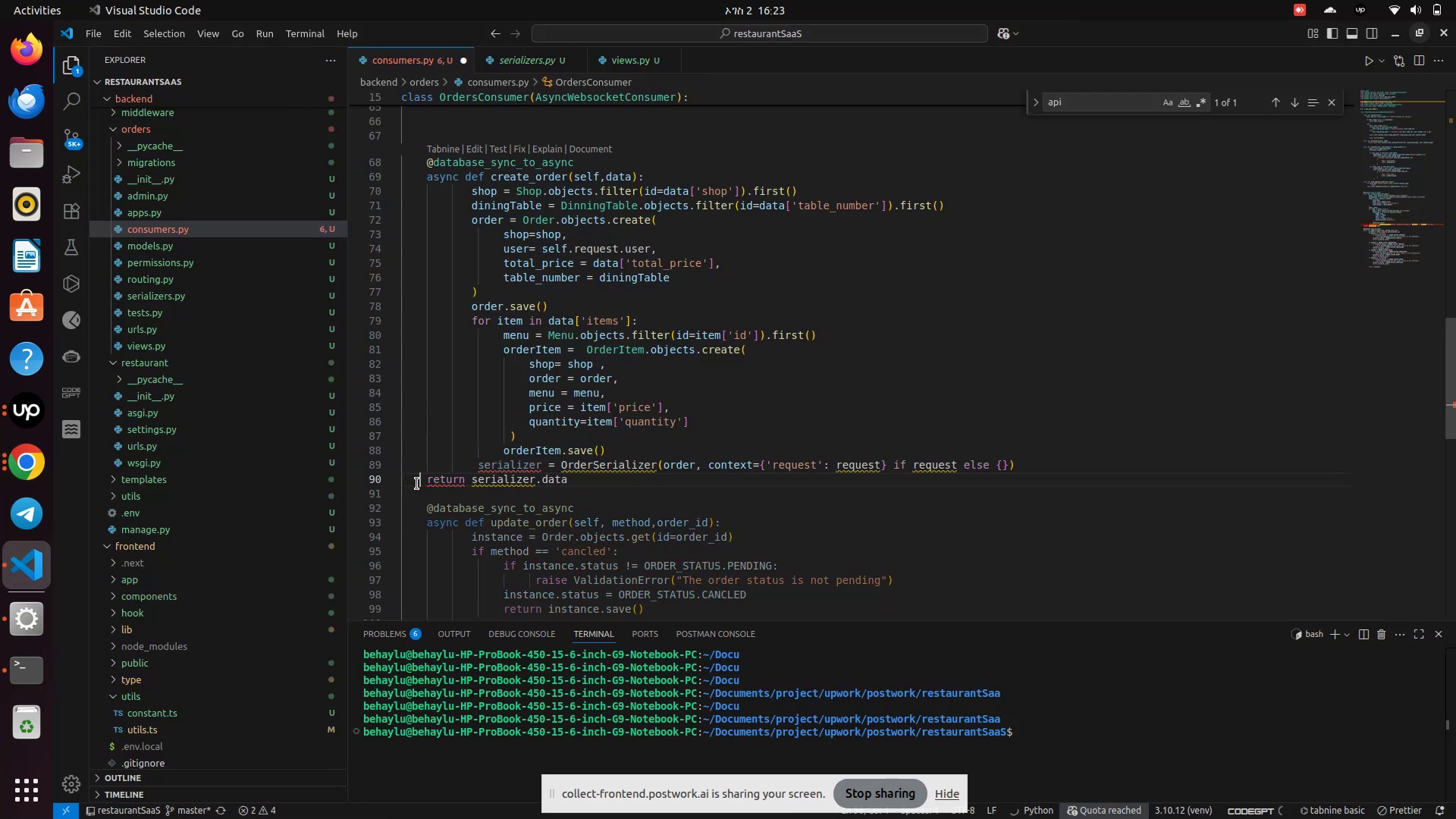 
key(Space)
 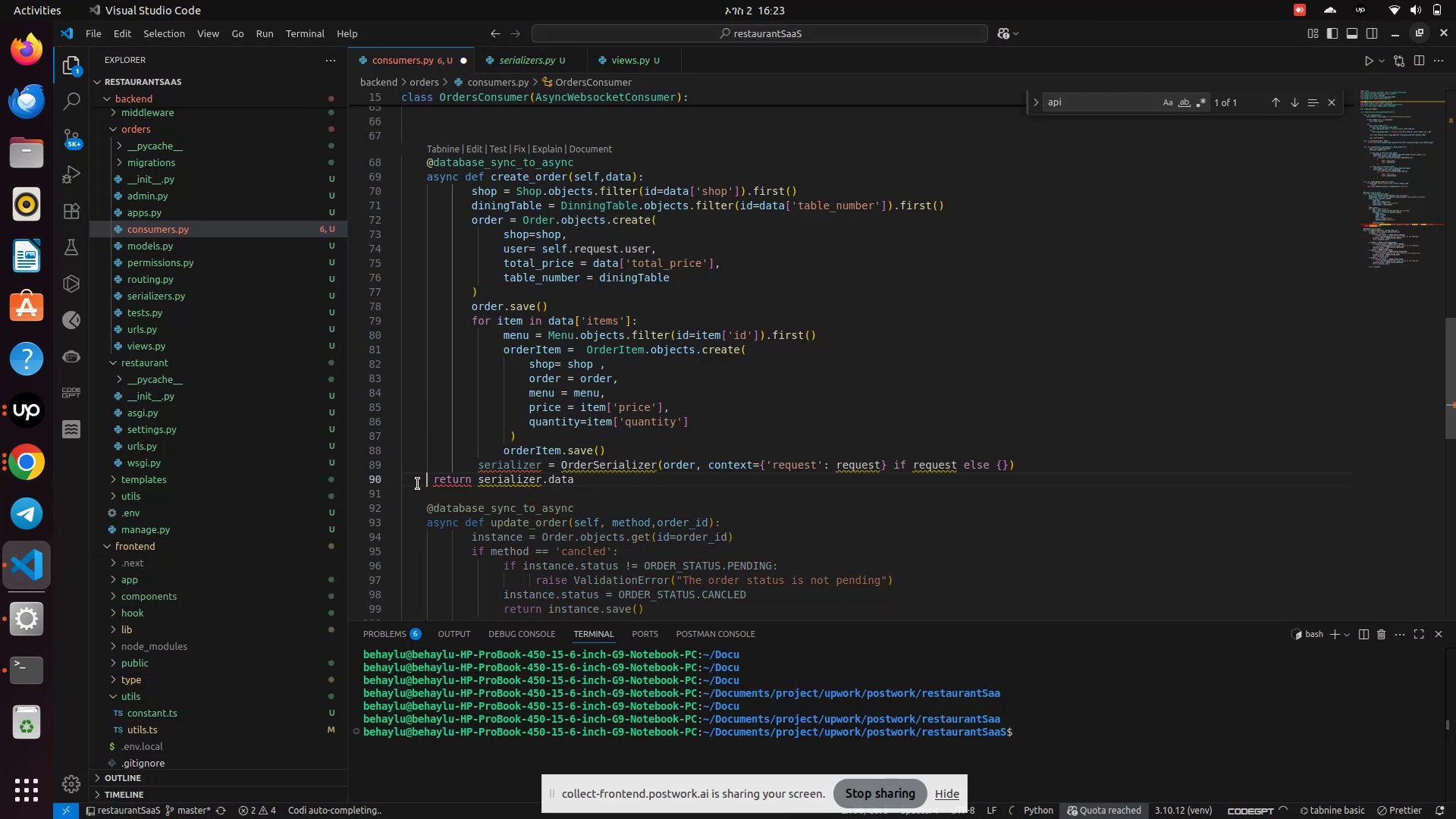 
key(Space)
 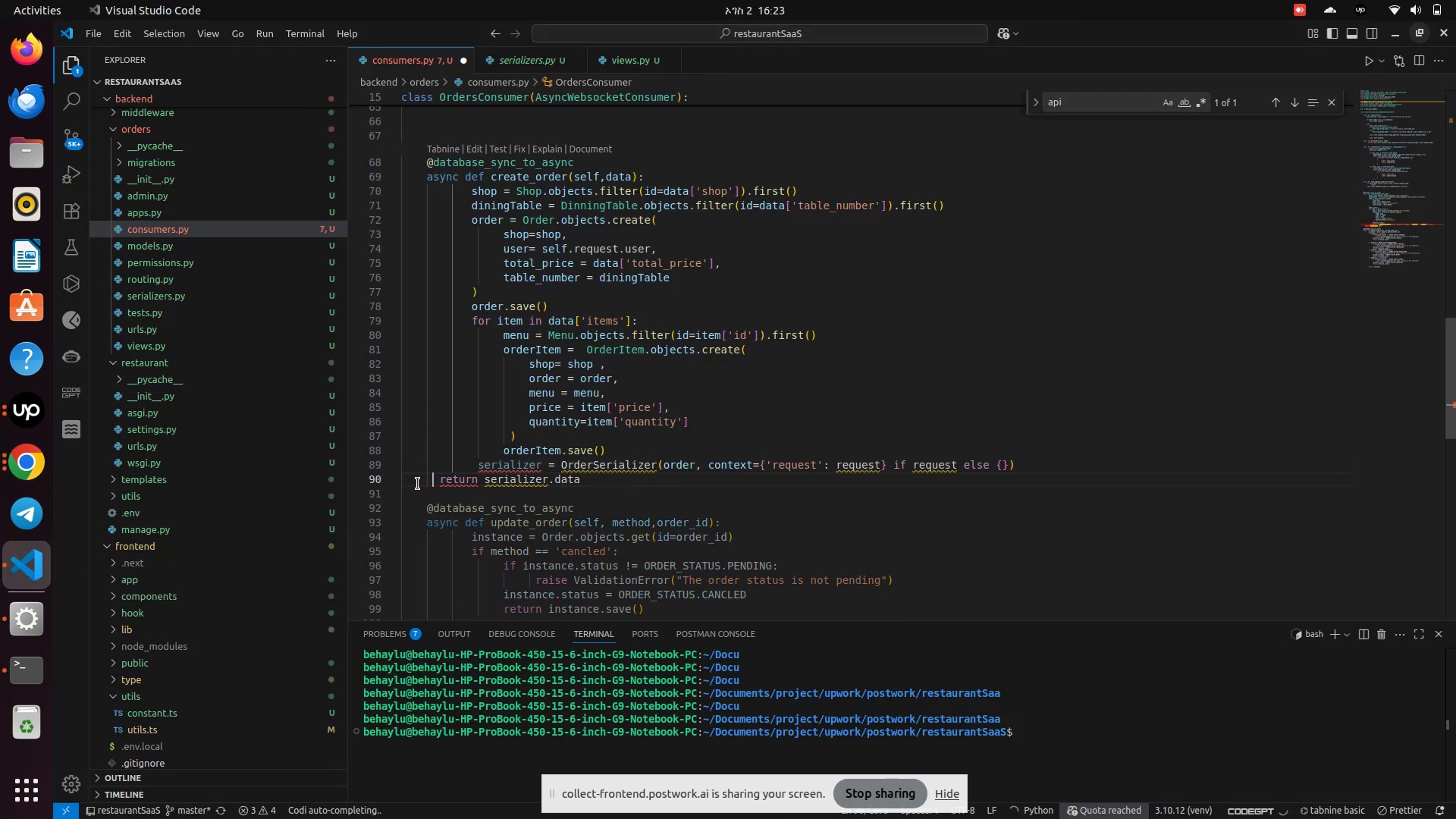 
key(Space)
 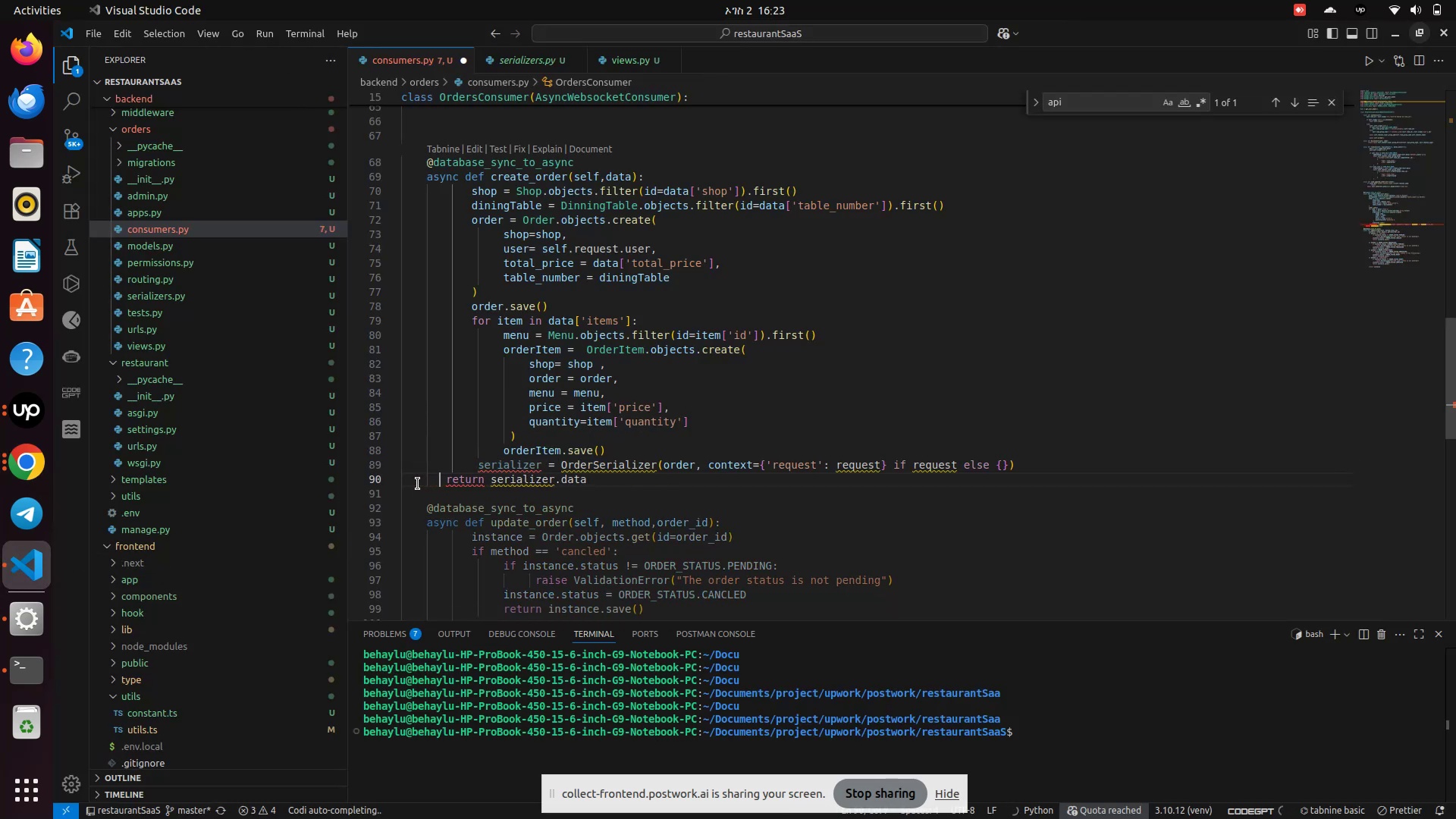 
key(Space)
 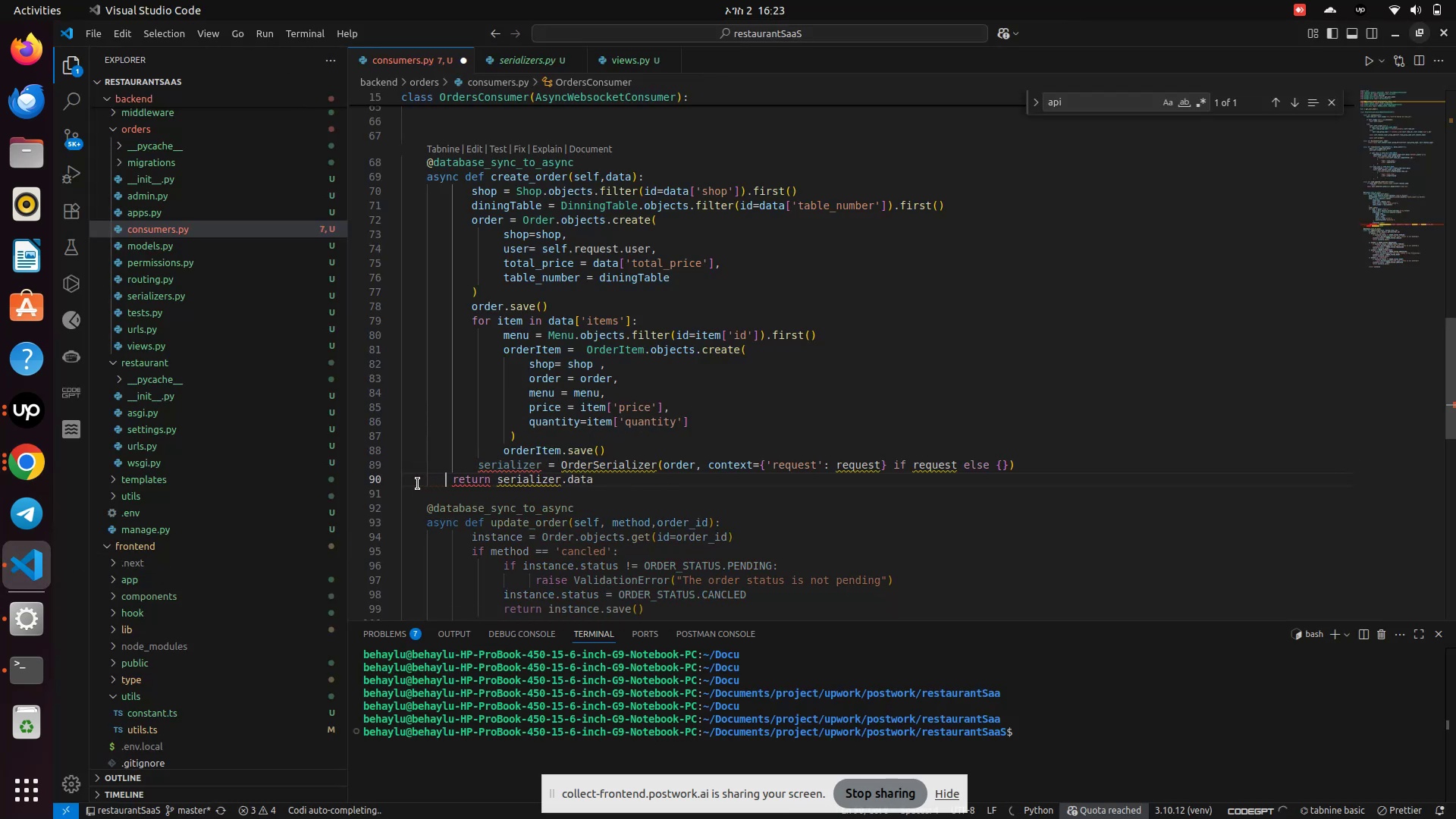 
key(Space)
 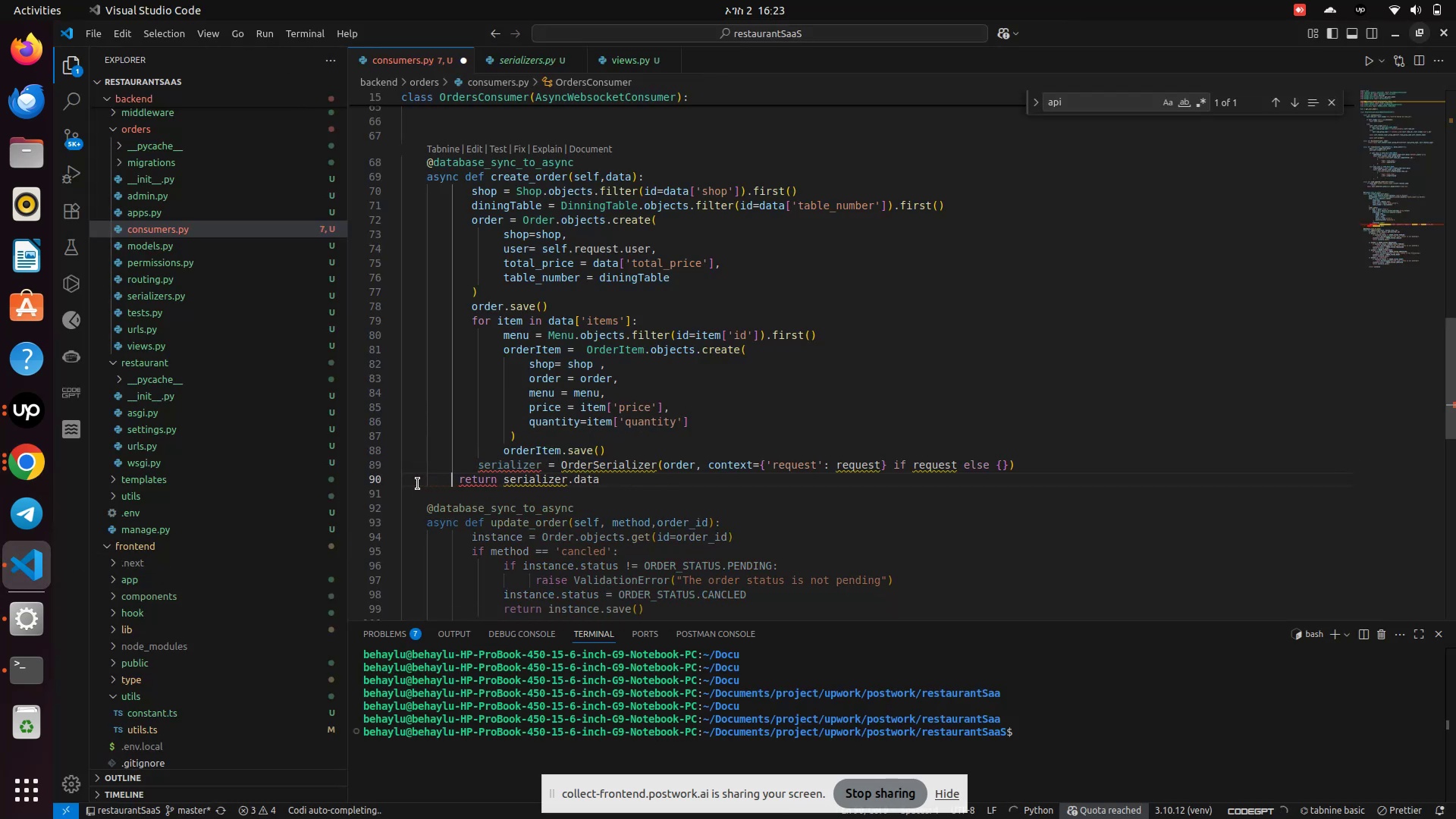 
key(Space)
 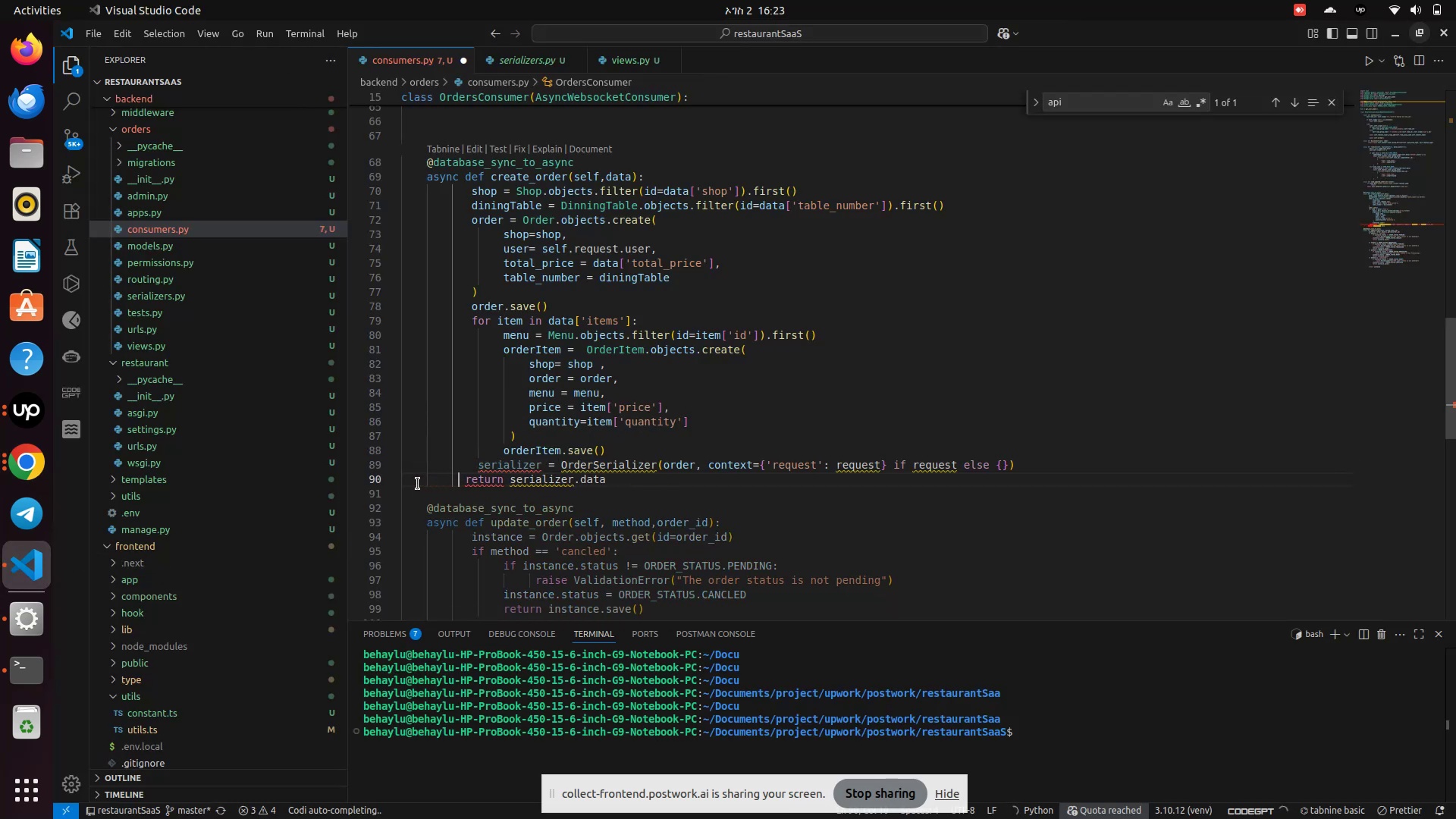 
key(Space)
 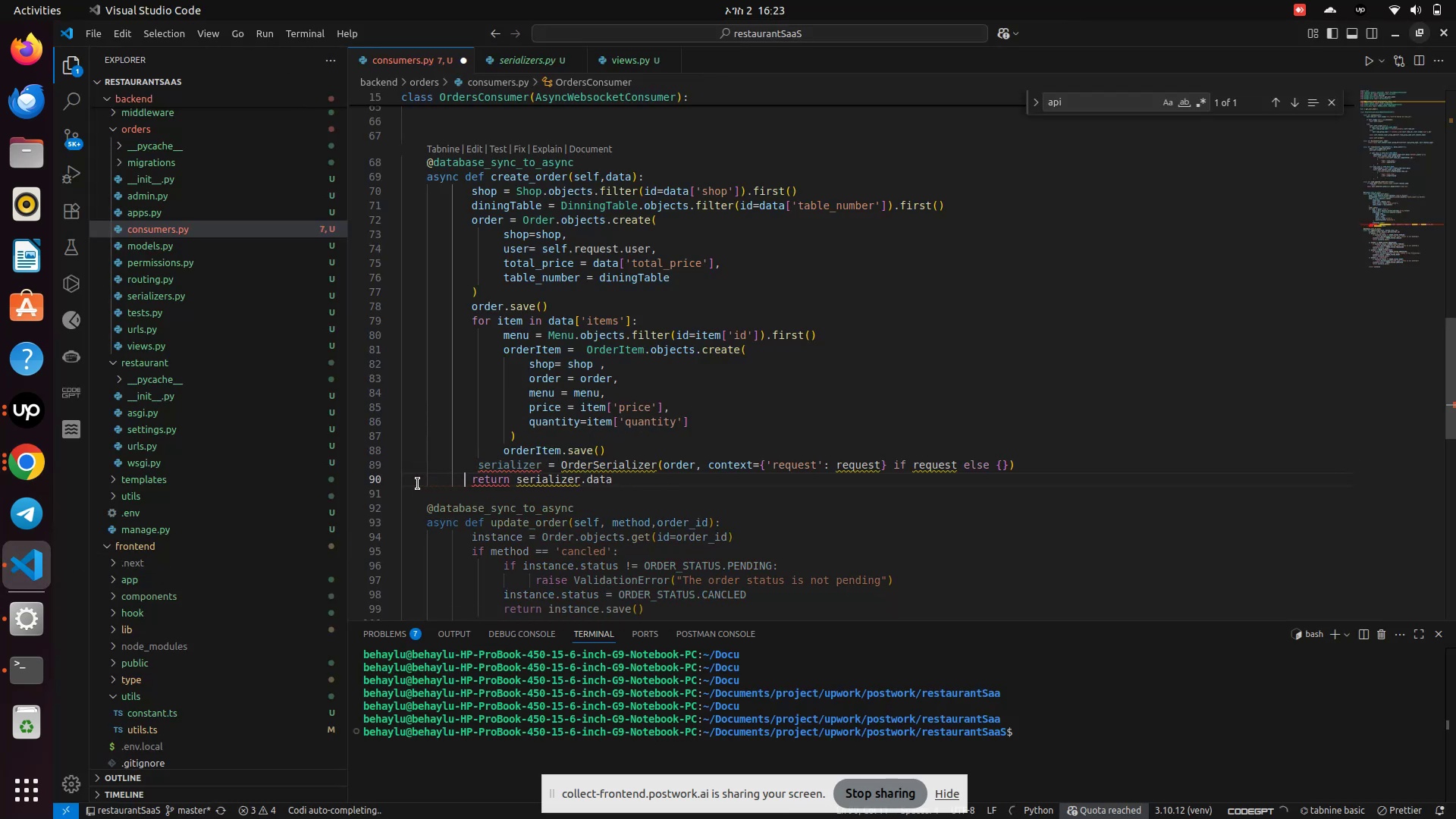 
key(Space)
 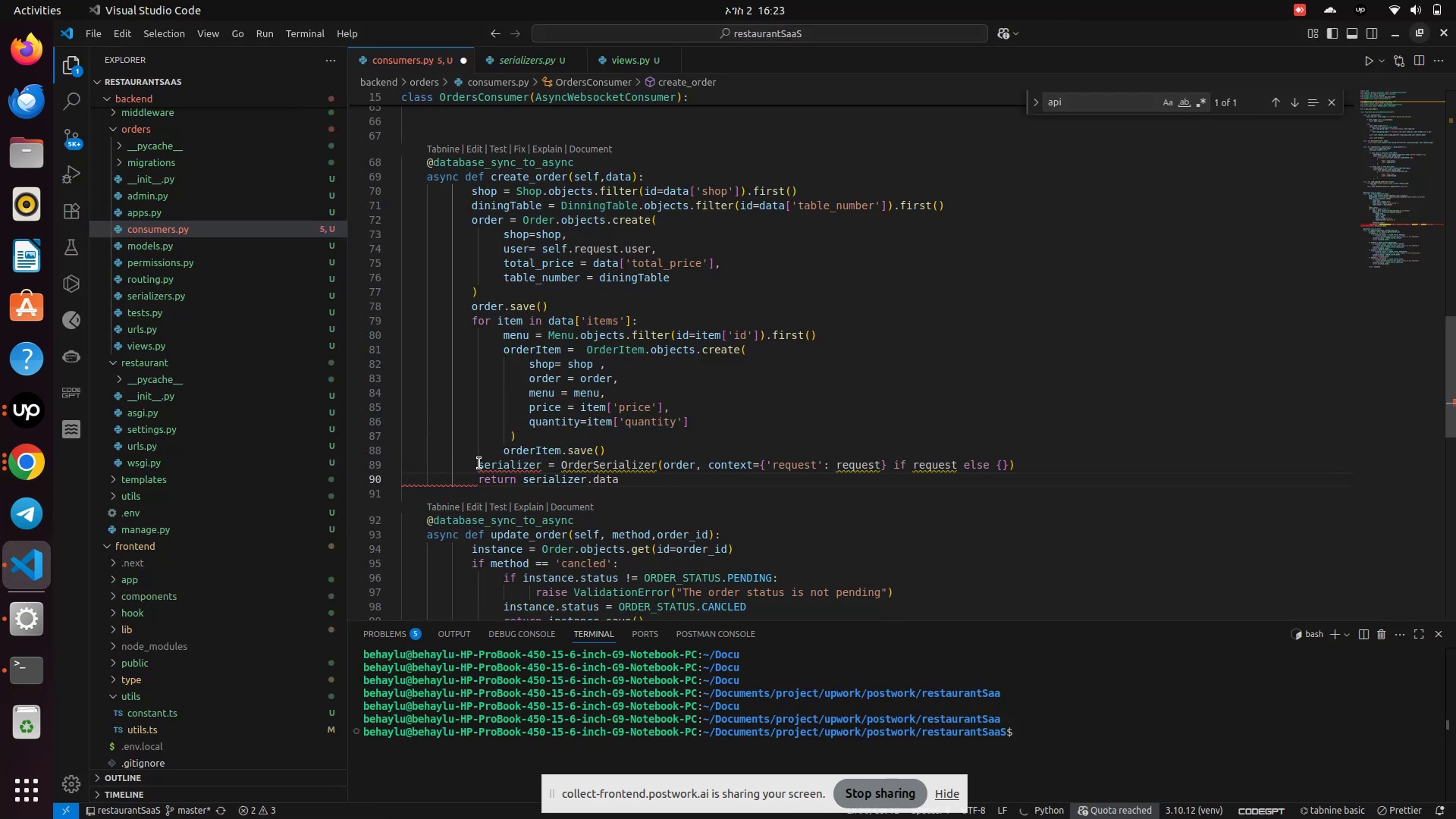 
left_click([479, 464])
 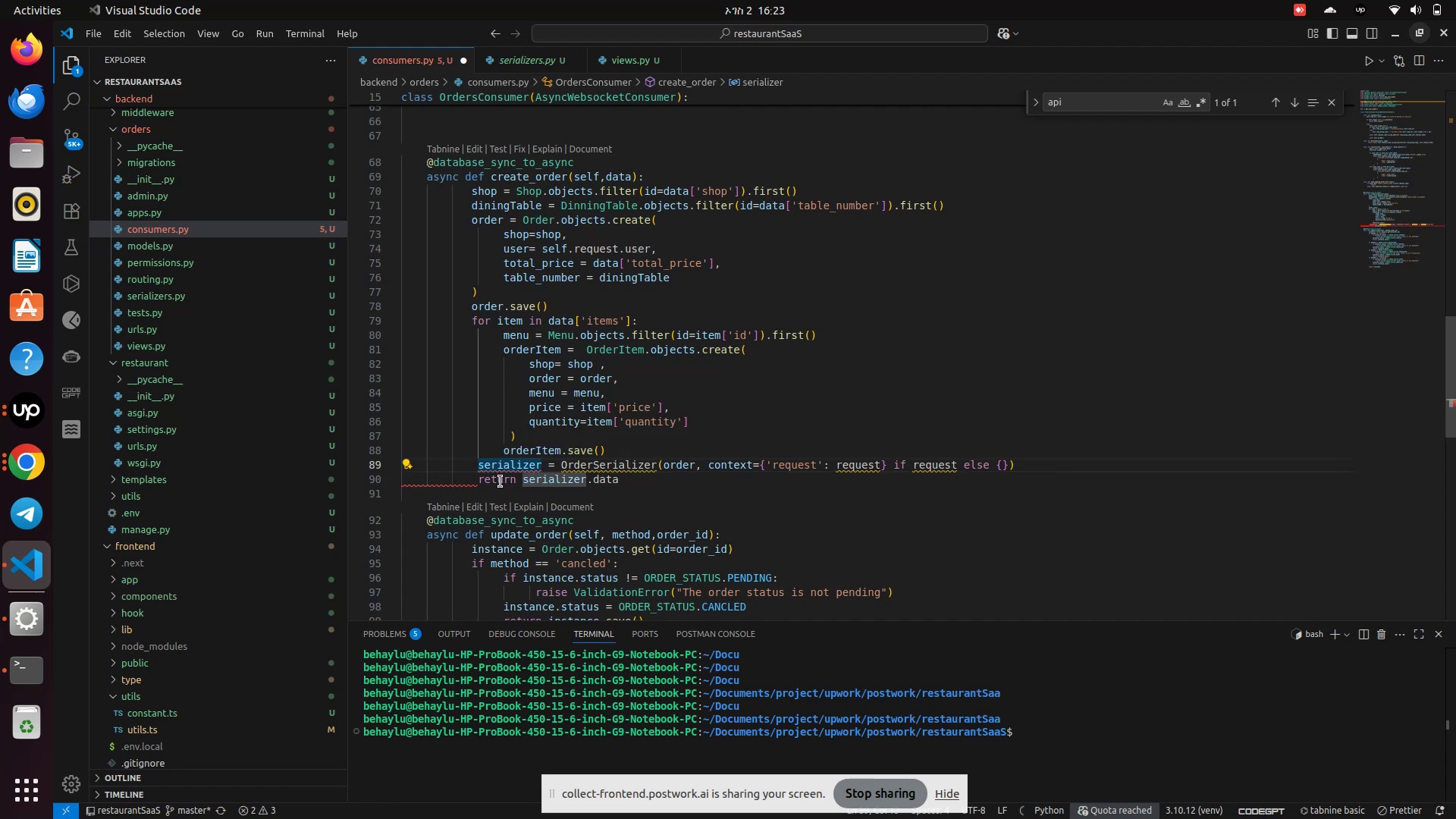 
wait(6.09)
 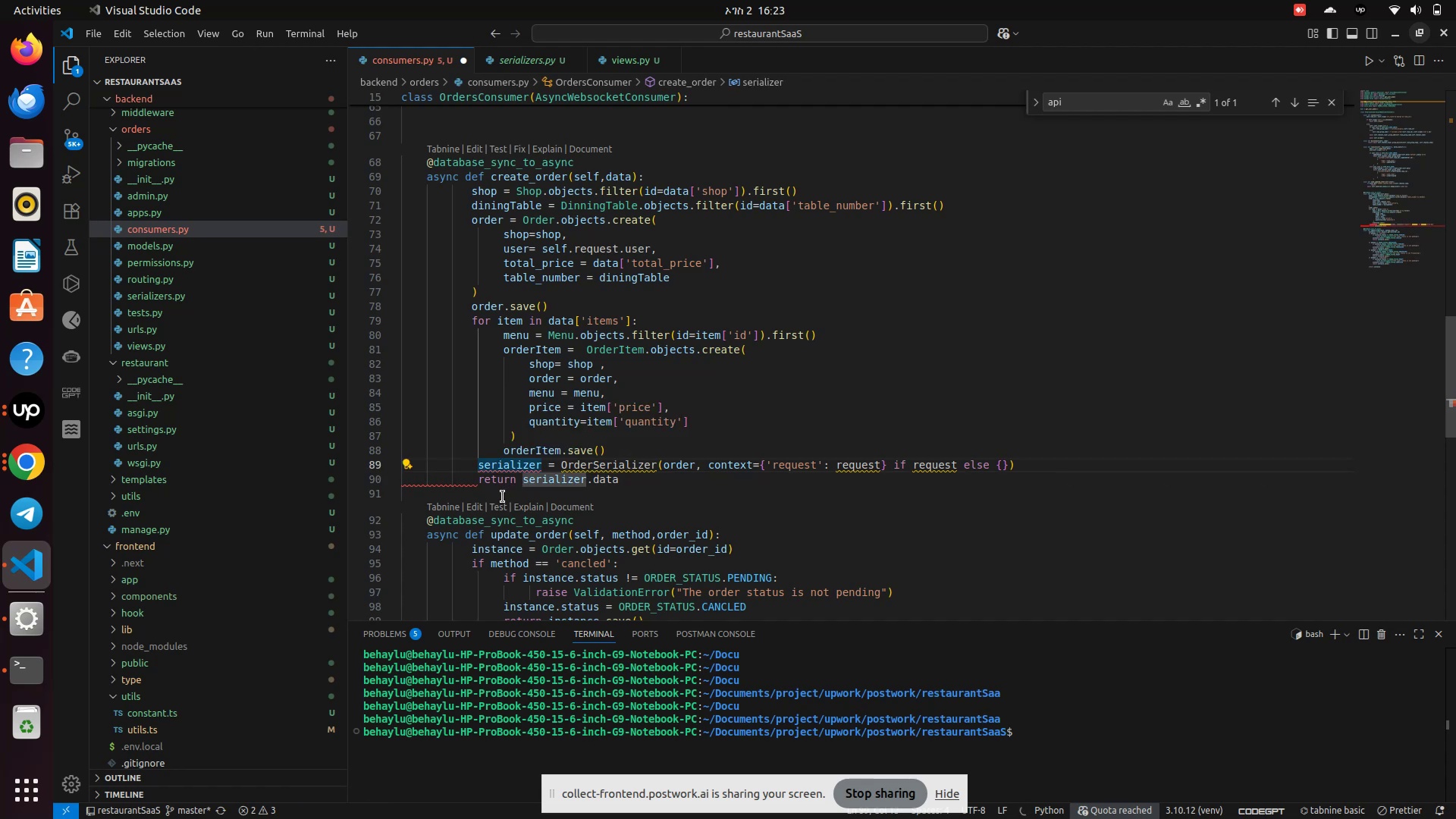 
left_click([611, 453])
 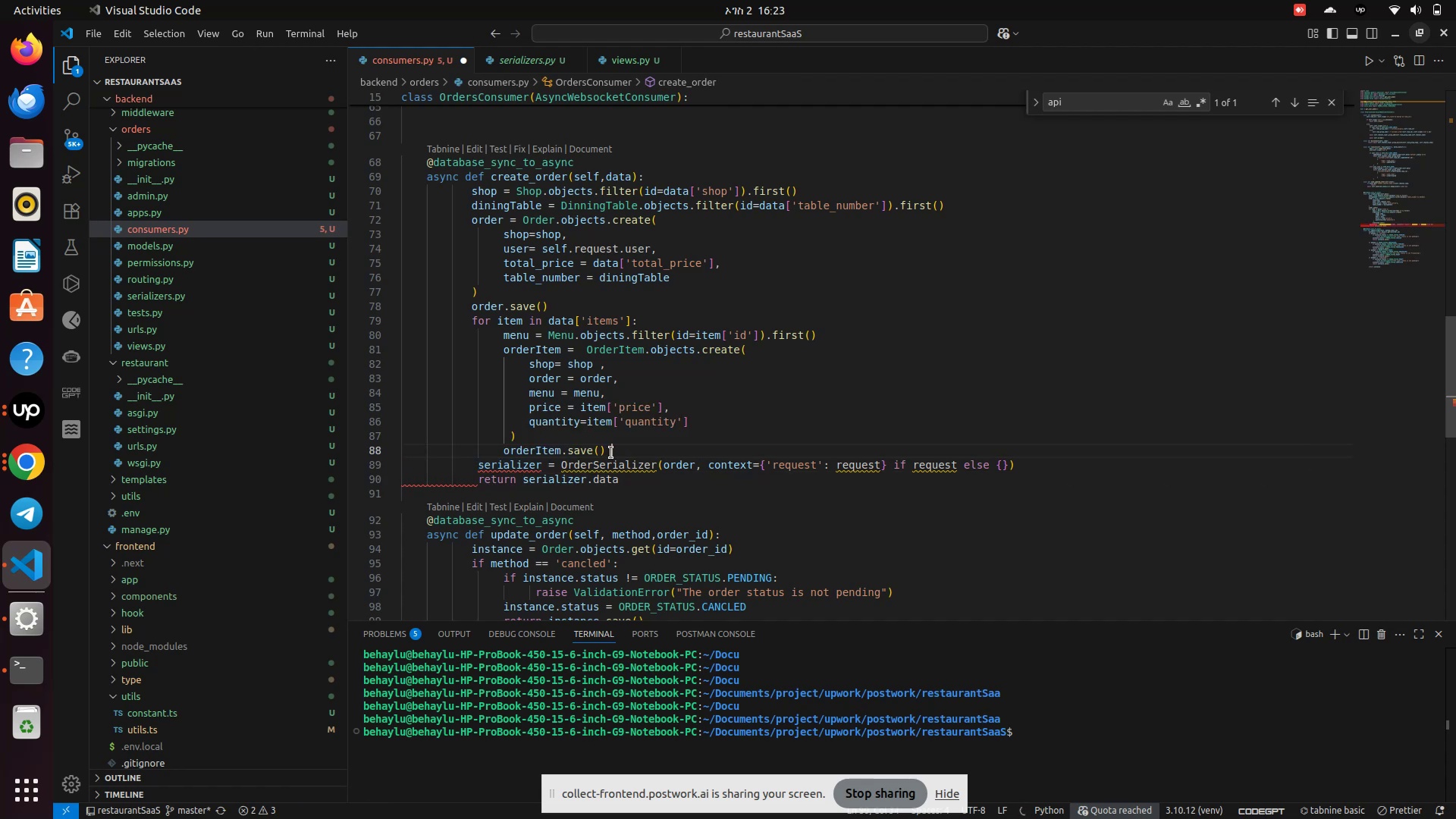 
key(Enter)
 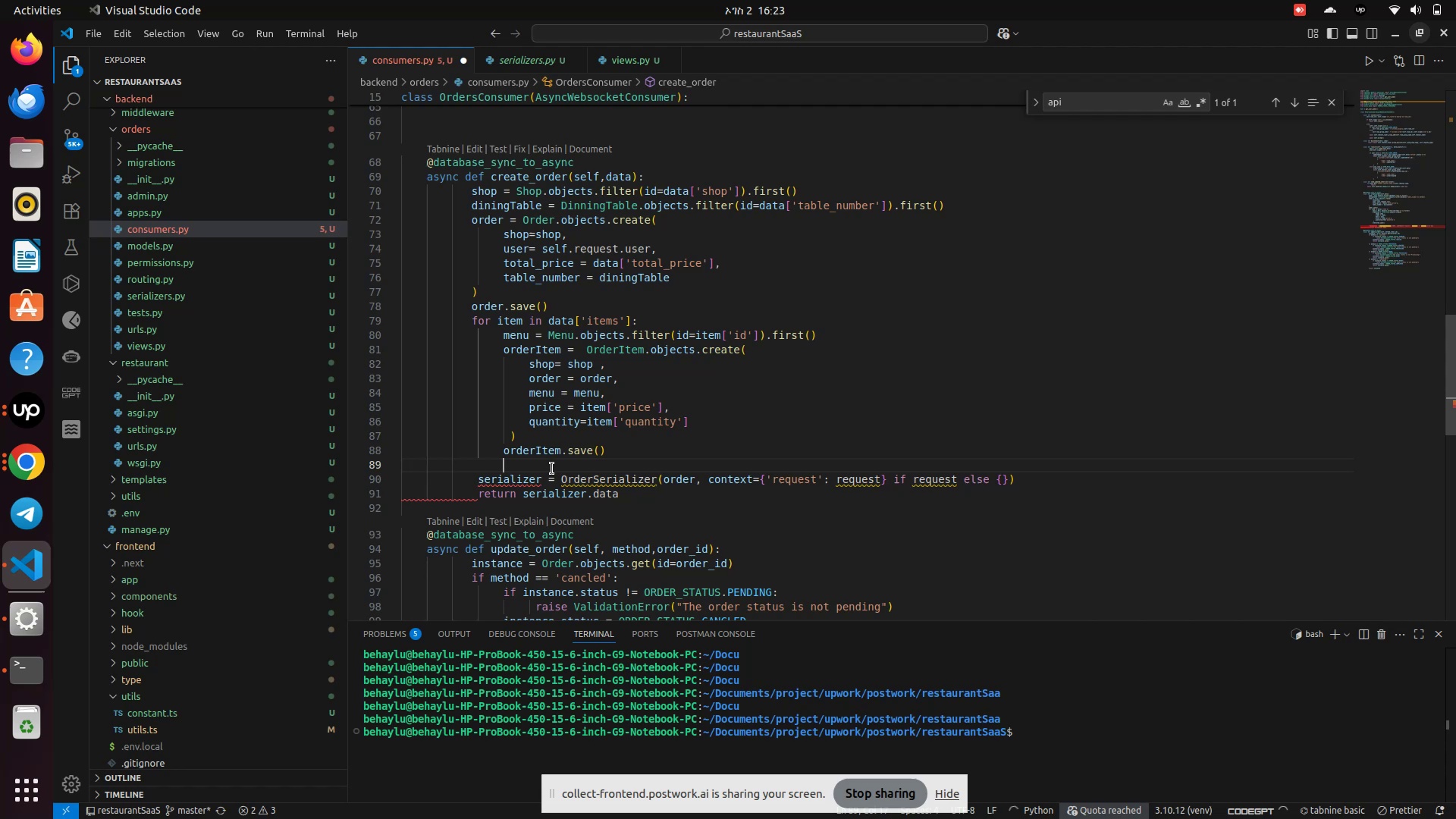 
double_click([590, 475])
 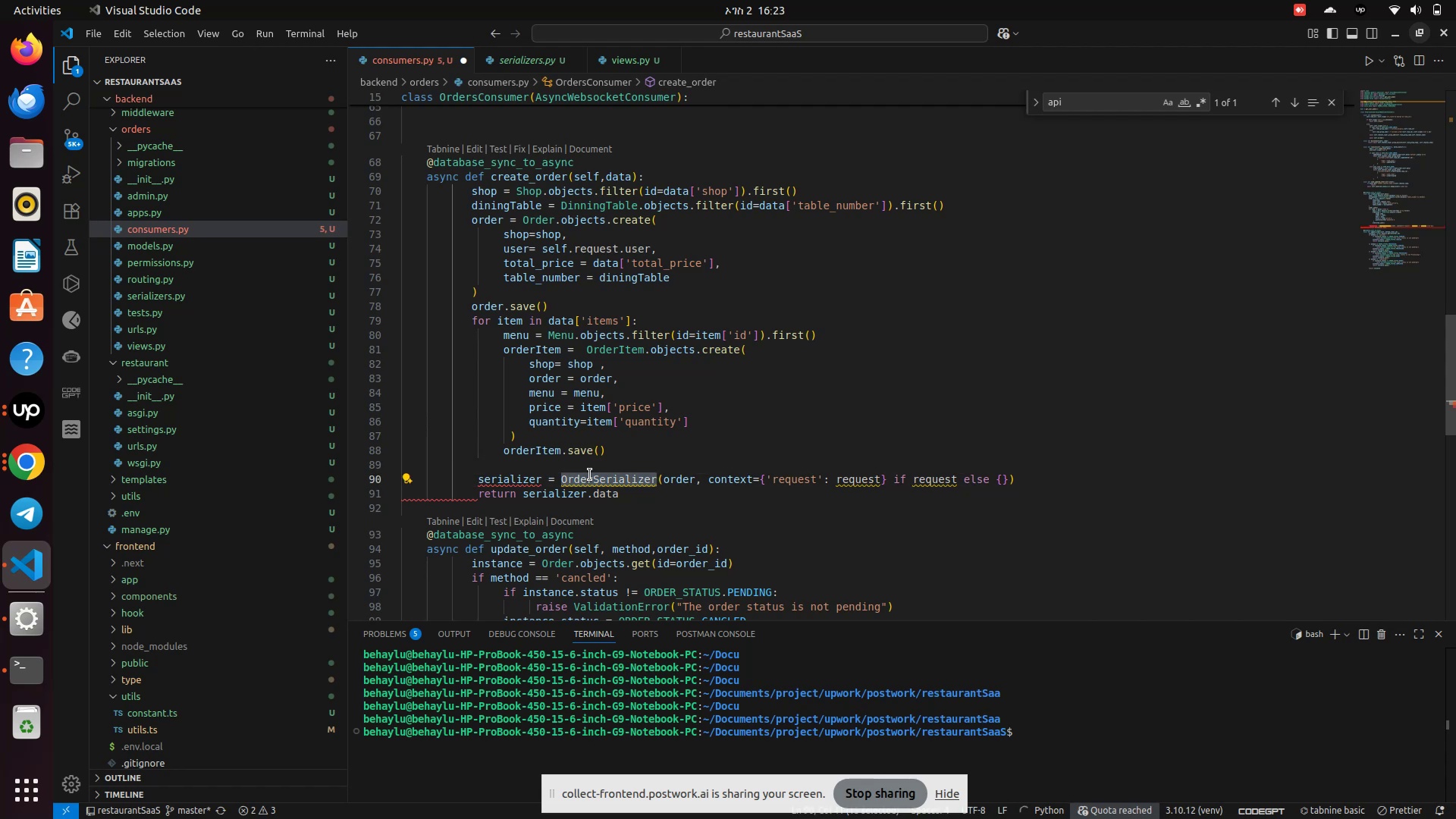 
key(Shift+ShiftLeft)
 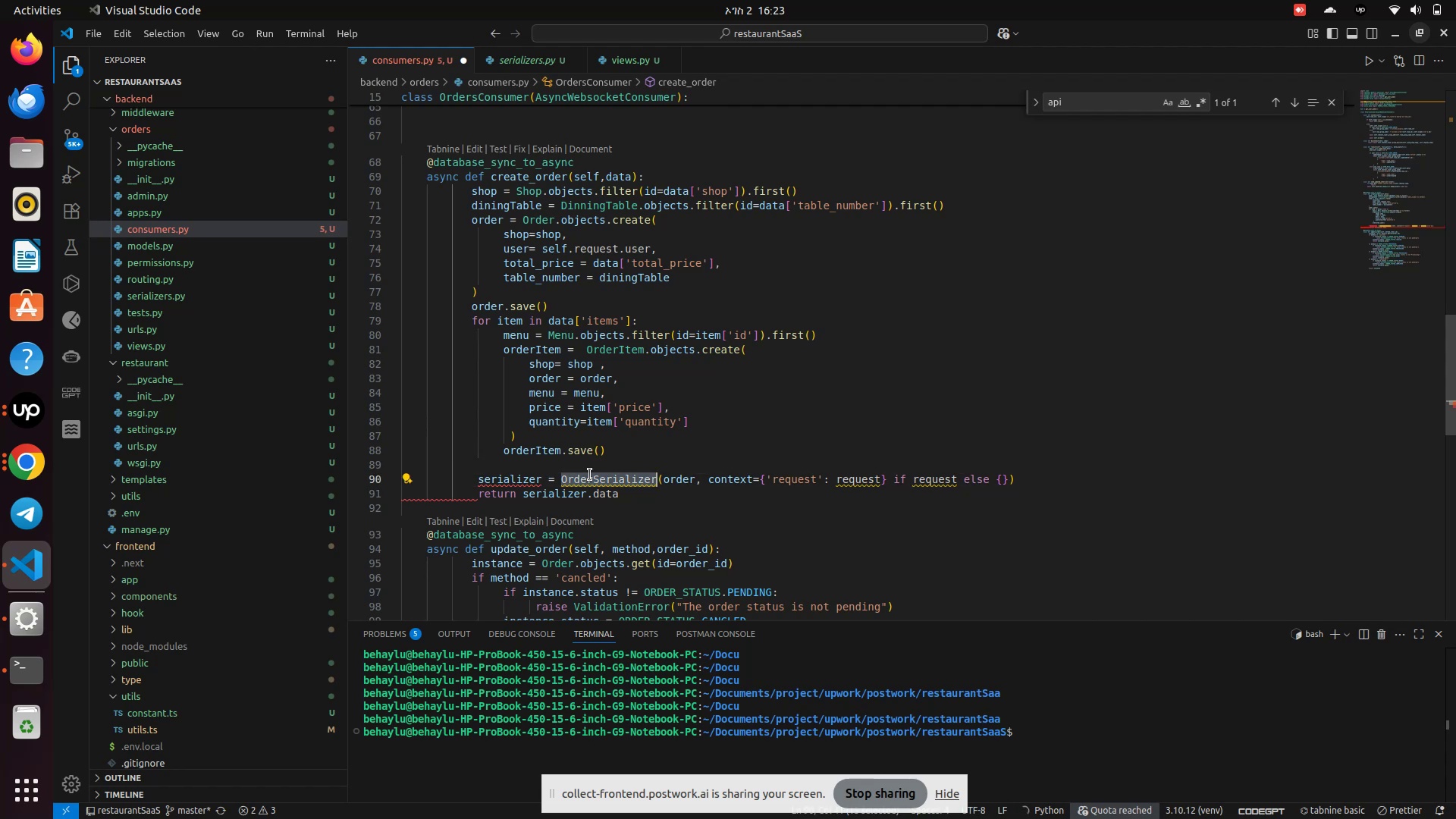 
key(Shift+K)
 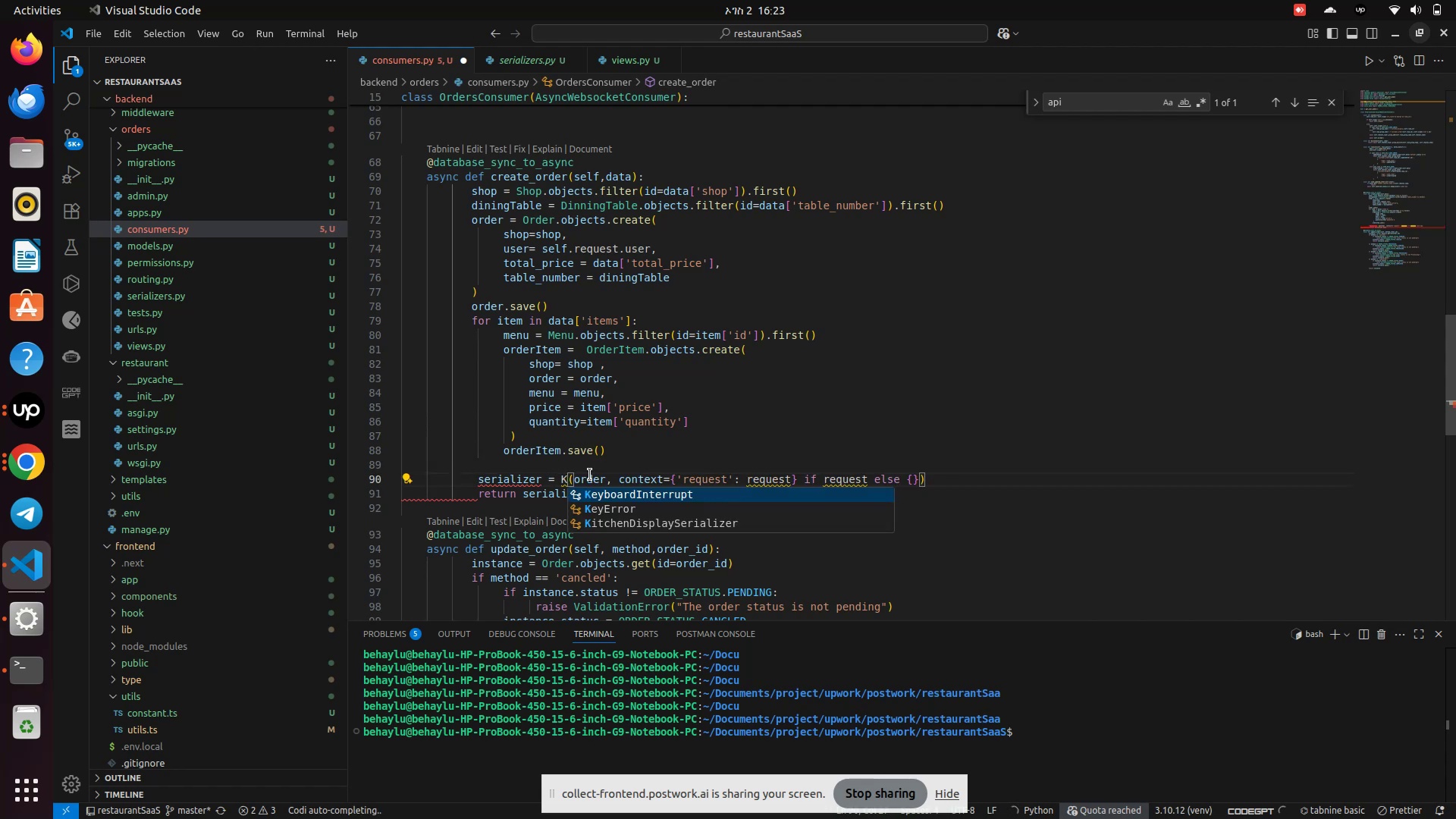 
key(ArrowDown)
 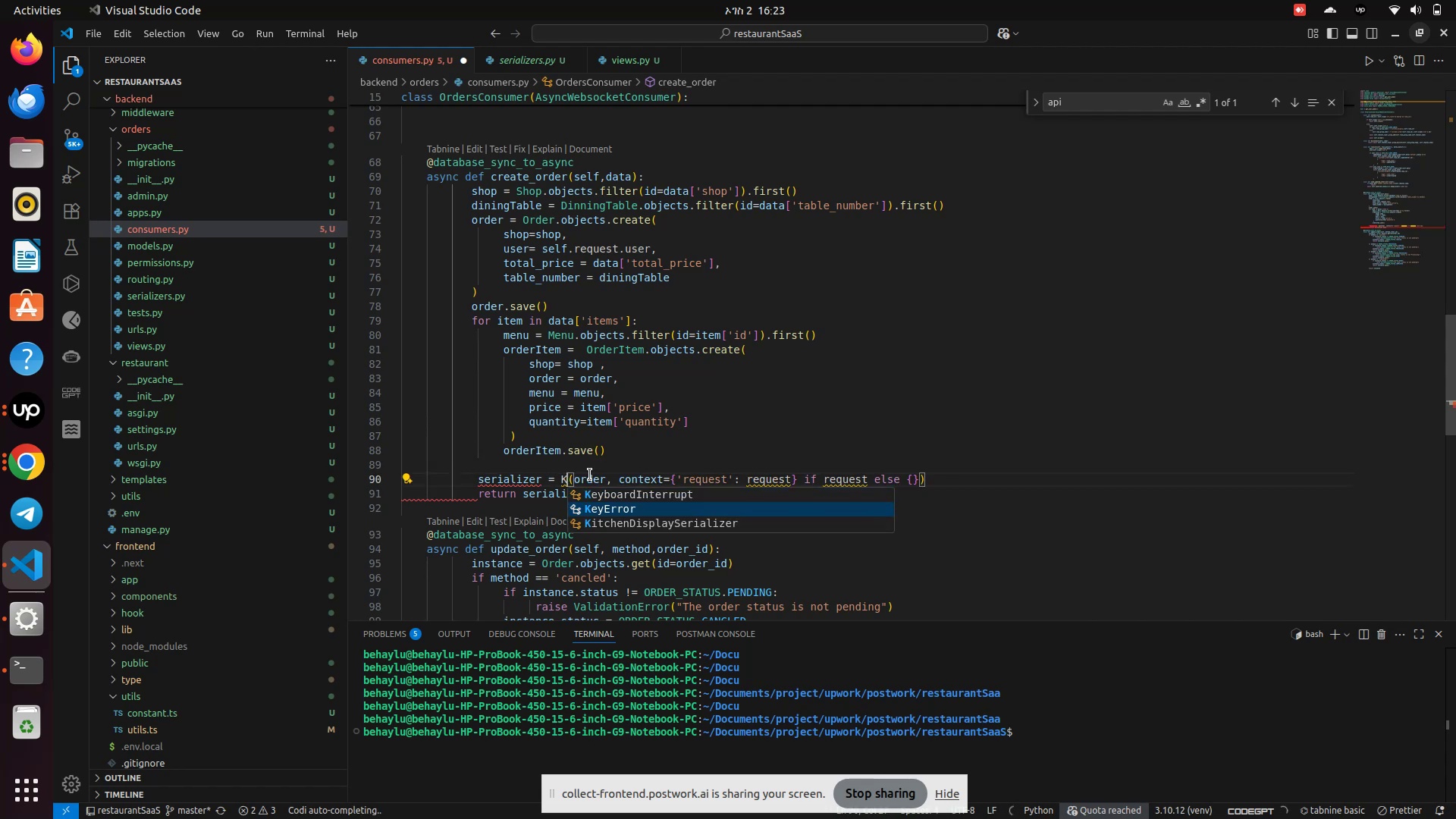 
key(ArrowDown)
 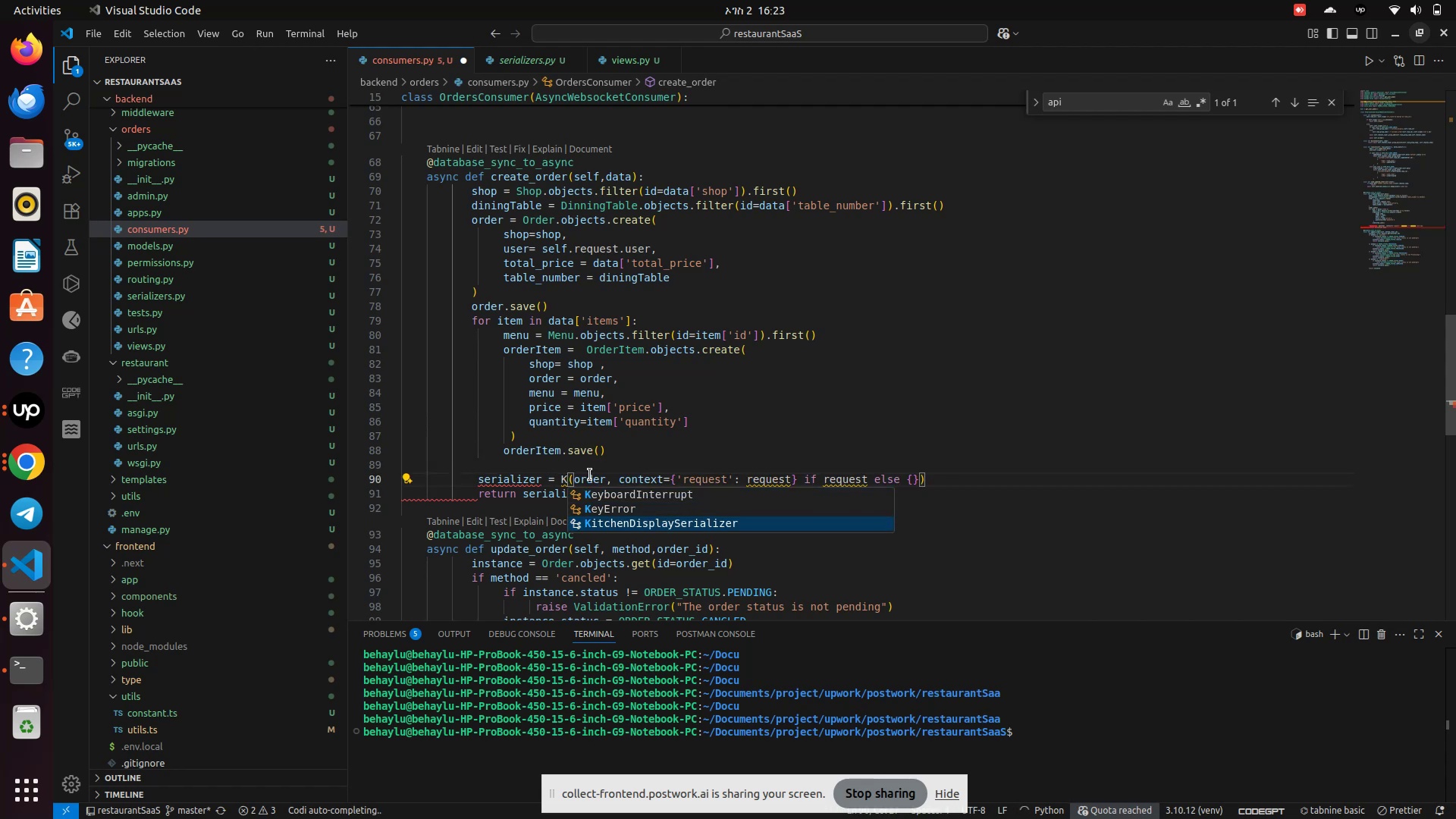 
key(Enter)
 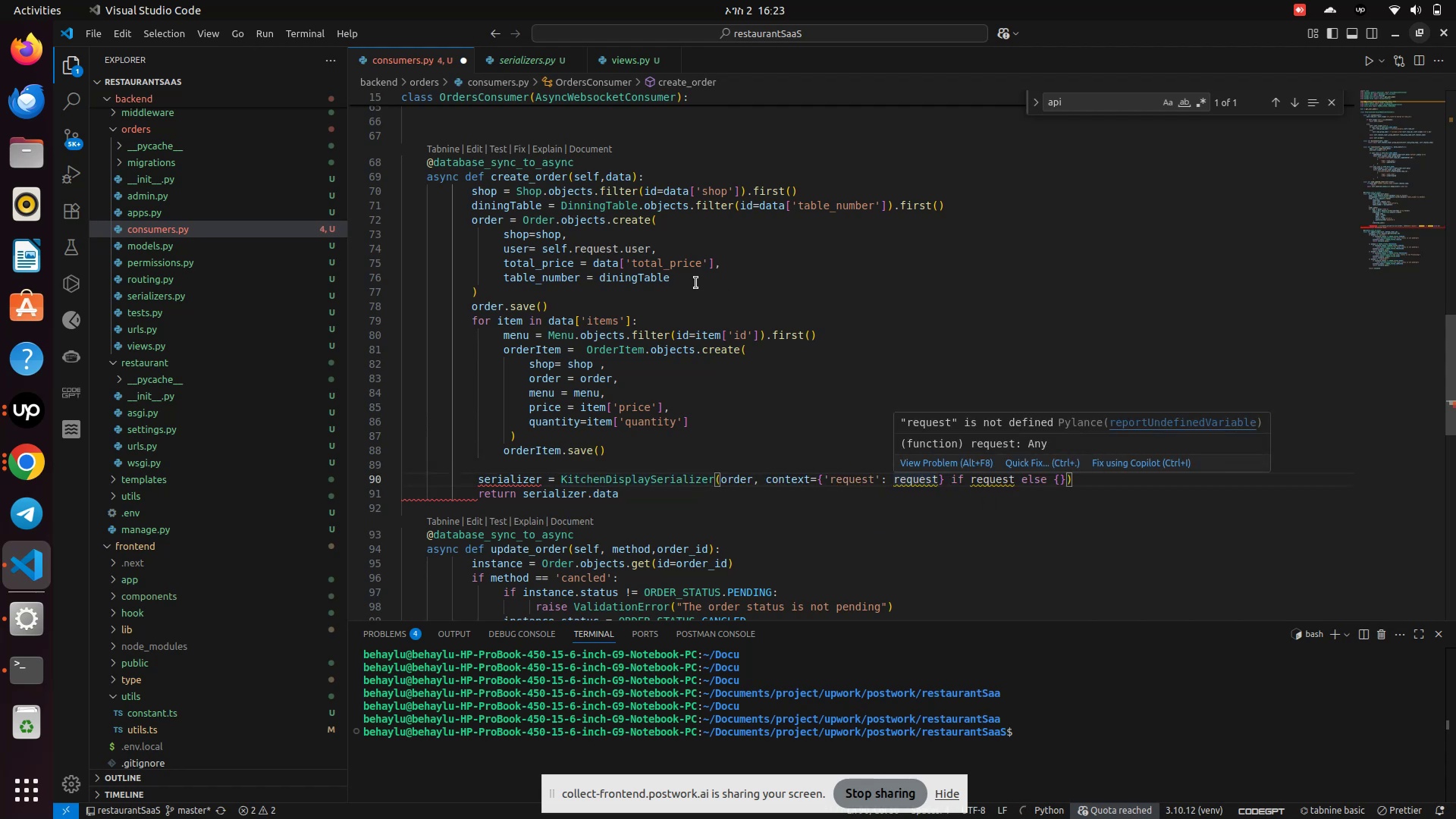 
wait(7.47)
 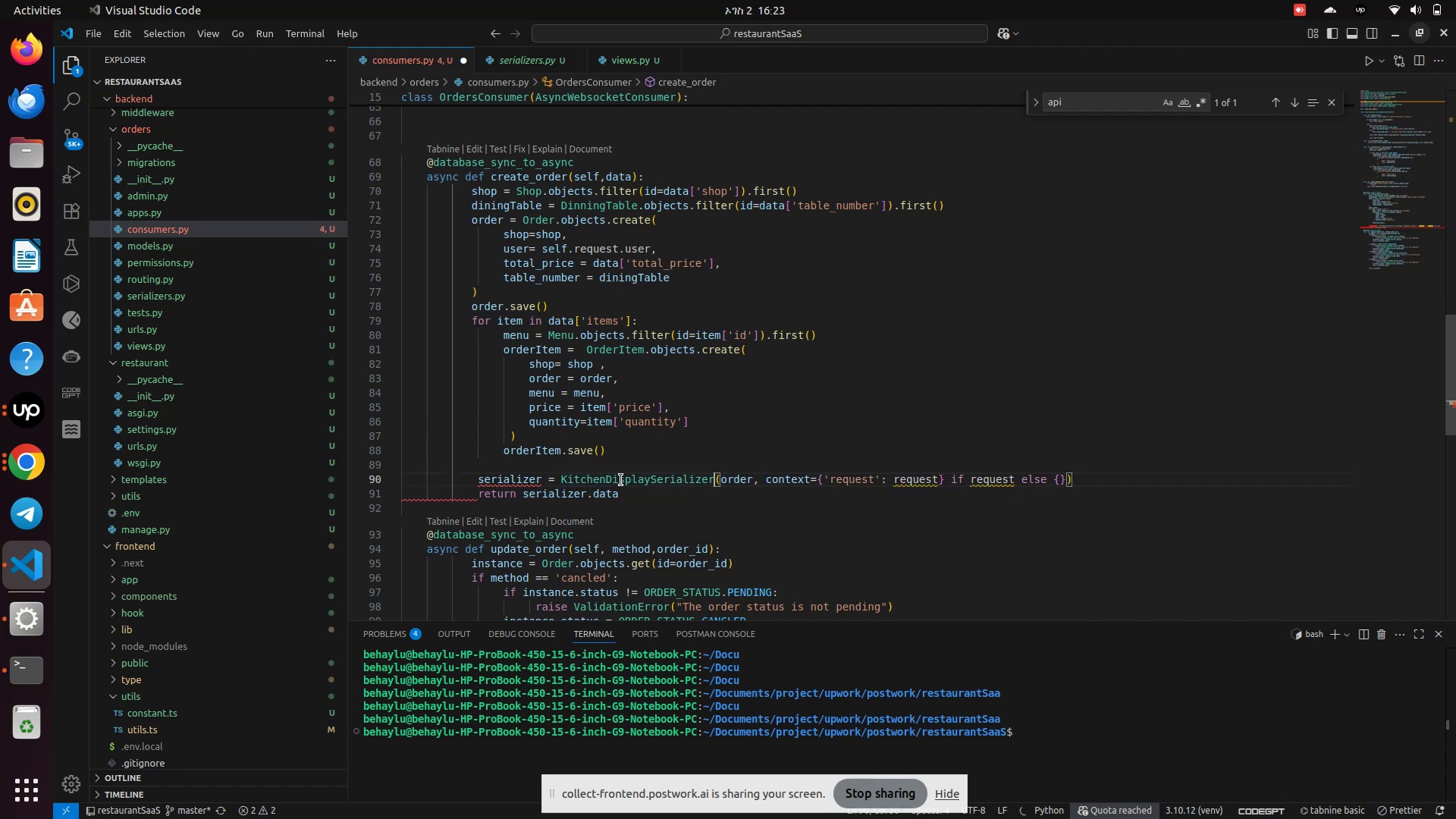 
left_click([635, 173])
 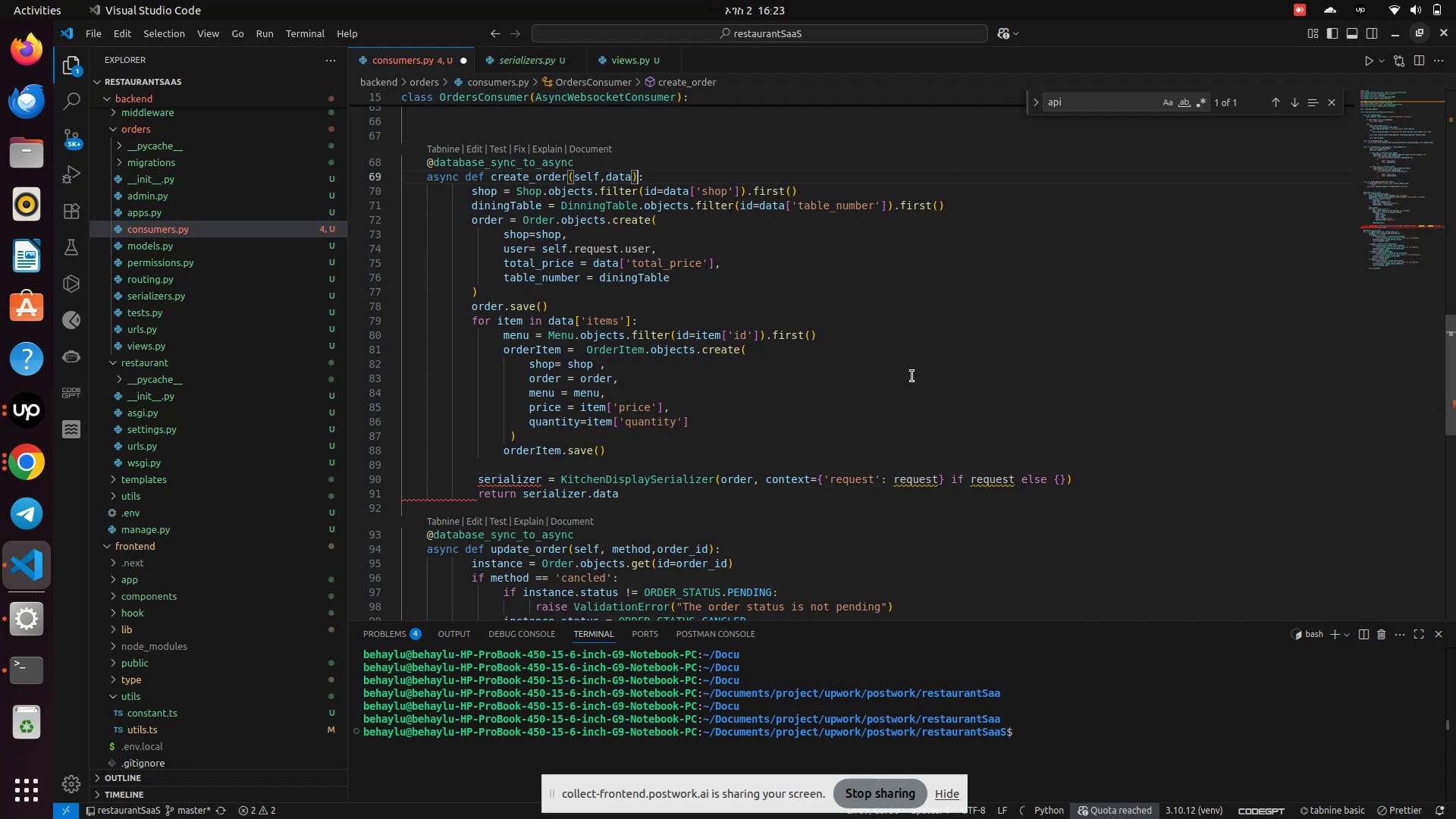 
key(ArrowLeft)
 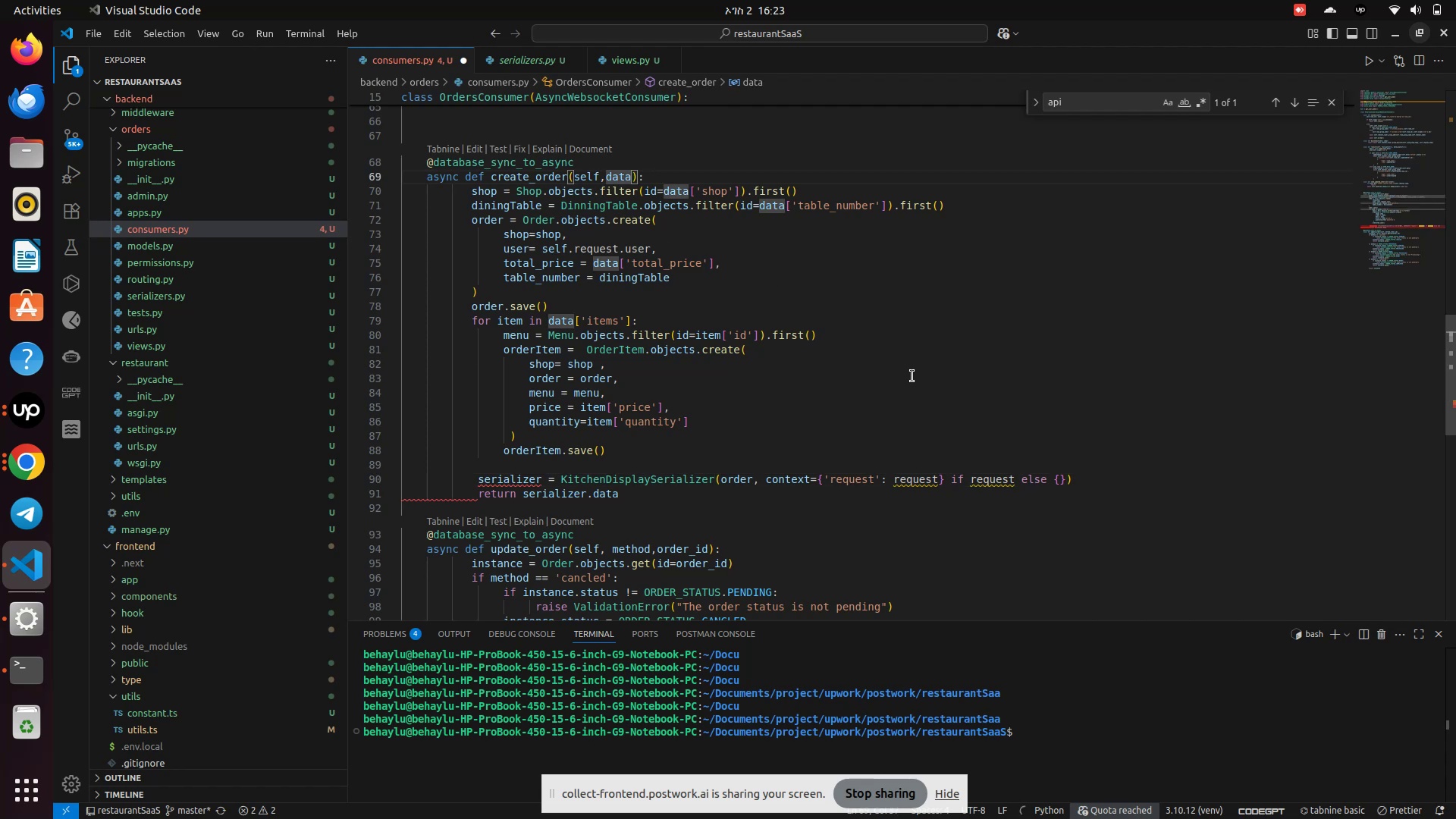 
type(,request=NO)
 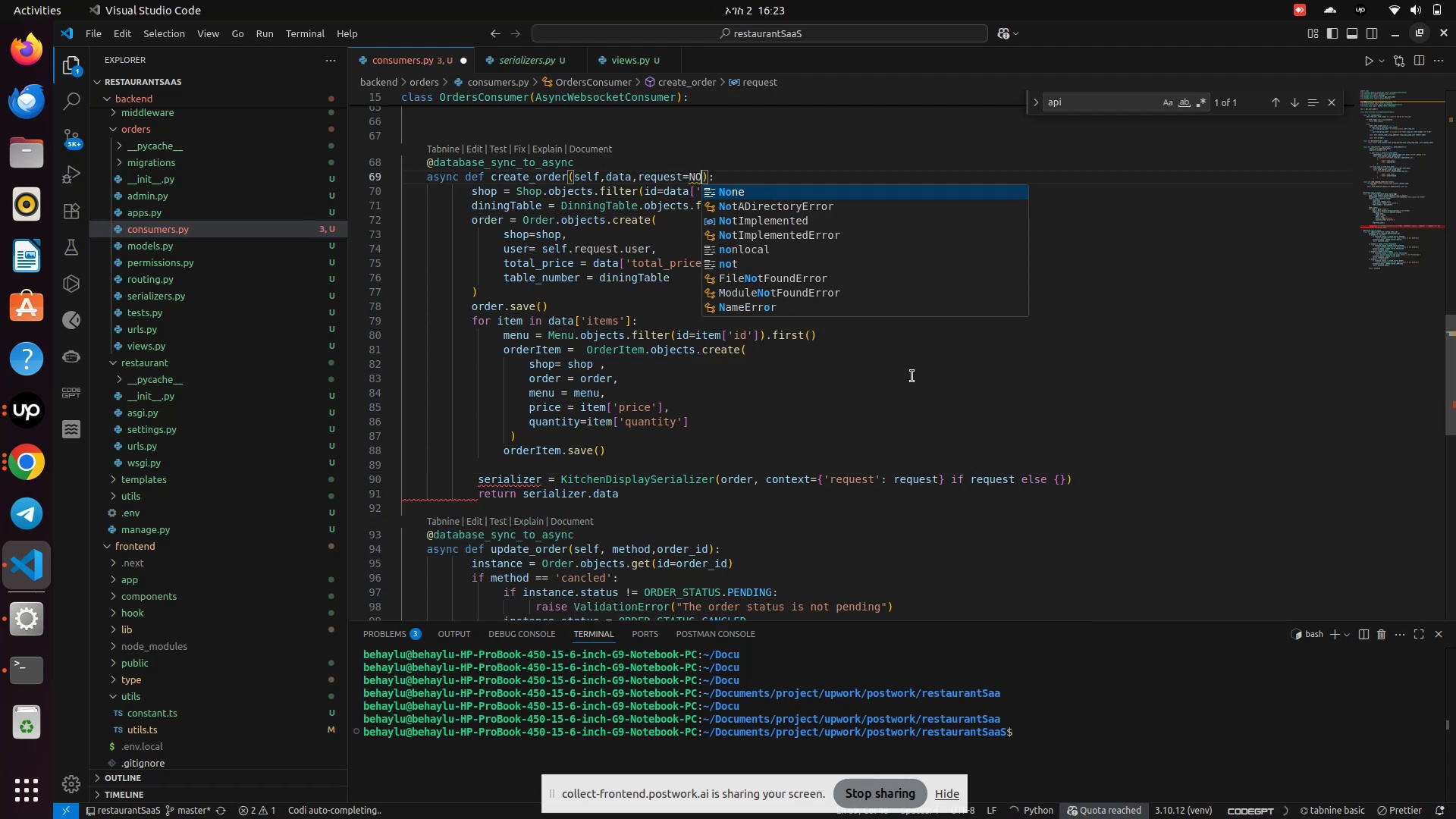 
key(Enter)
 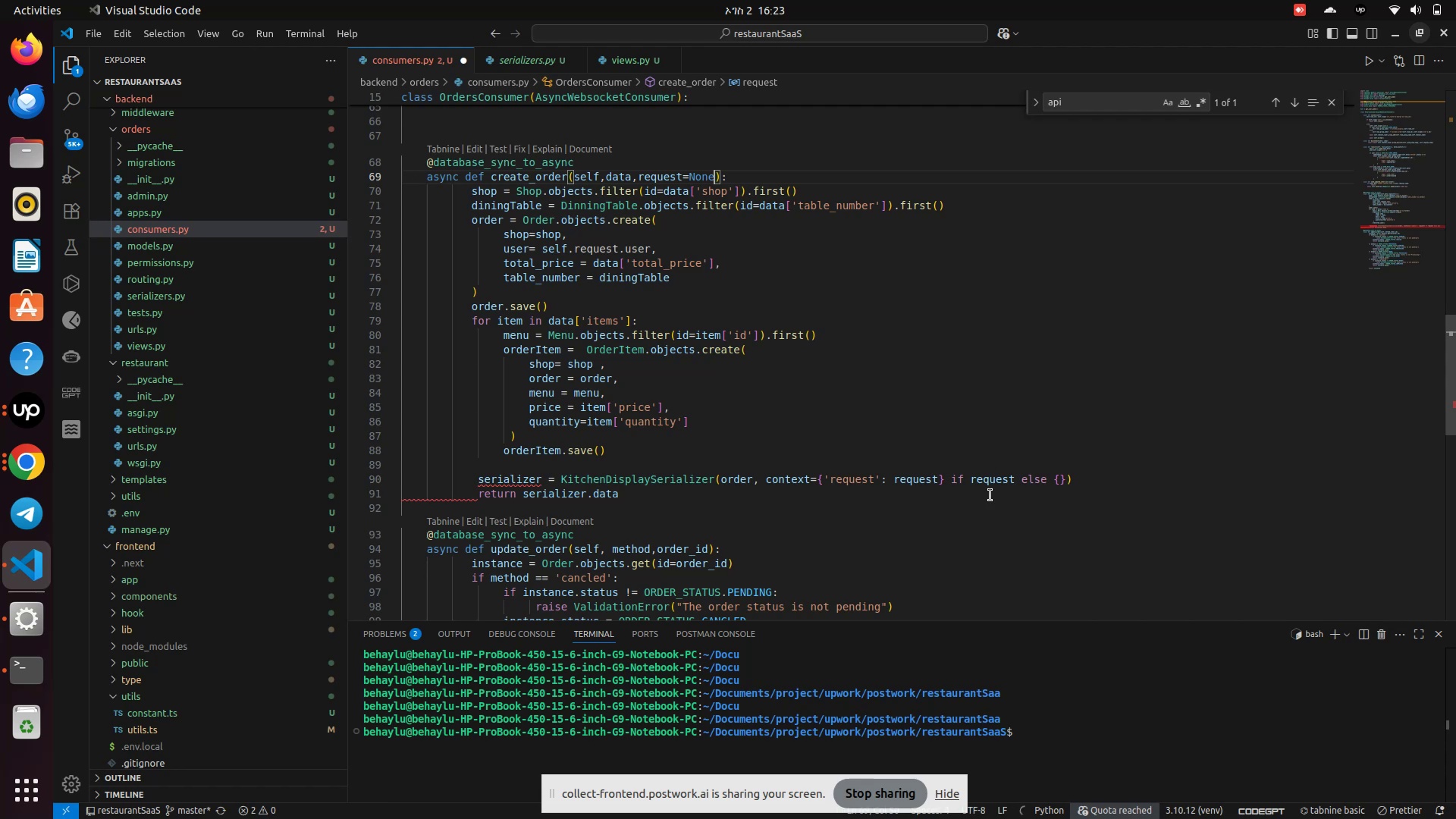 
left_click([810, 512])
 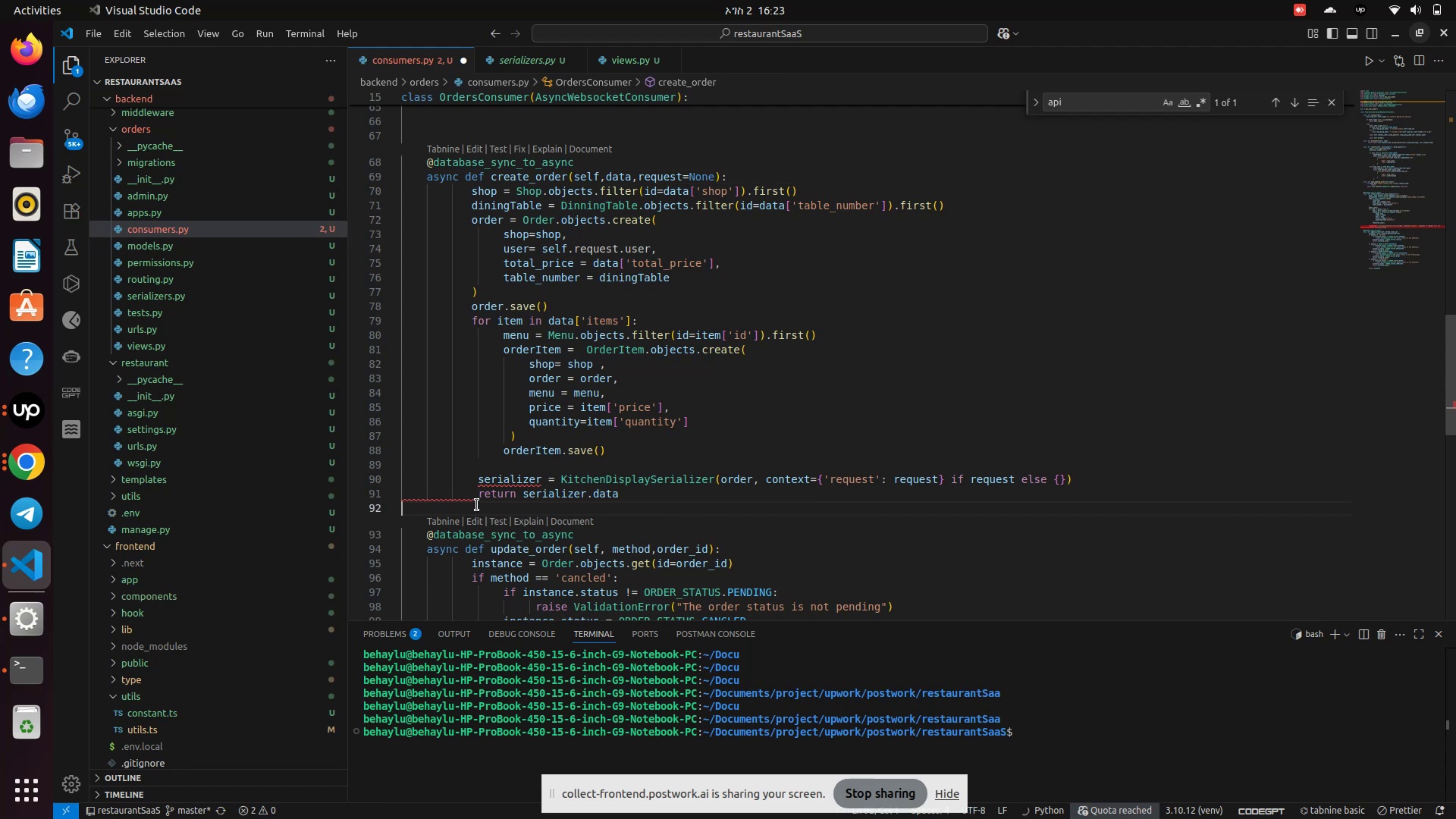 
left_click([470, 497])
 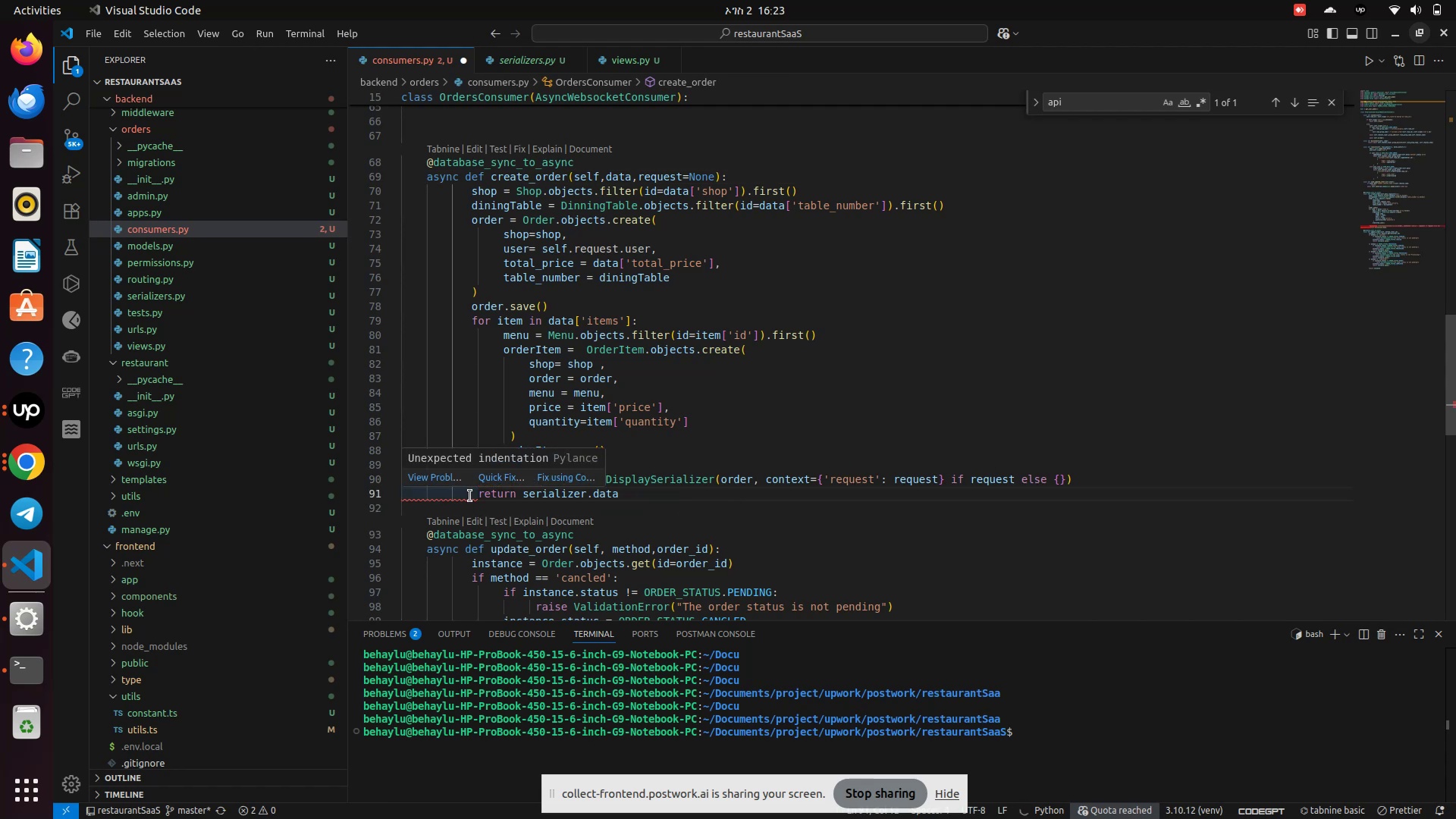 
key(Enter)
 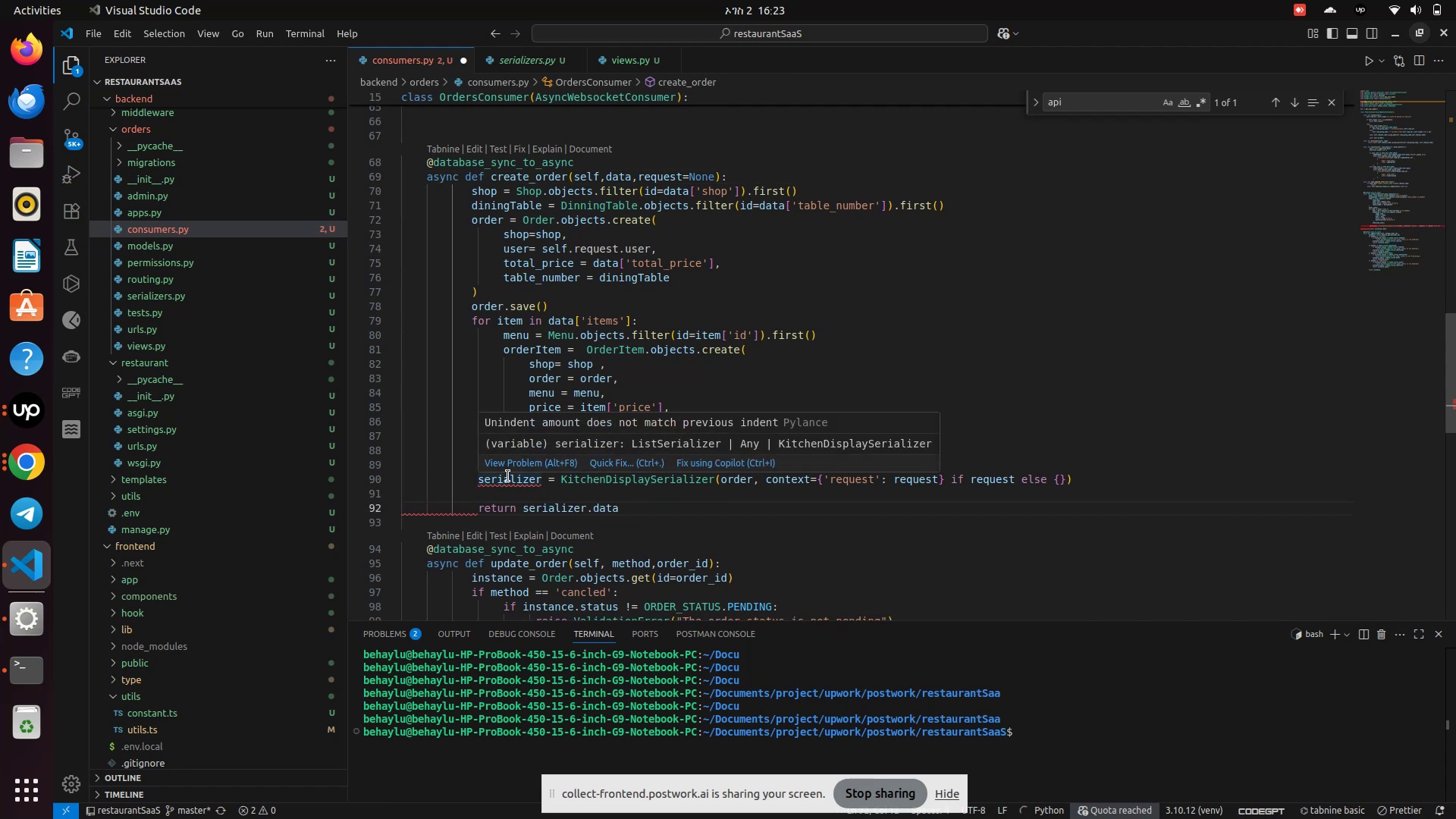 
left_click([480, 482])
 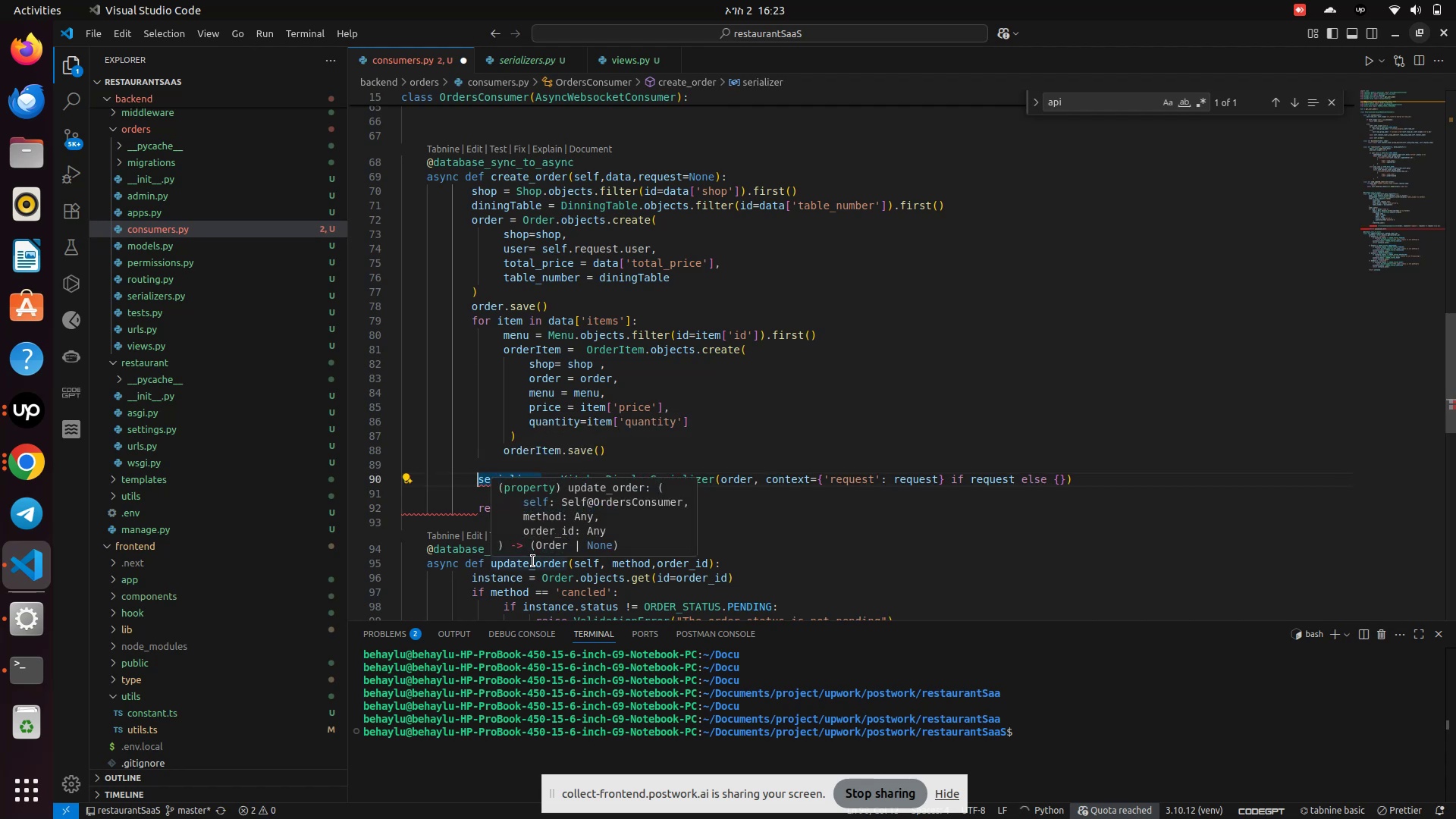 
key(Backspace)
 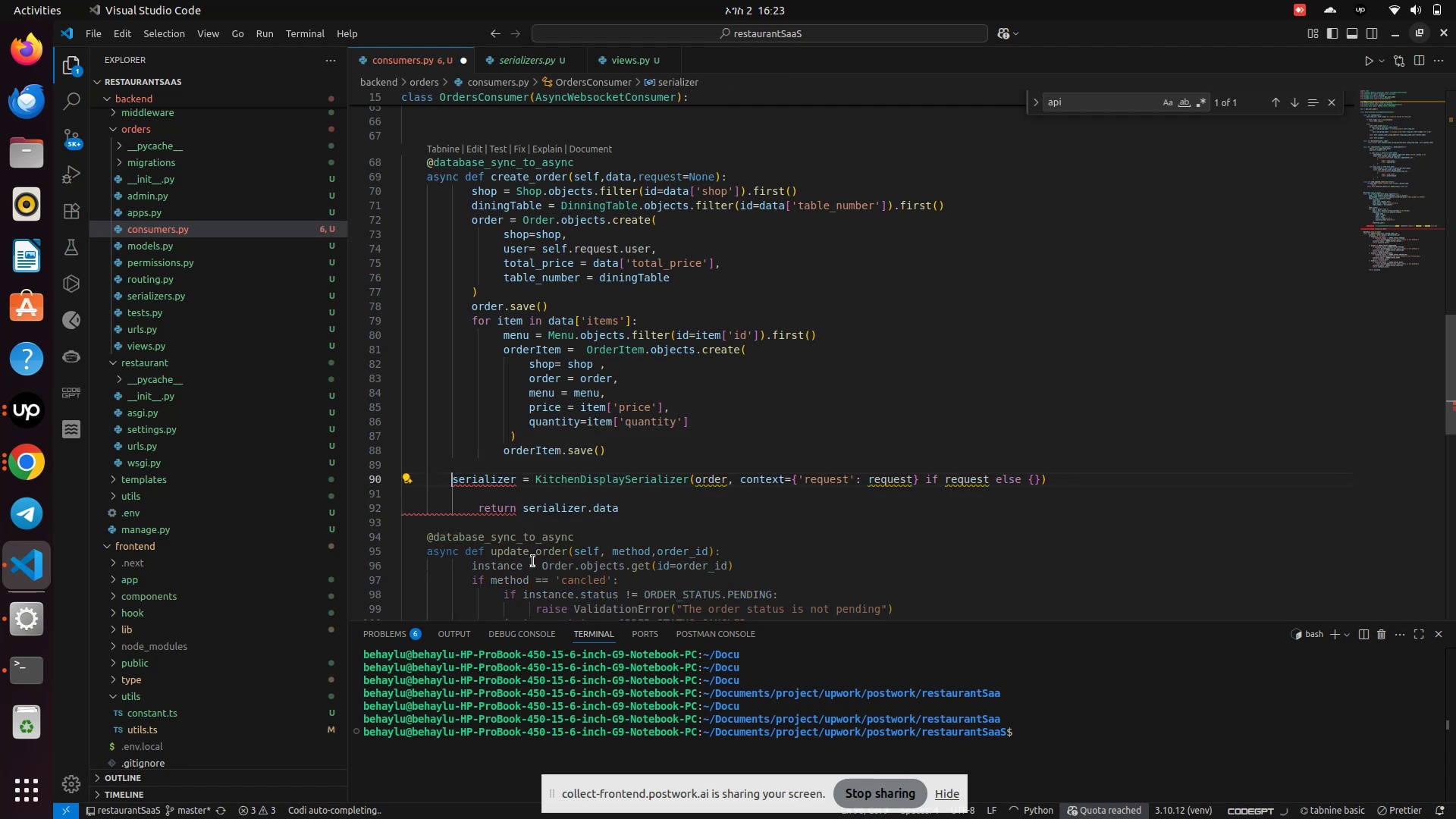 
key(Space)
 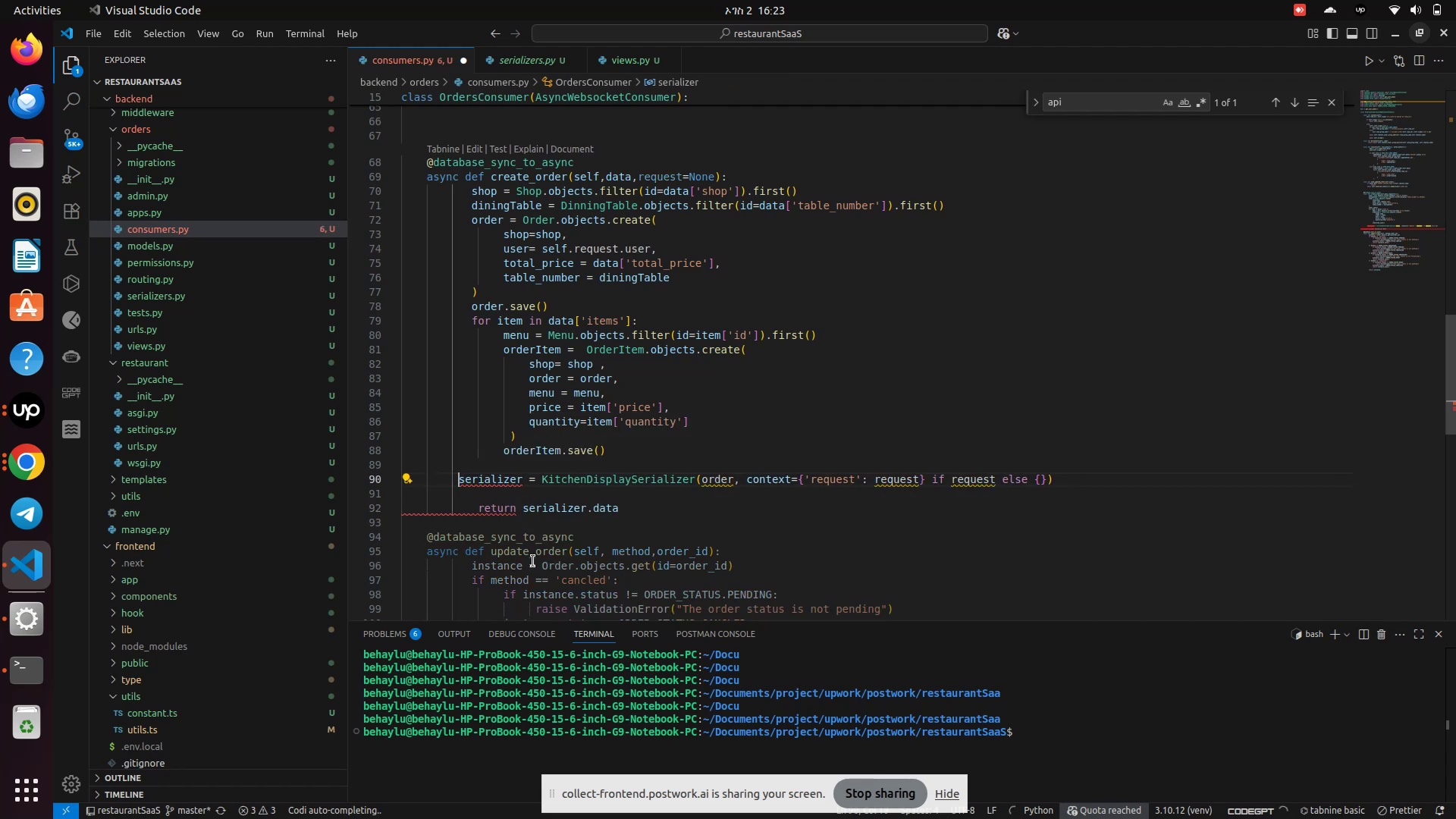 
key(Space)
 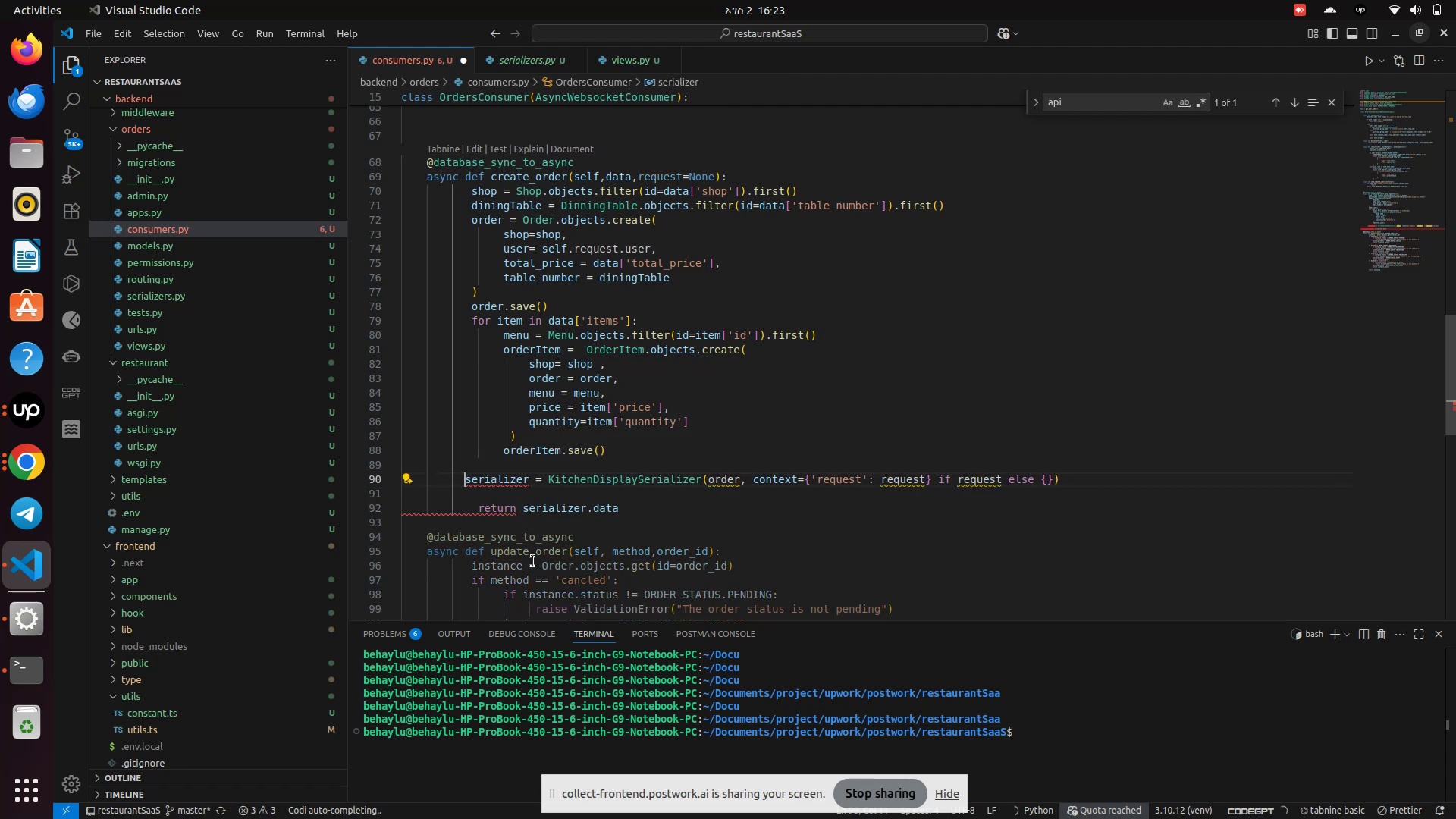 
key(Space)
 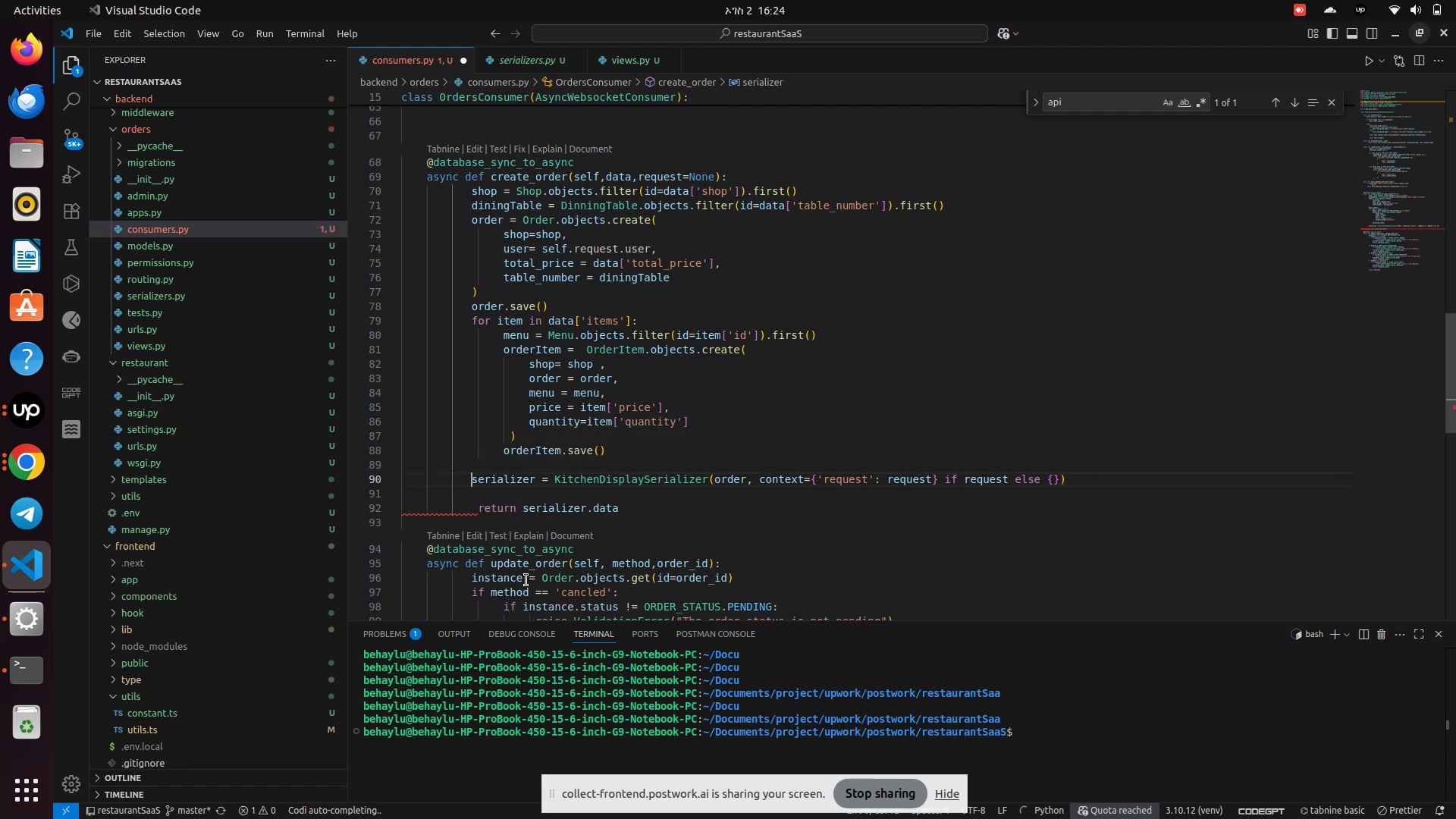 
left_click([476, 511])
 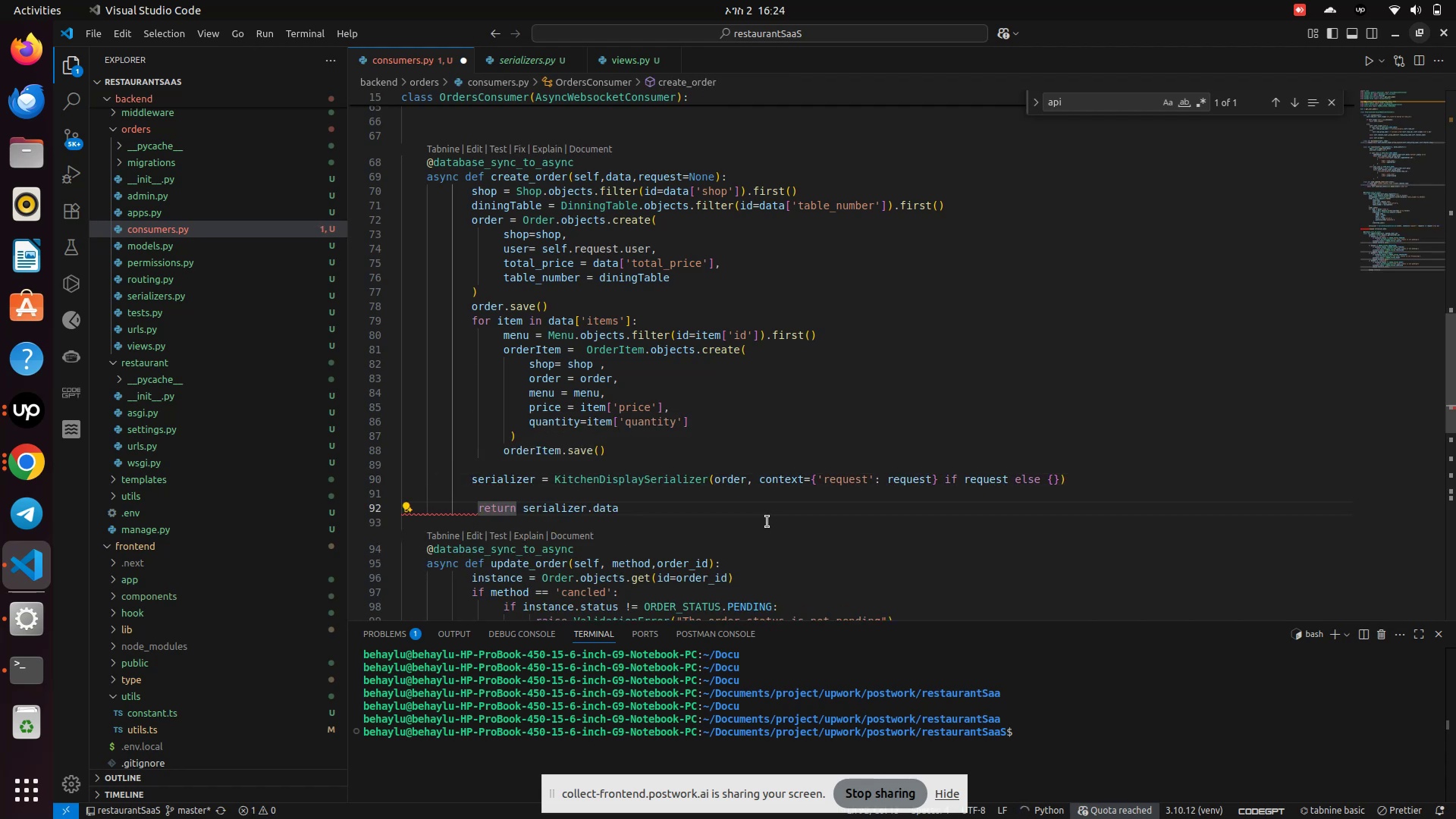 
key(Backspace)
 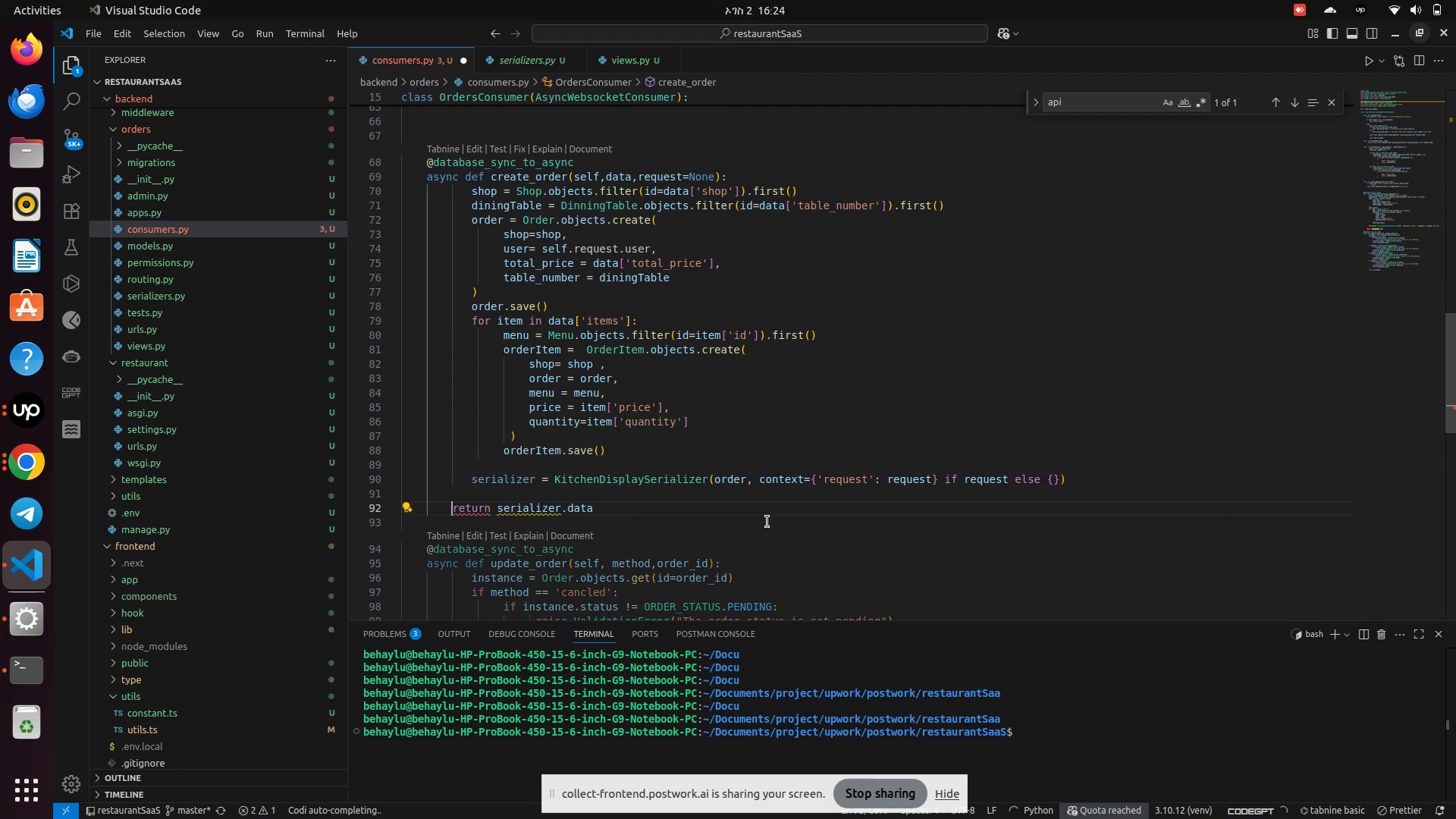 
key(Space)
 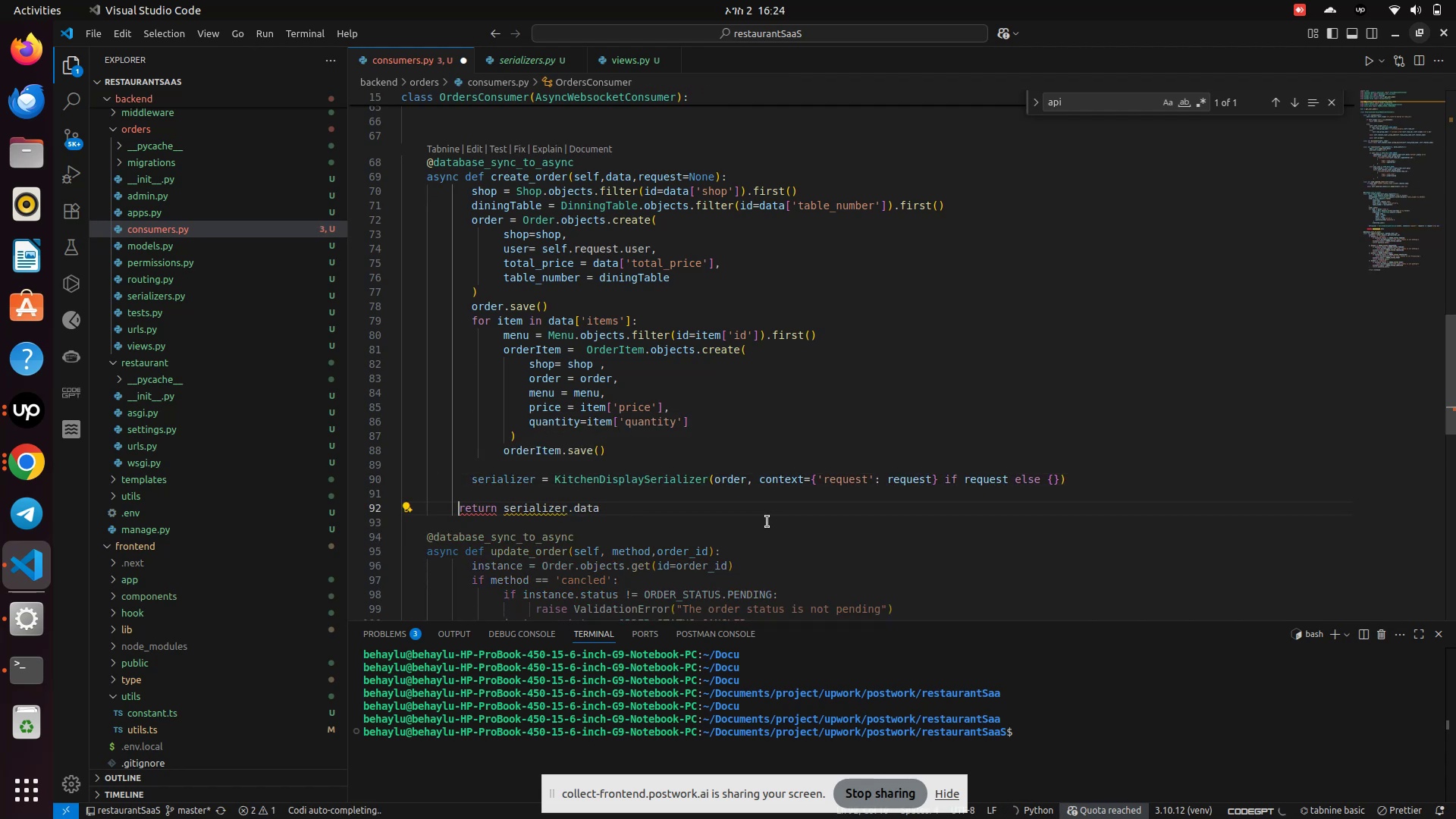 
key(Space)
 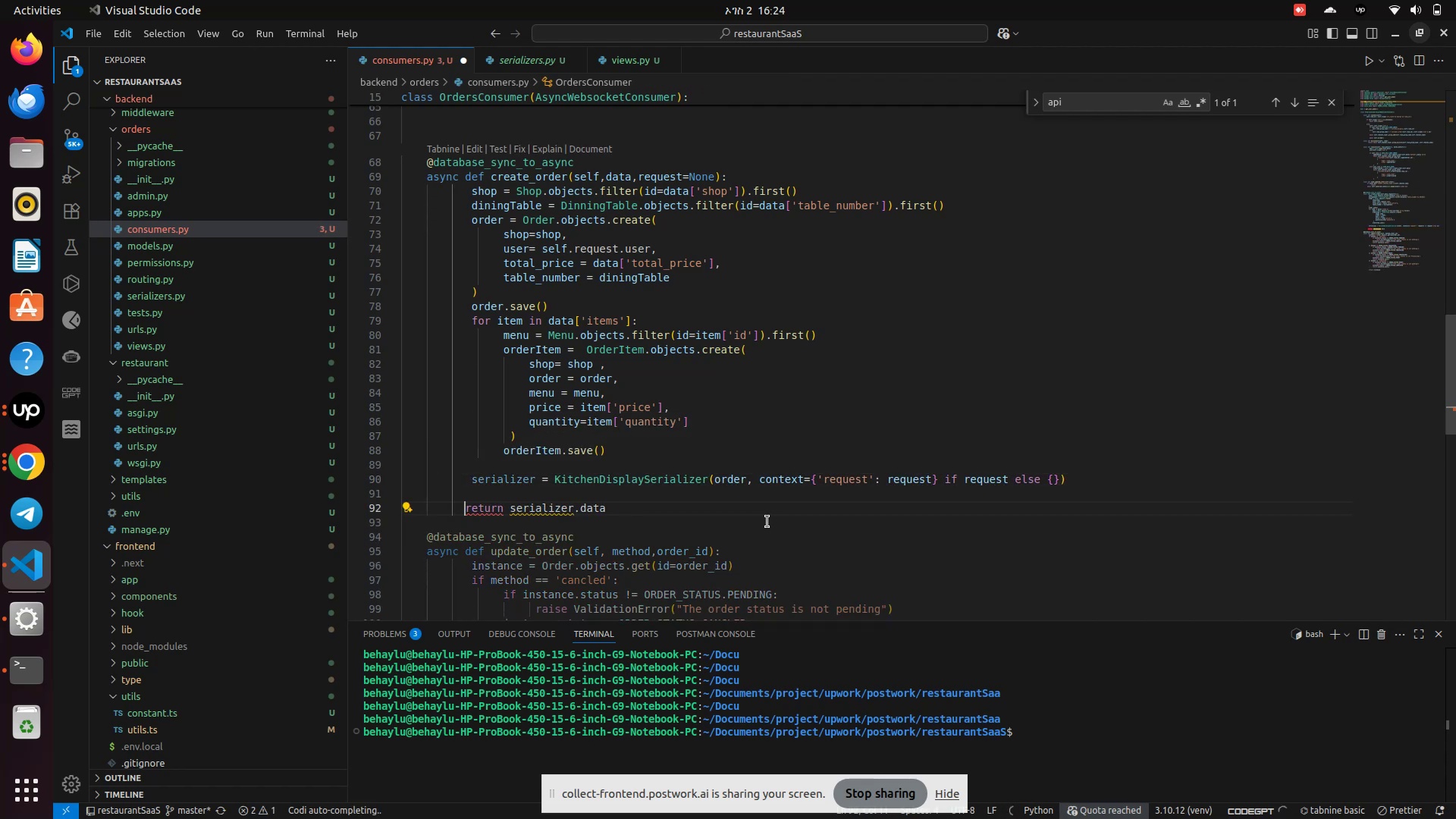 
key(Space)
 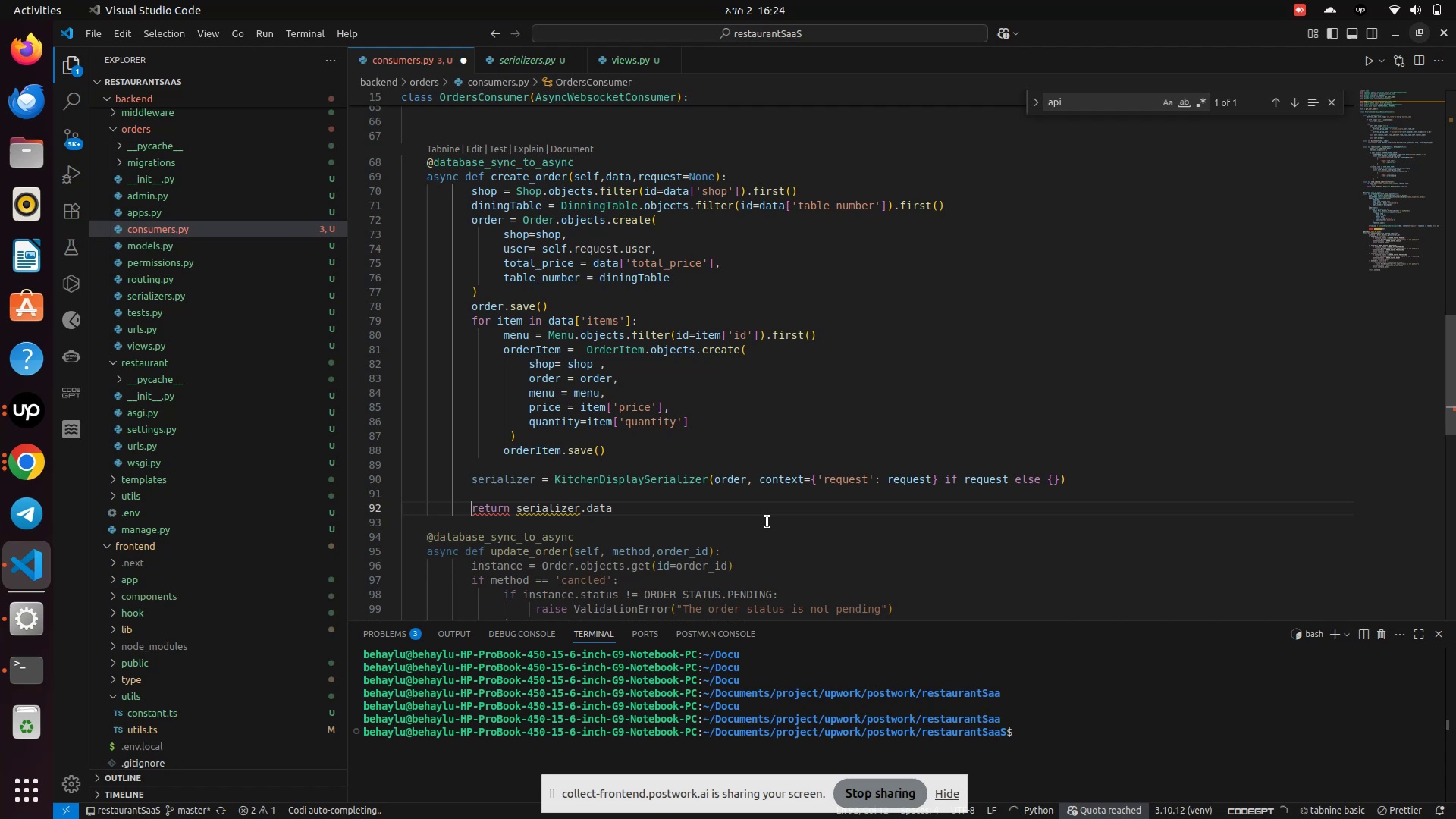 
key(Space)
 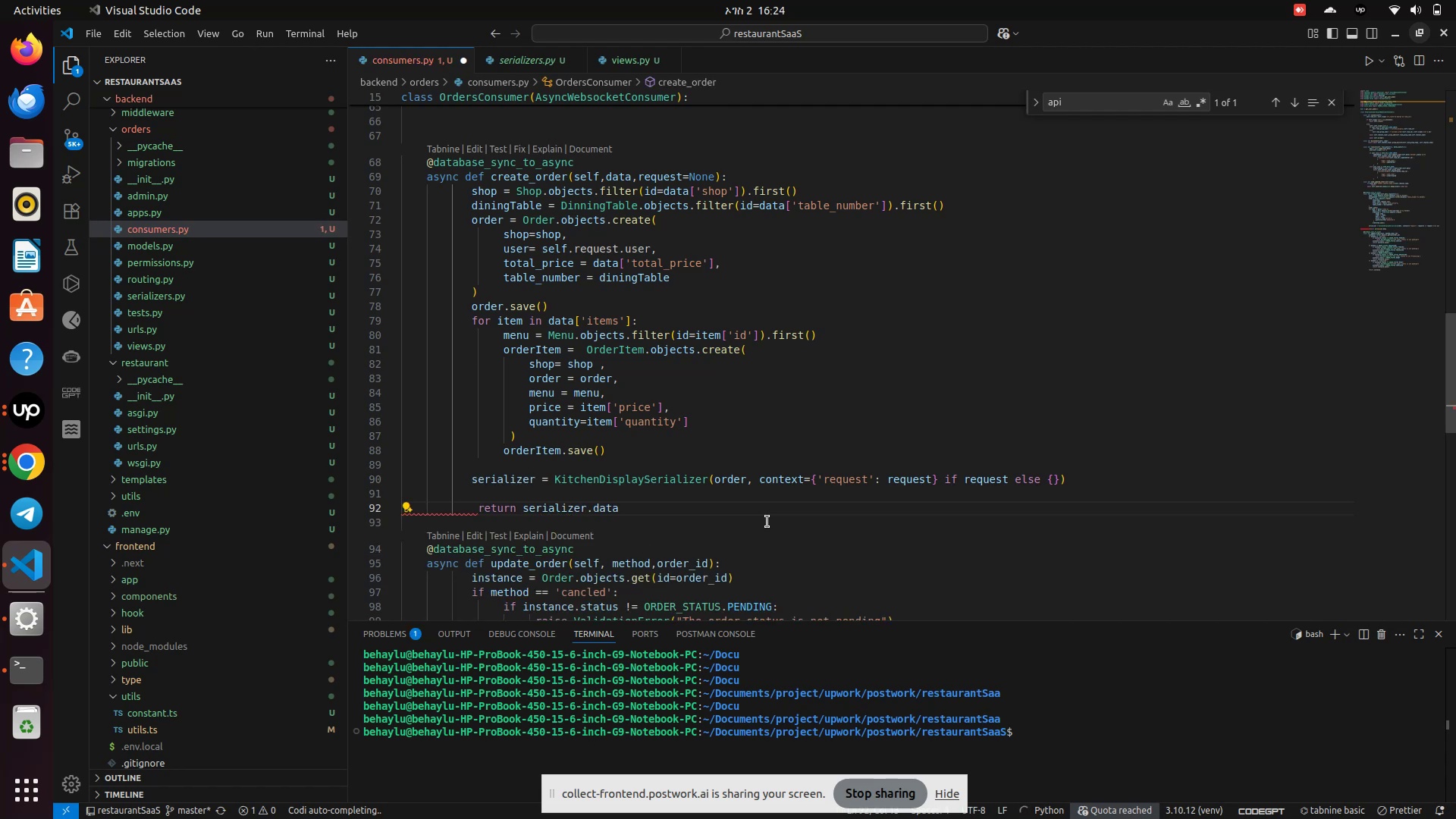 
key(Backspace)
 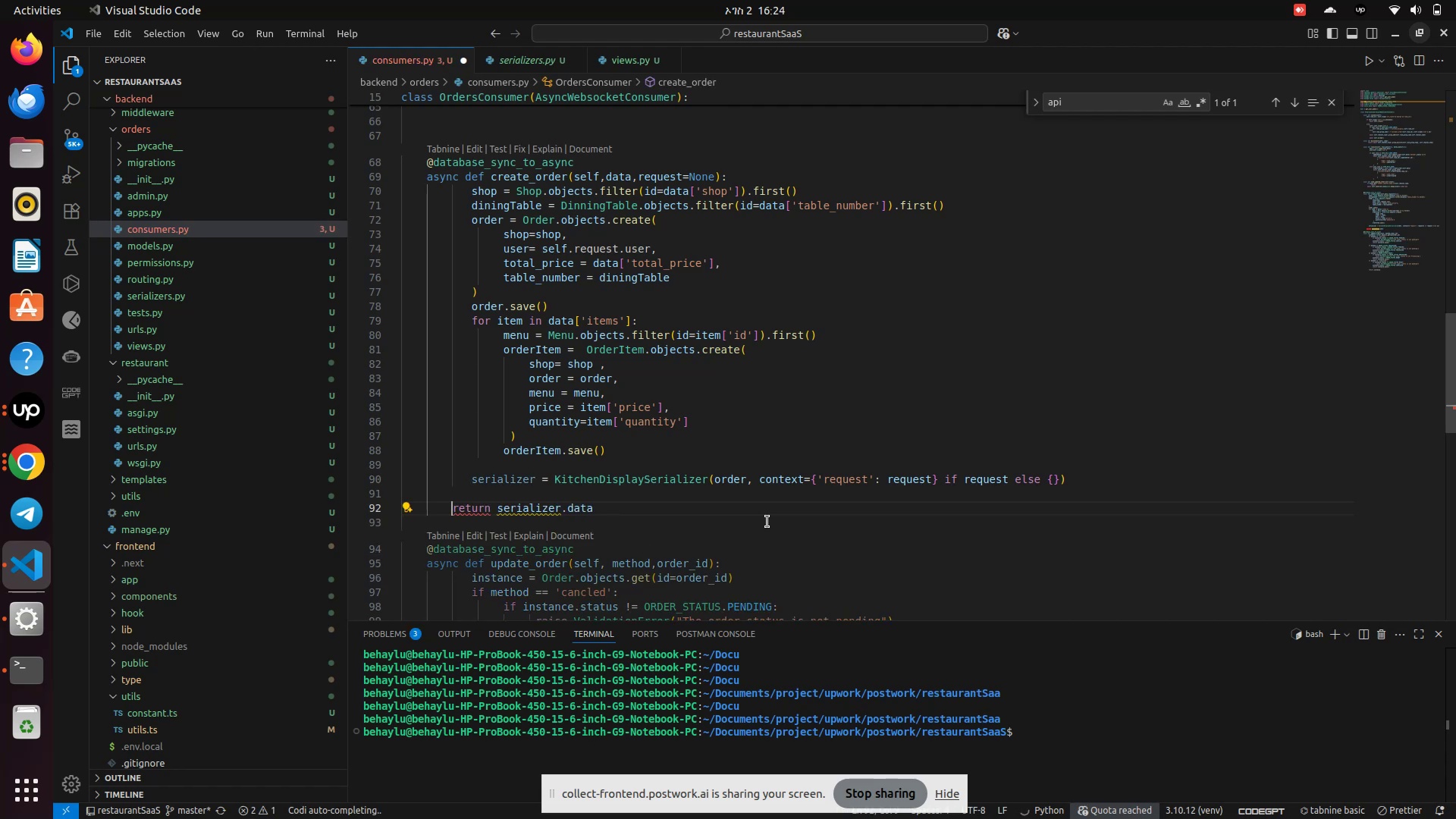 
key(Space)
 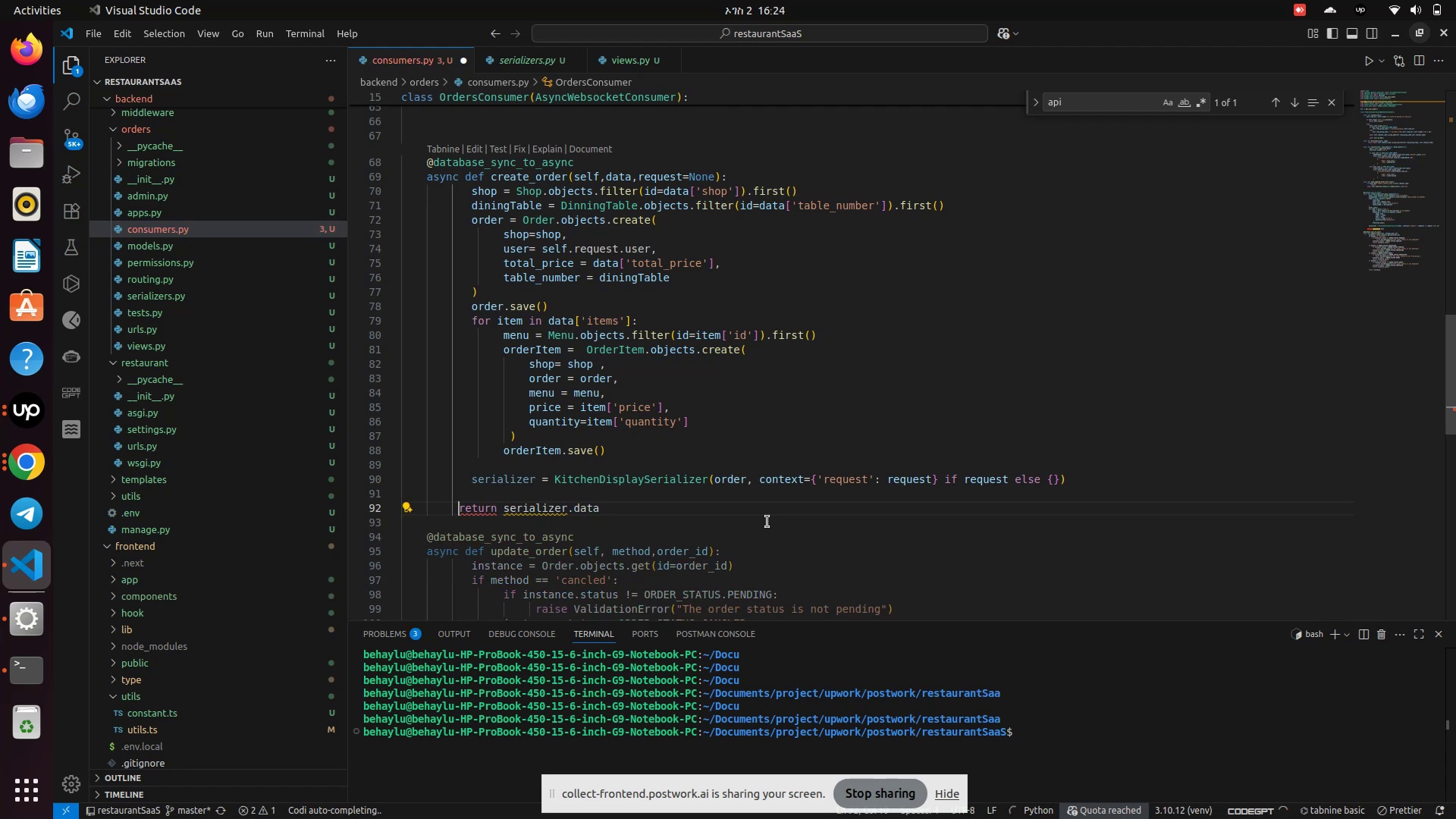 
key(Space)
 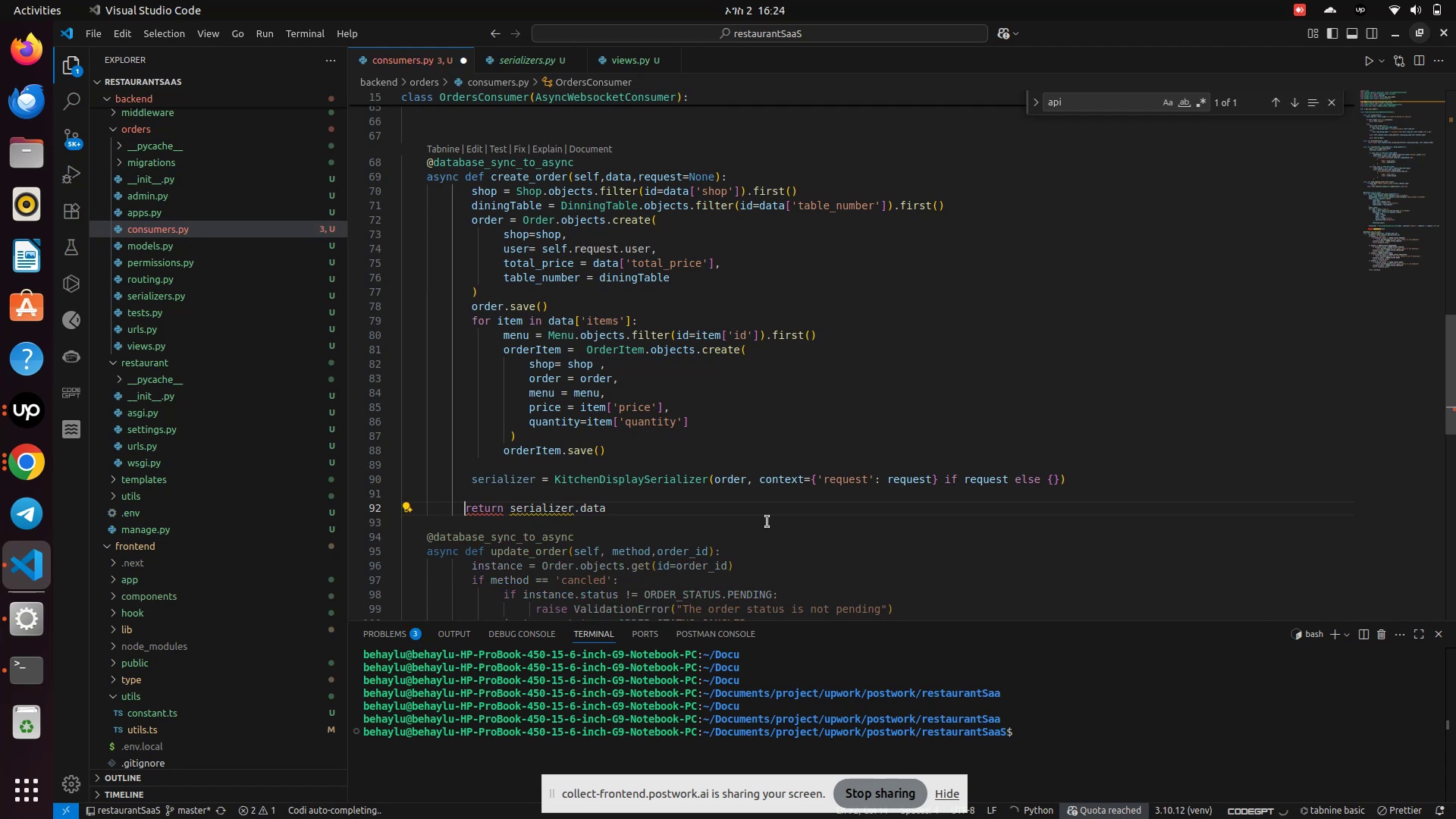 
key(Space)
 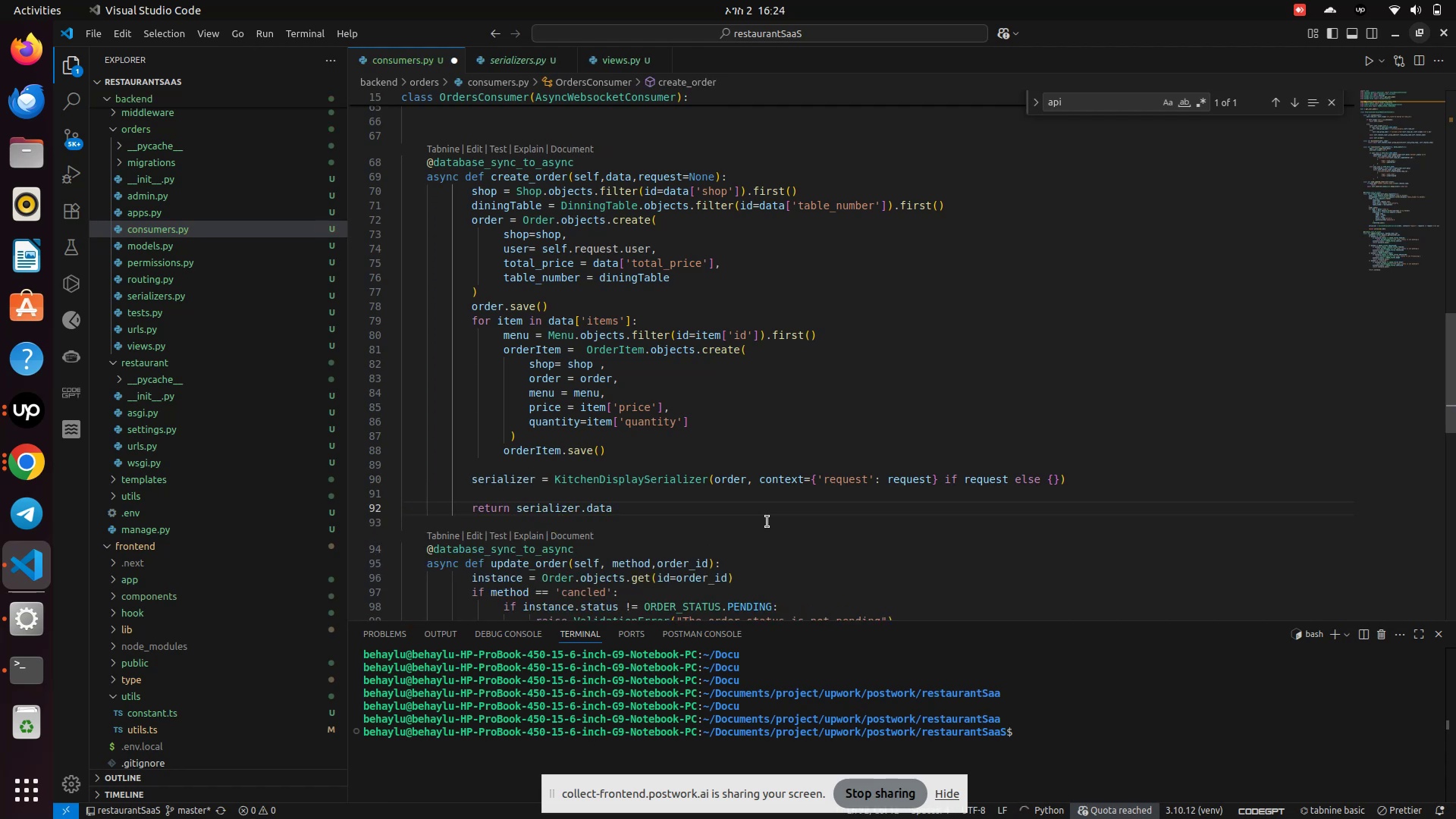 
key(Control+S)
 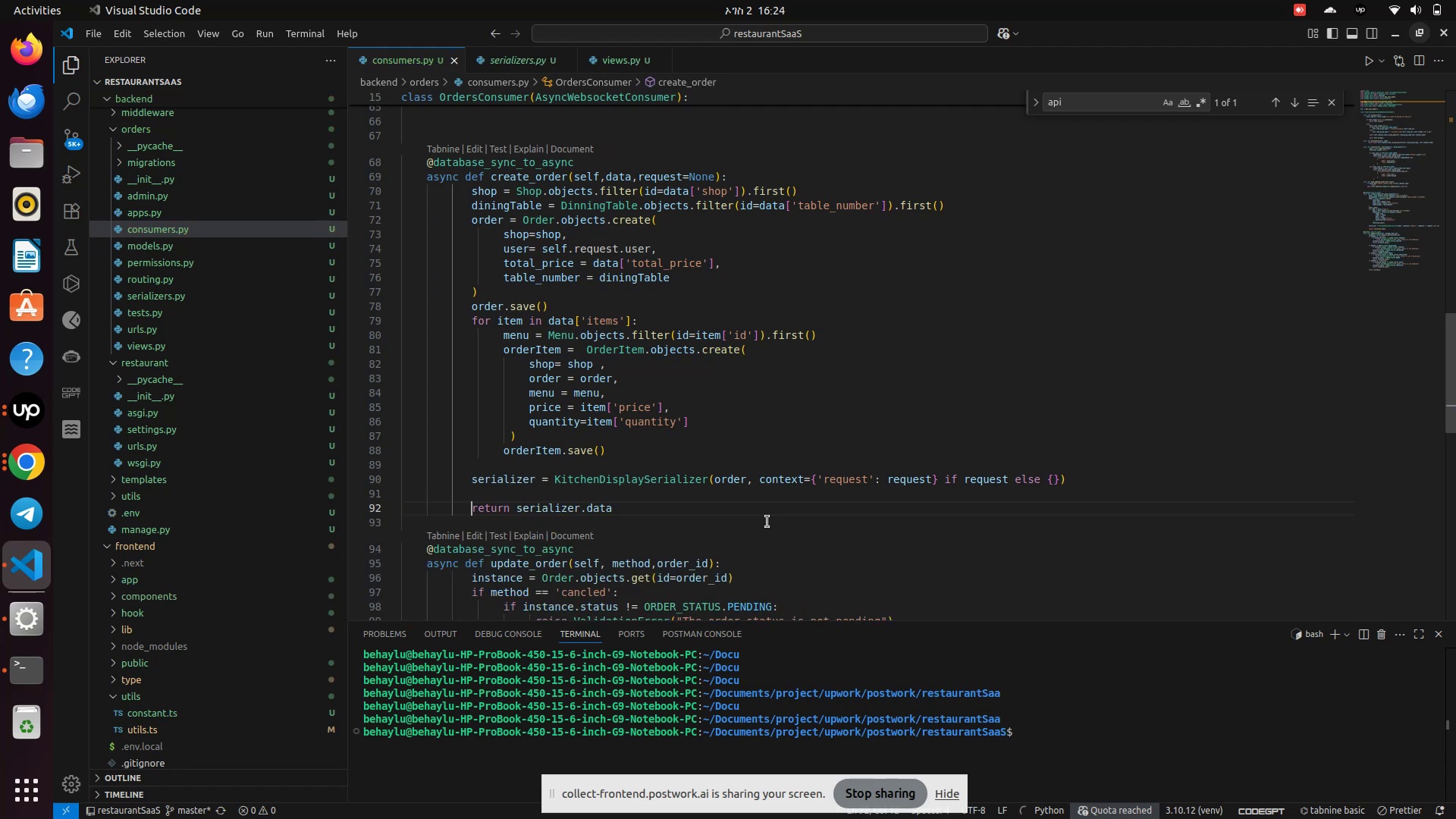 
scroll: coordinate [767, 524], scroll_direction: down, amount: 1.0
 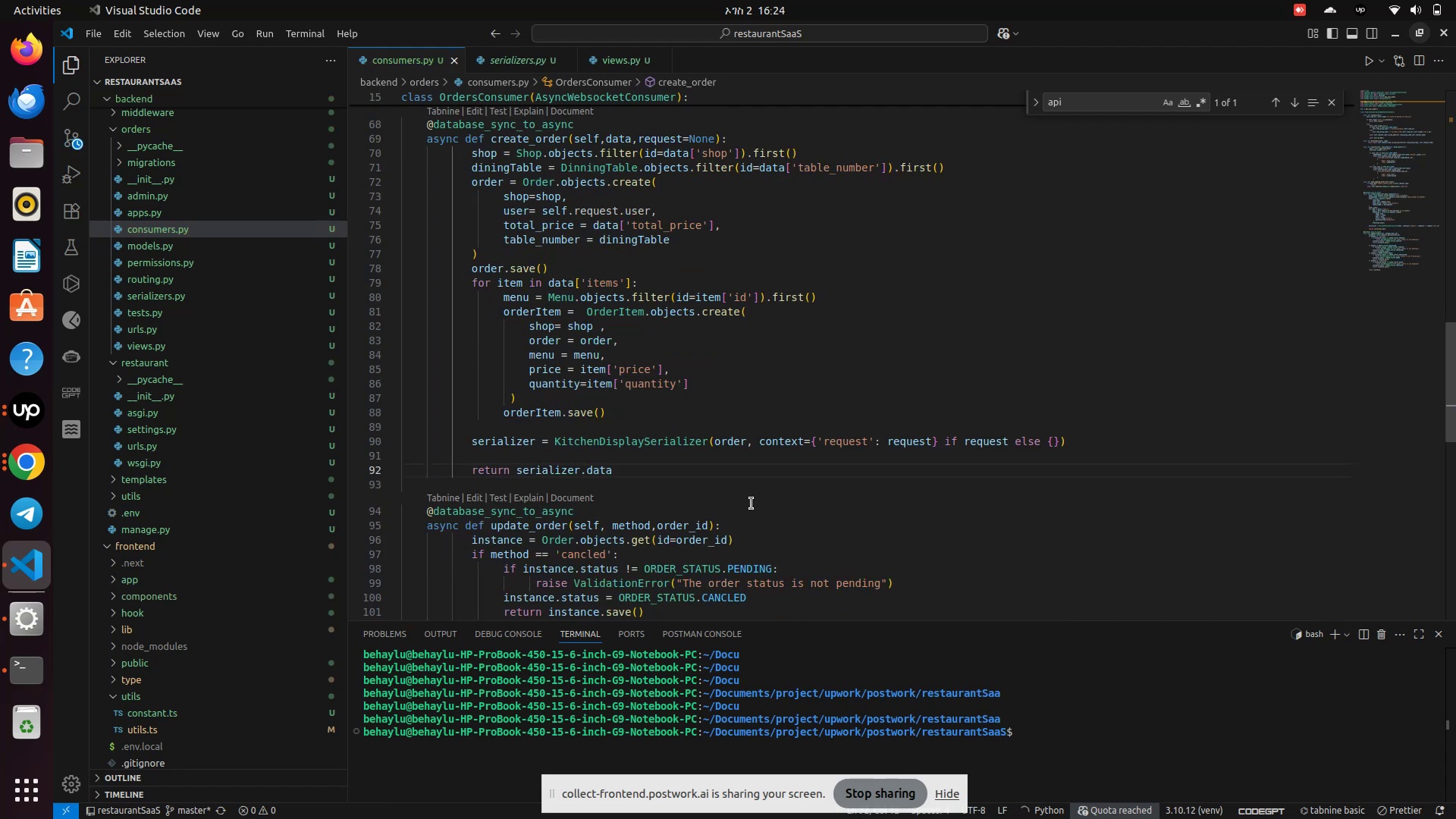 
left_click([750, 500])
 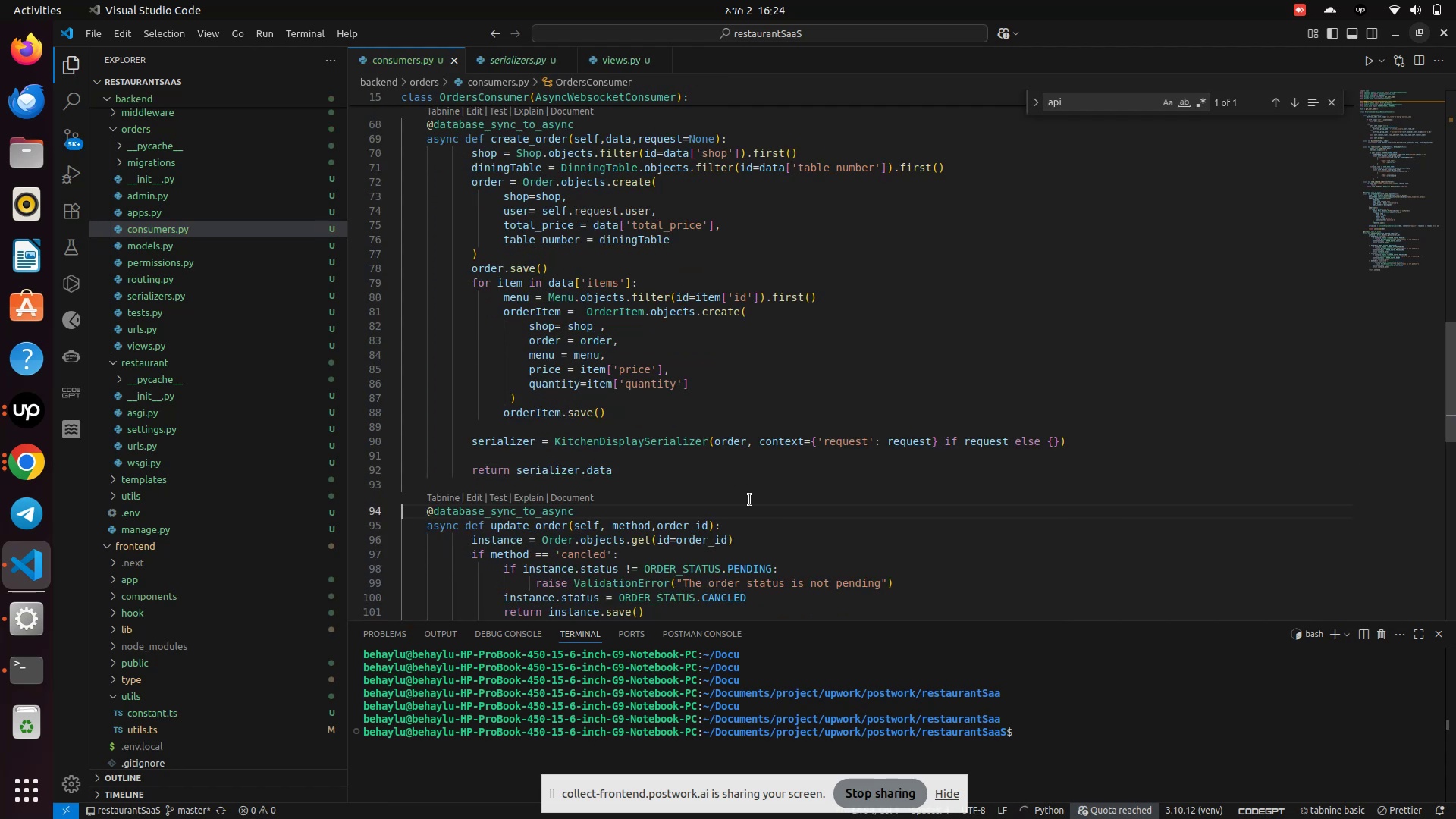 
scroll: coordinate [750, 500], scroll_direction: down, amount: 1.0
 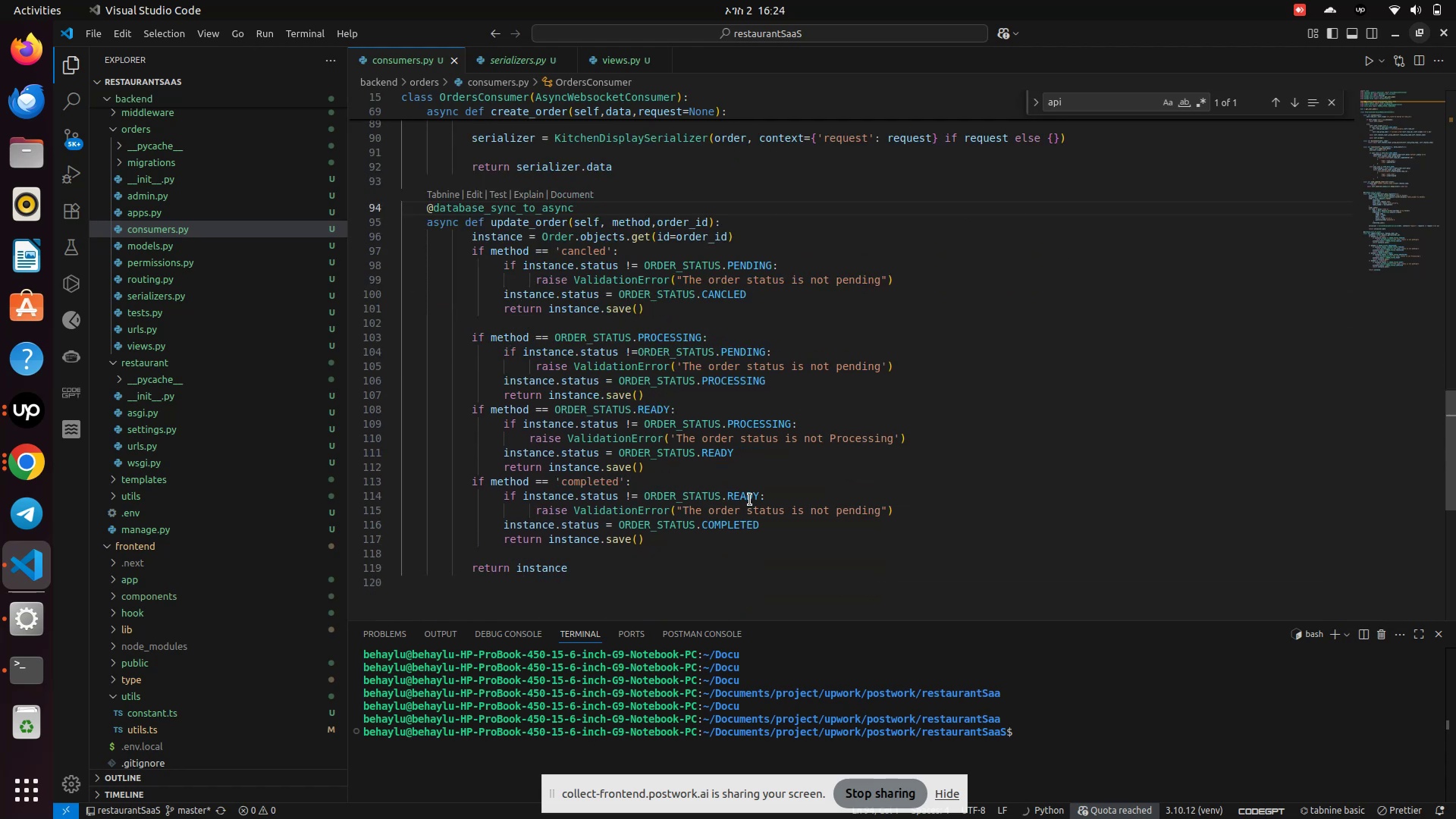 
scroll: coordinate [750, 500], scroll_direction: up, amount: 1.0
 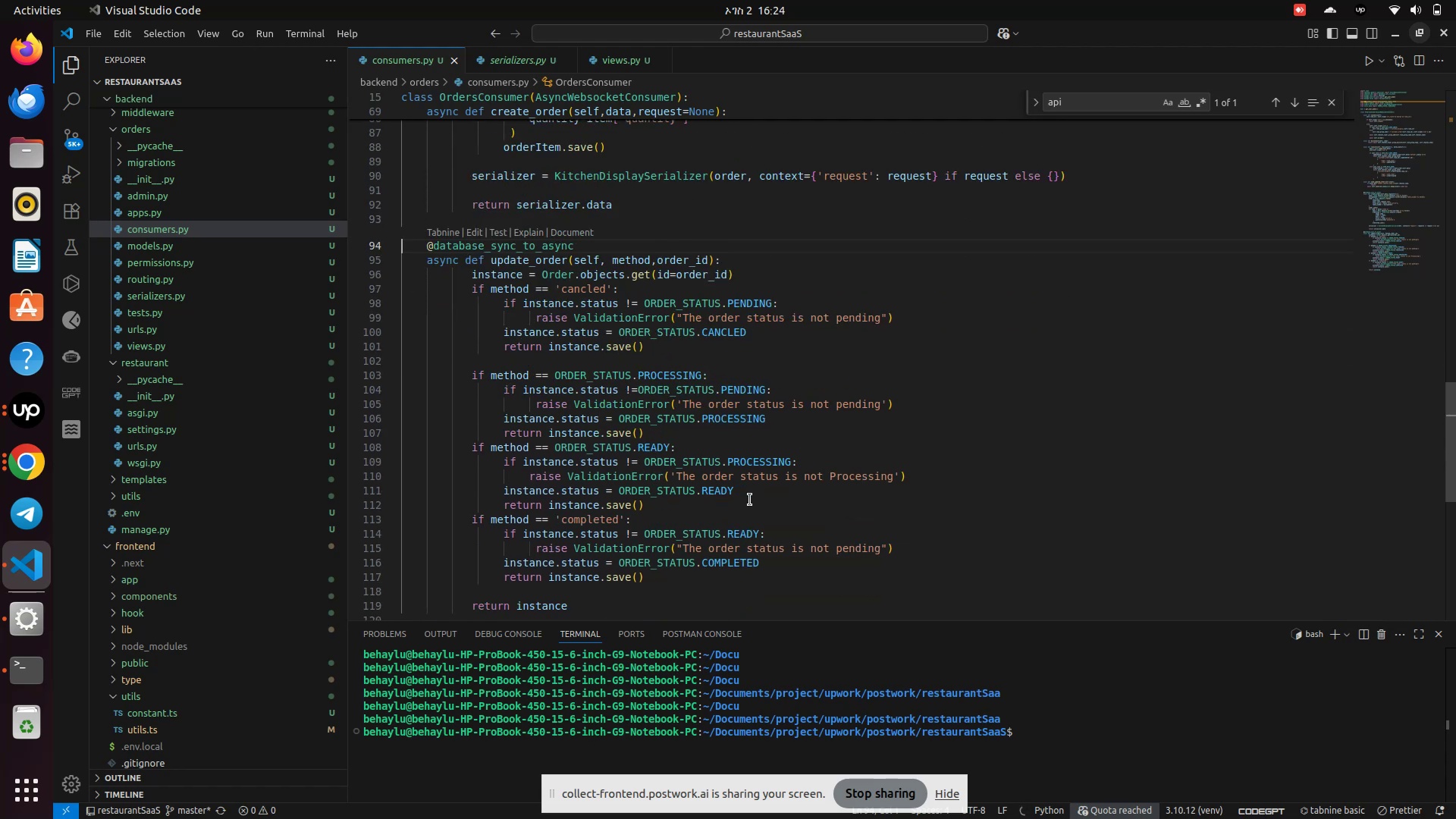 
scroll: coordinate [750, 500], scroll_direction: down, amount: 1.0
 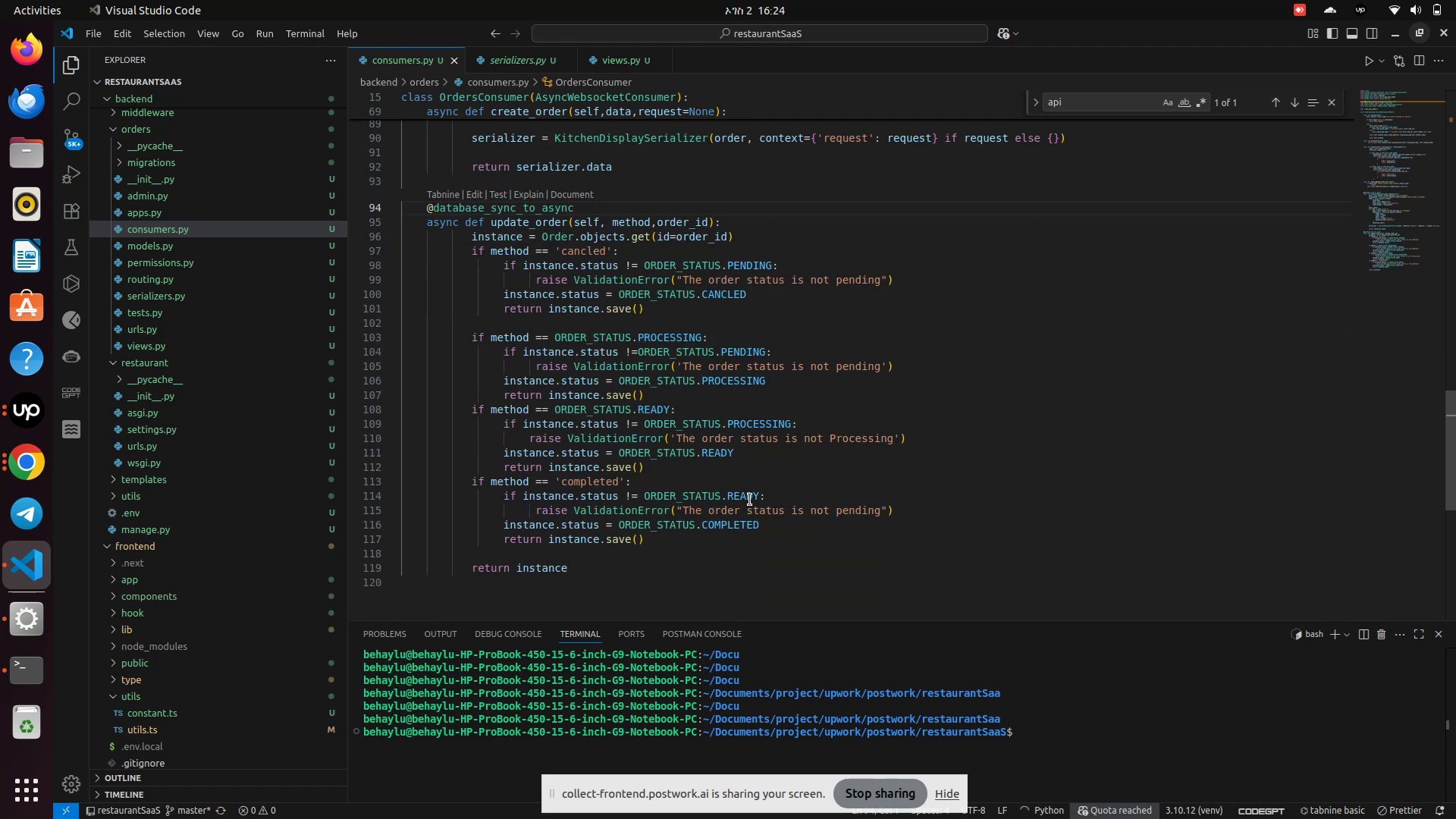 
wait(11.17)
 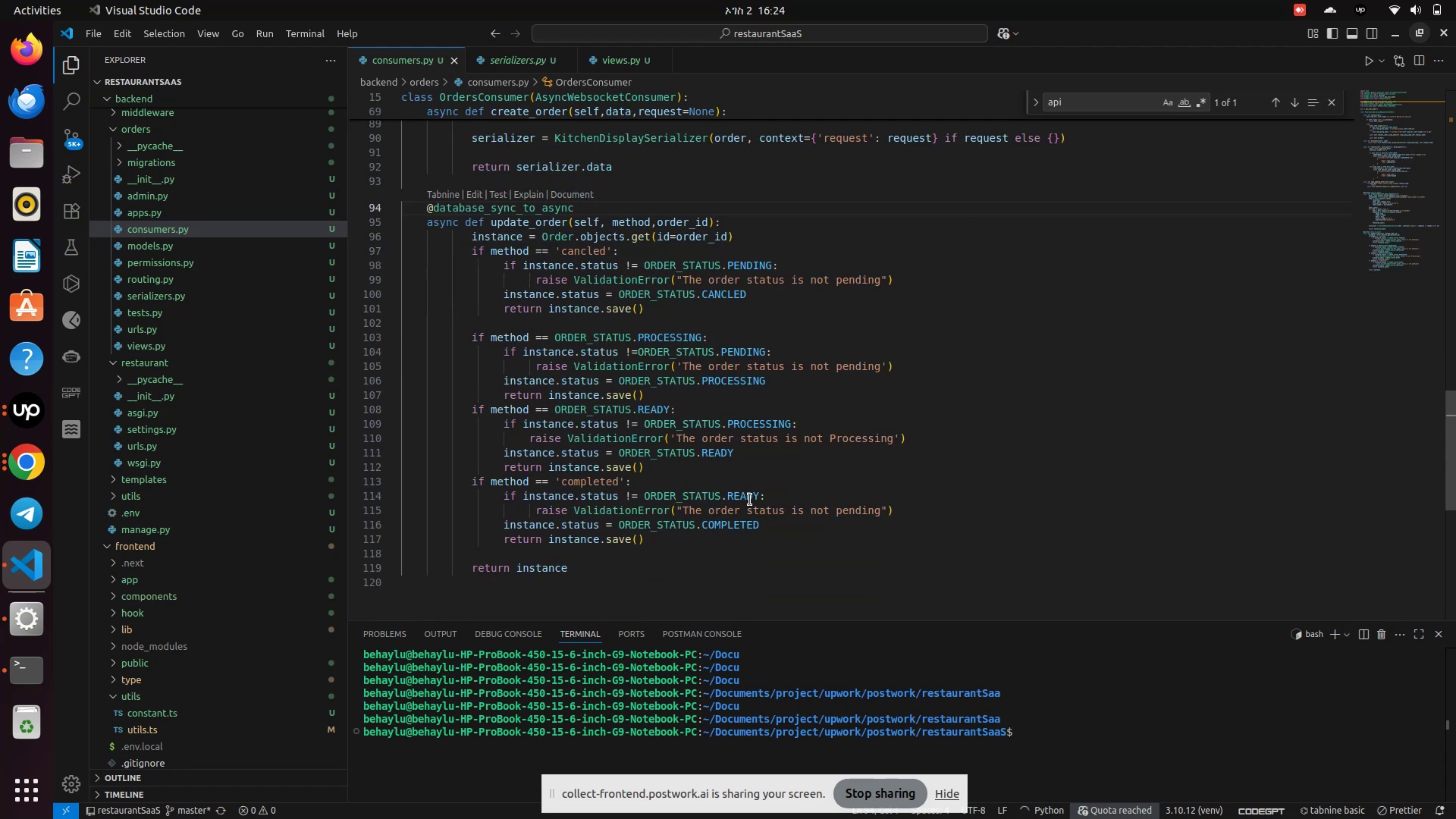 
scroll: coordinate [752, 498], scroll_direction: down, amount: 3.0
 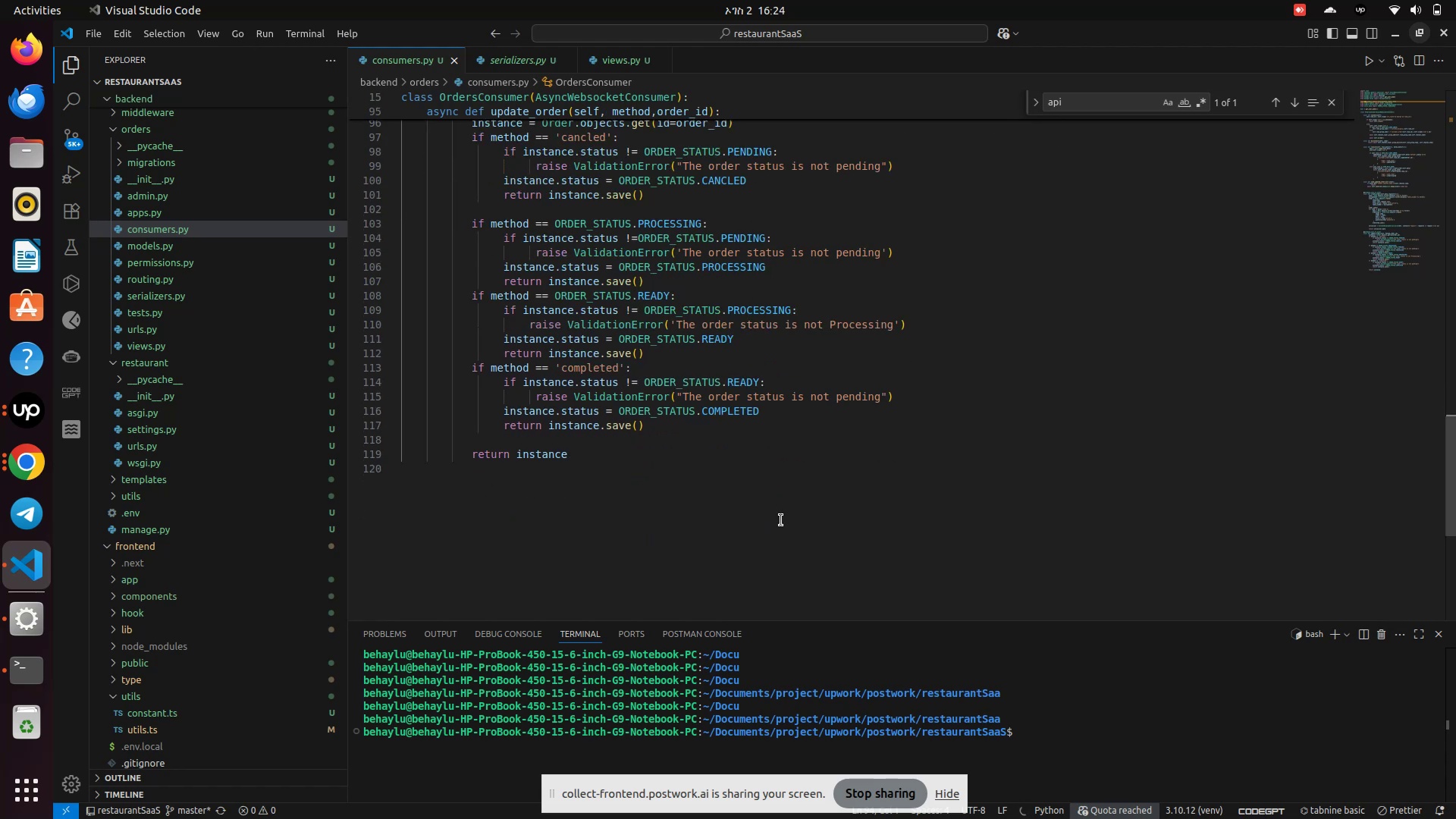 
scroll: coordinate [745, 497], scroll_direction: up, amount: 6.0
 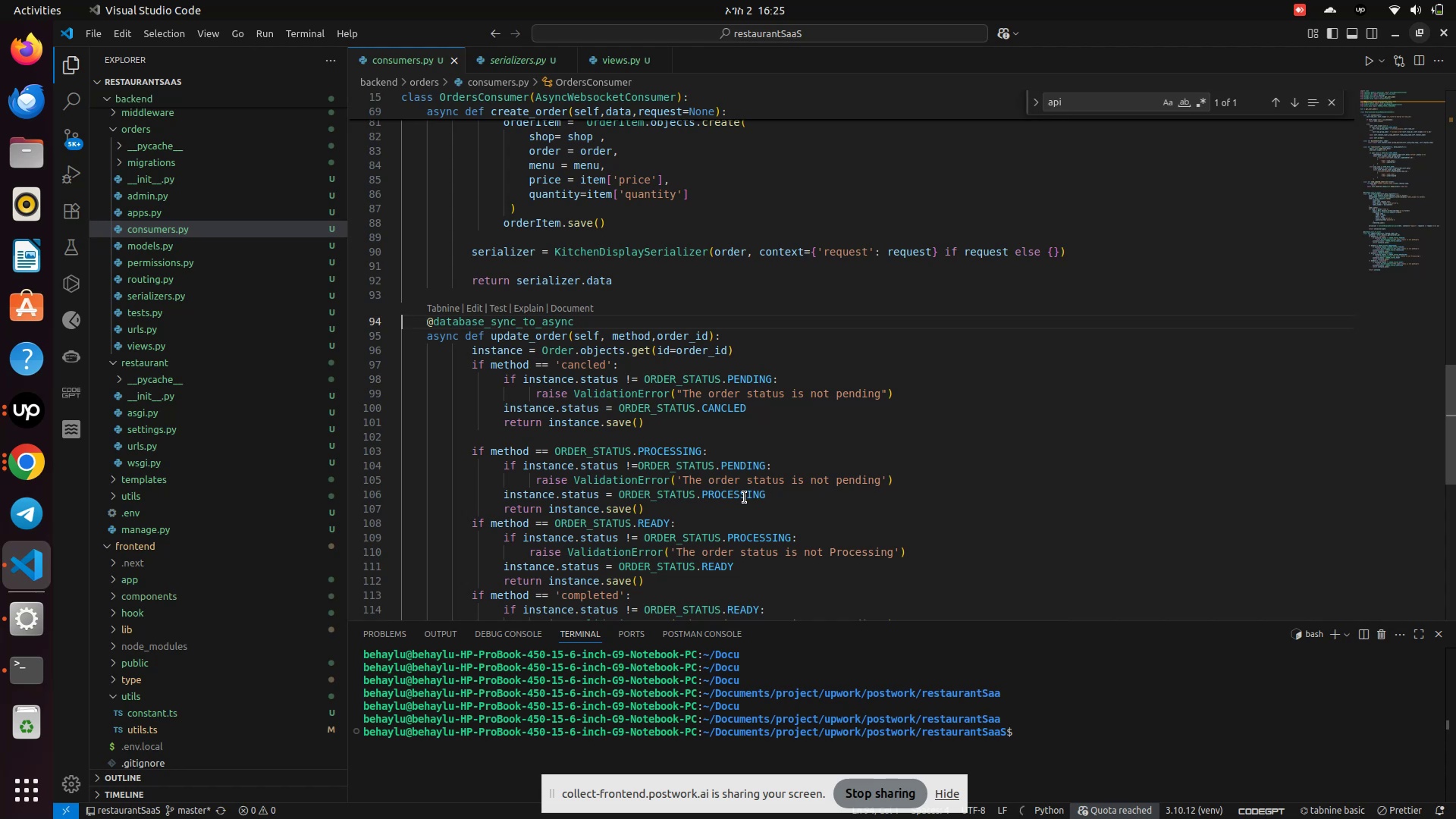 
wait(55.59)
 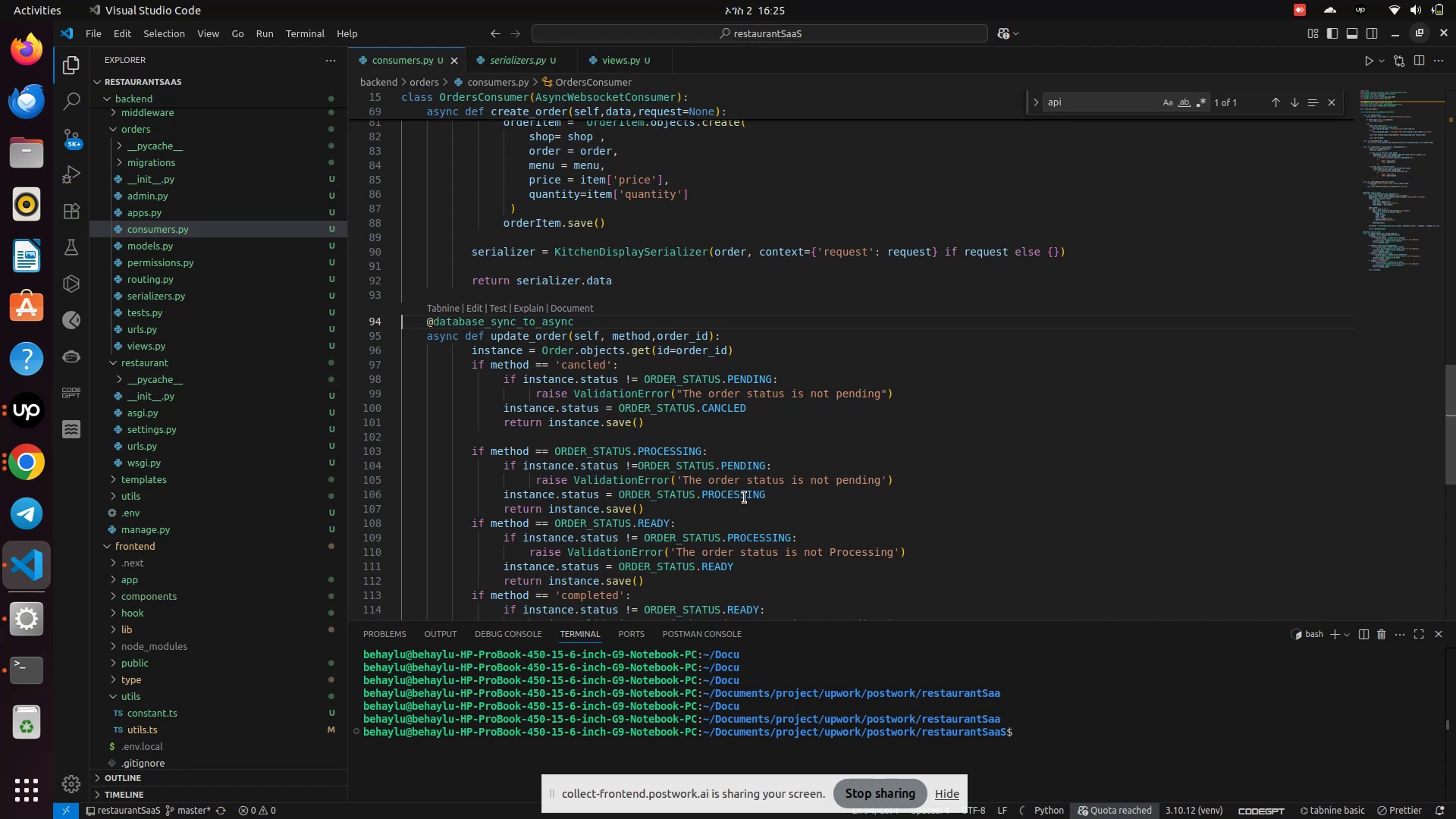 
scroll: coordinate [875, 300], scroll_direction: down, amount: 4.0
 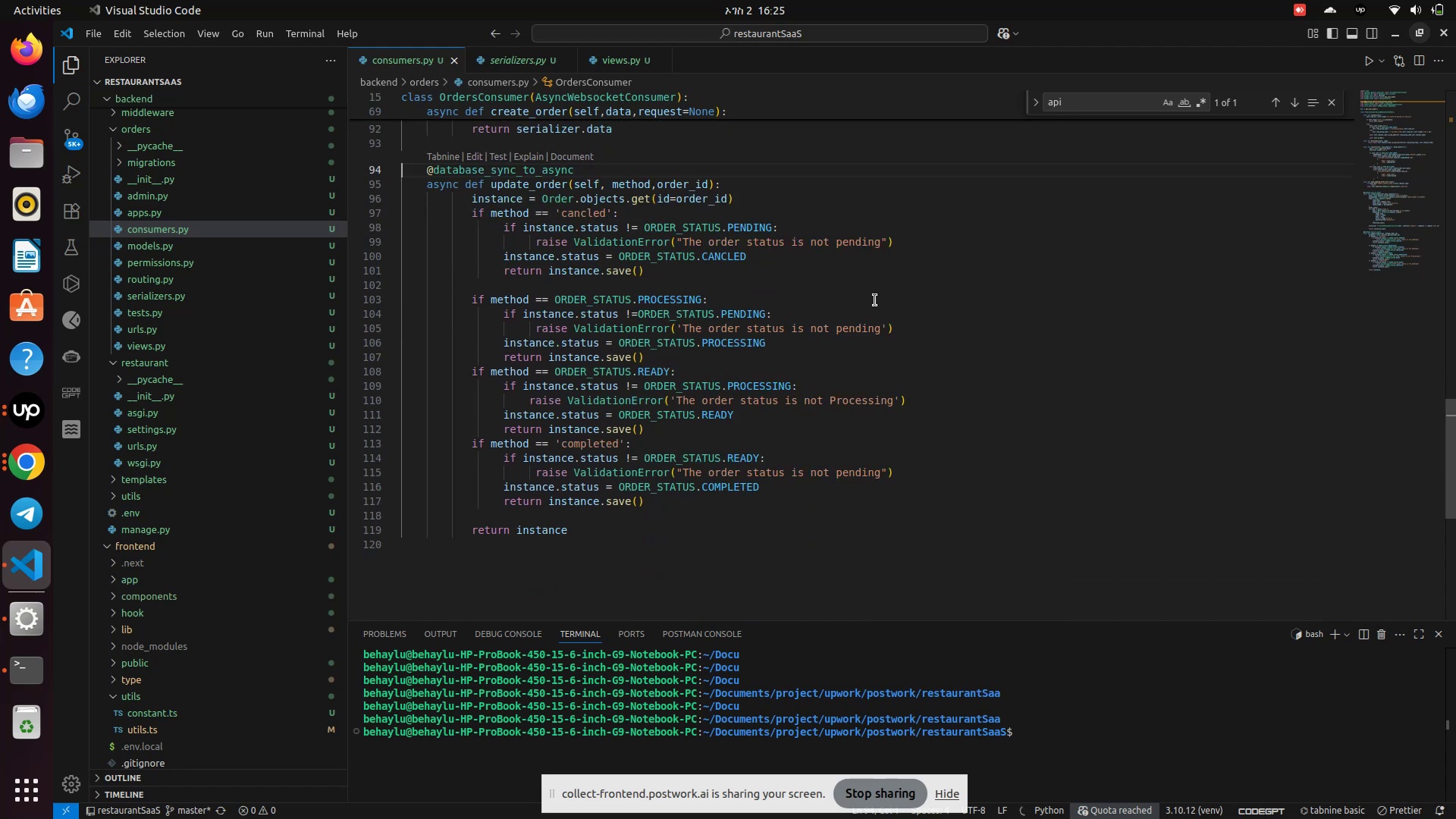 
scroll: coordinate [875, 300], scroll_direction: up, amount: 3.0
 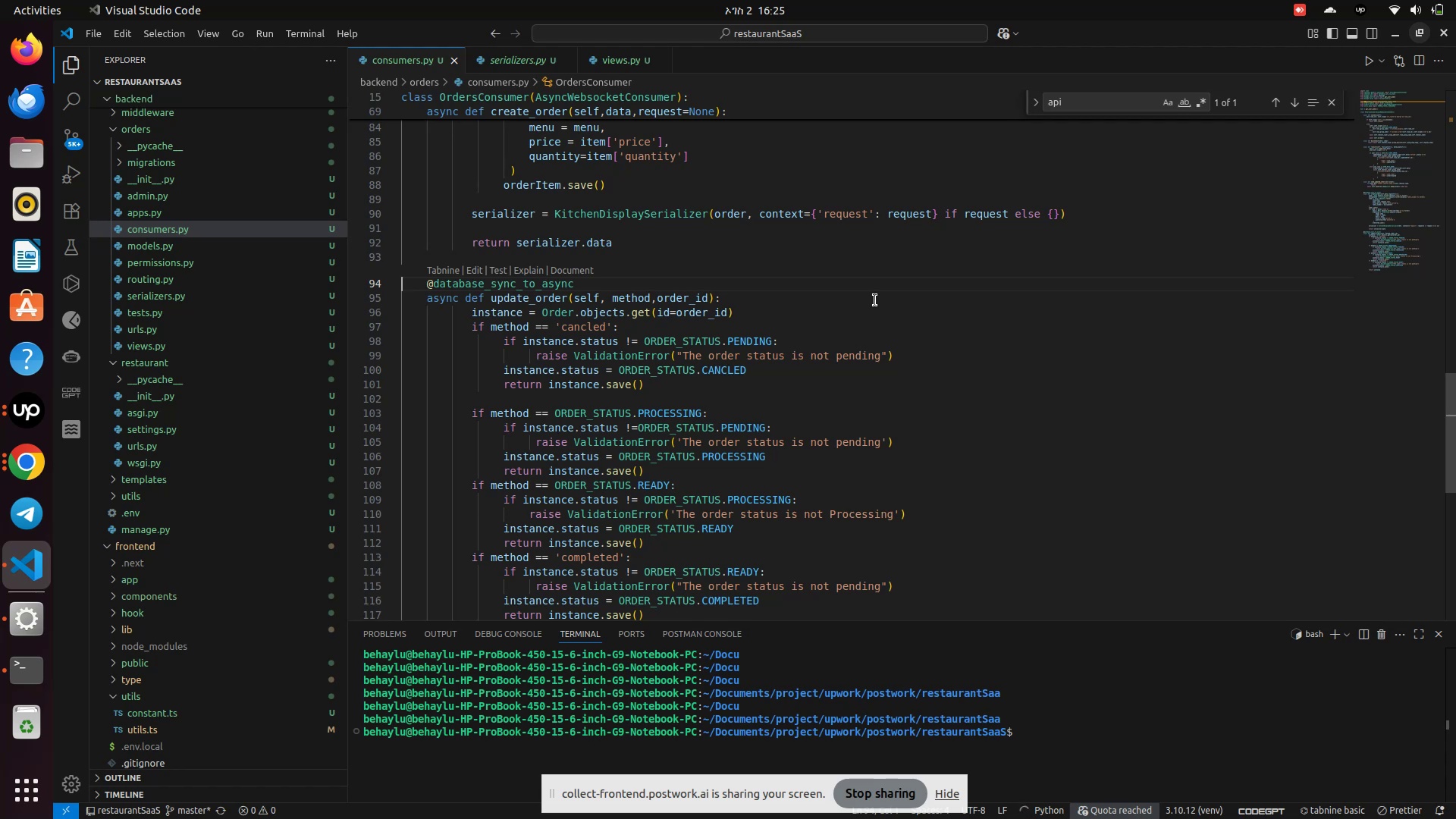 
wait(28.68)
 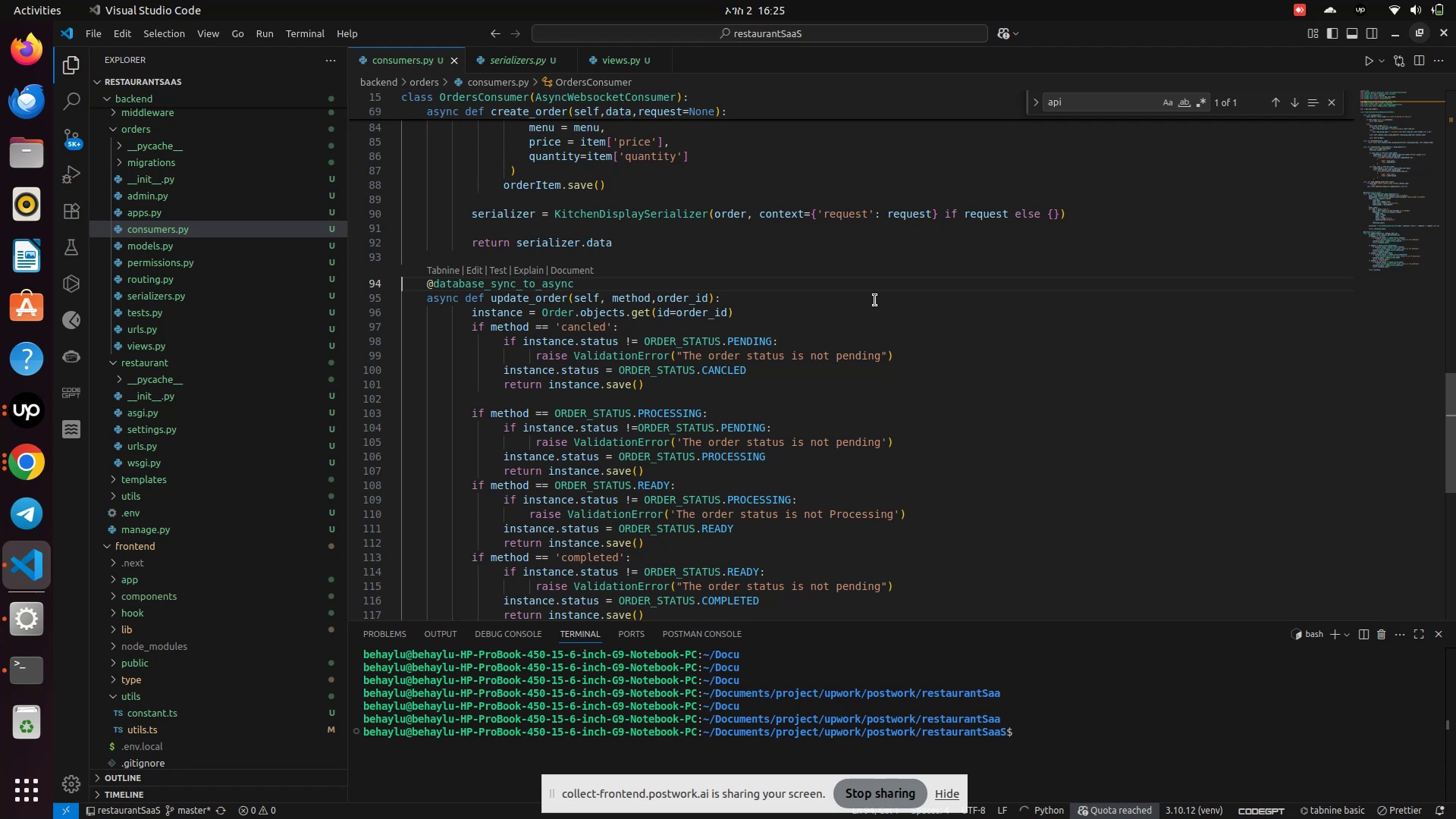 
scroll: coordinate [758, 408], scroll_direction: down, amount: 1.0
 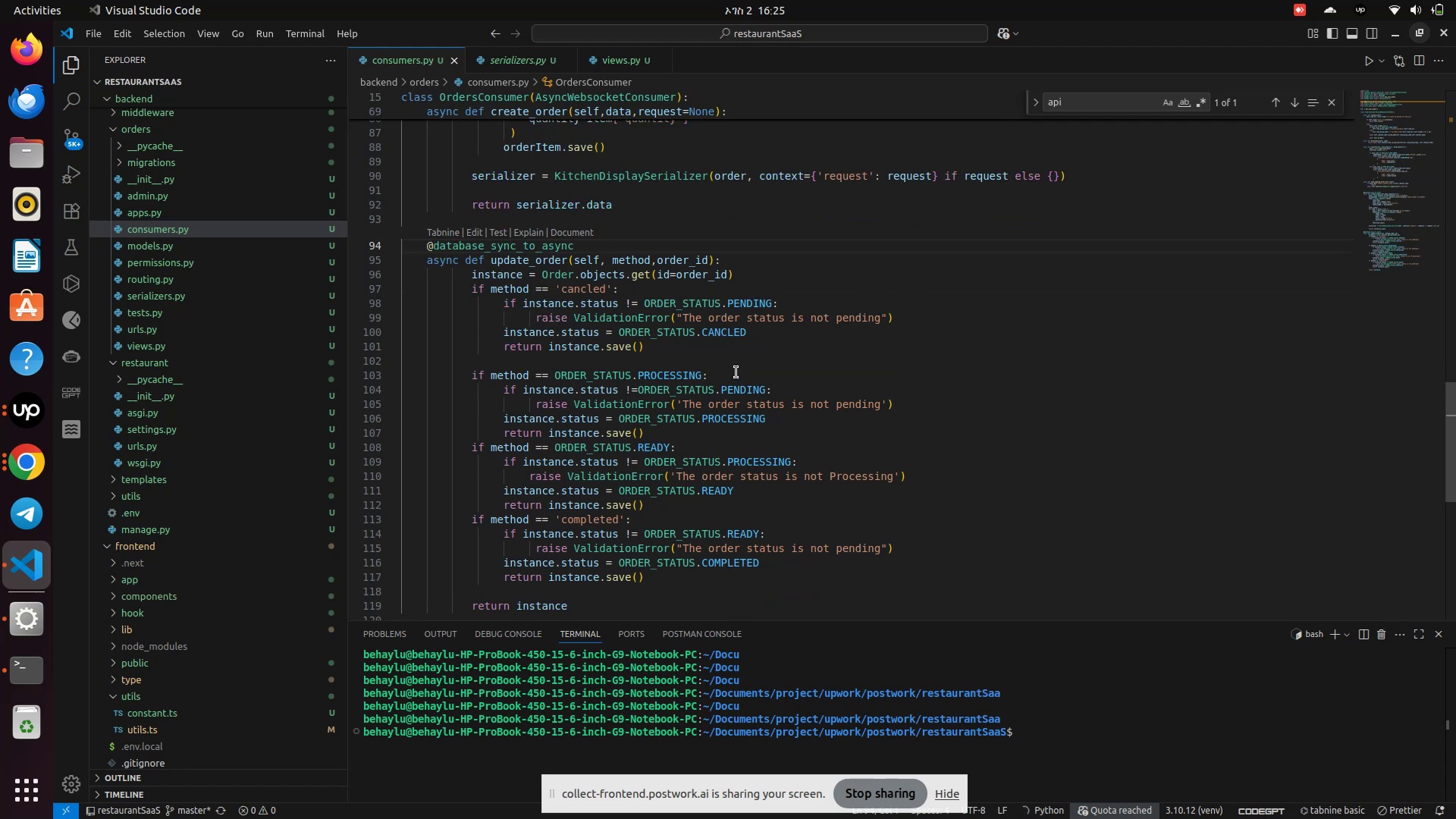 
scroll: coordinate [726, 363], scroll_direction: up, amount: 3.0
 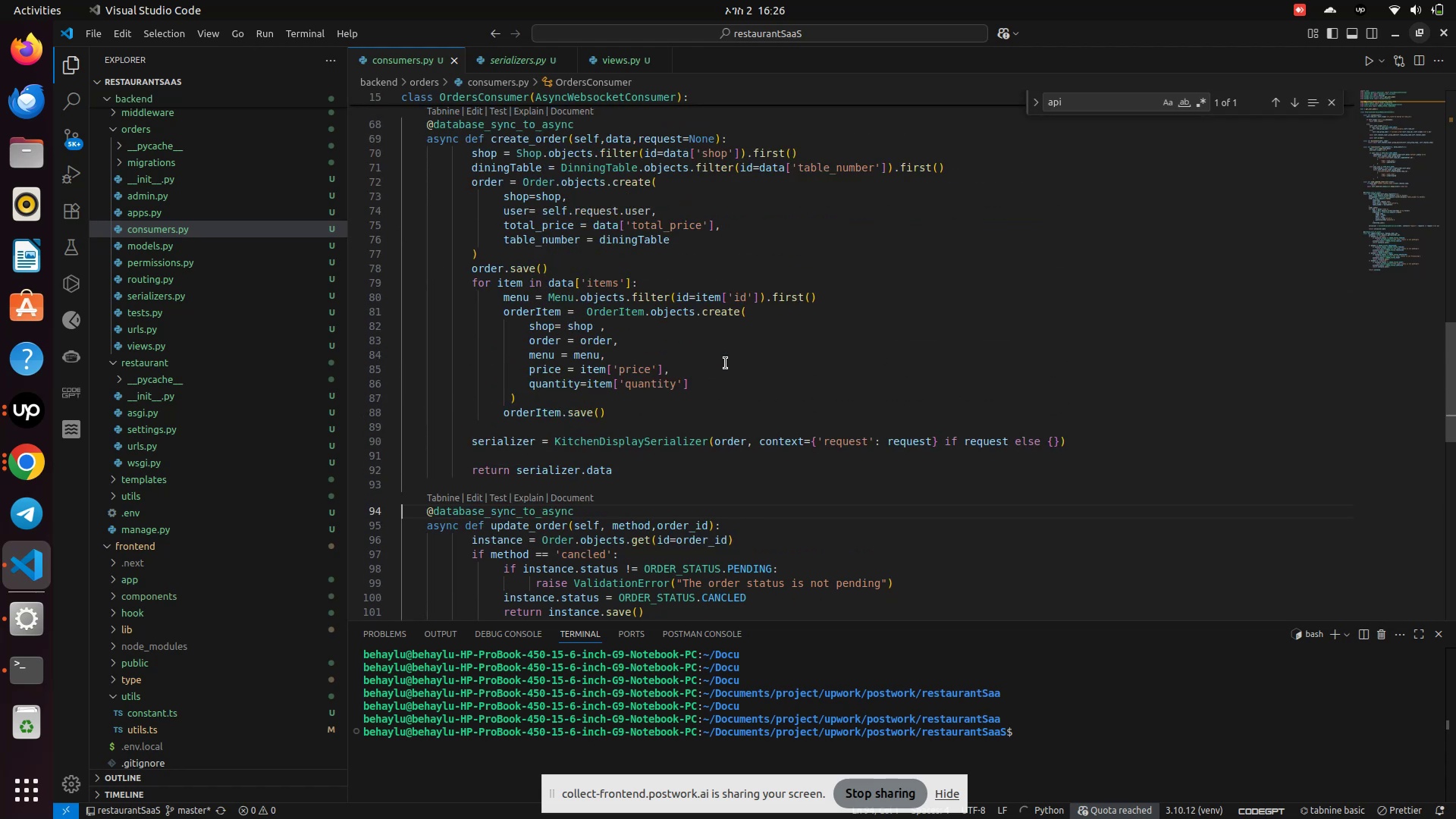 
scroll: coordinate [725, 363], scroll_direction: down, amount: 2.0
 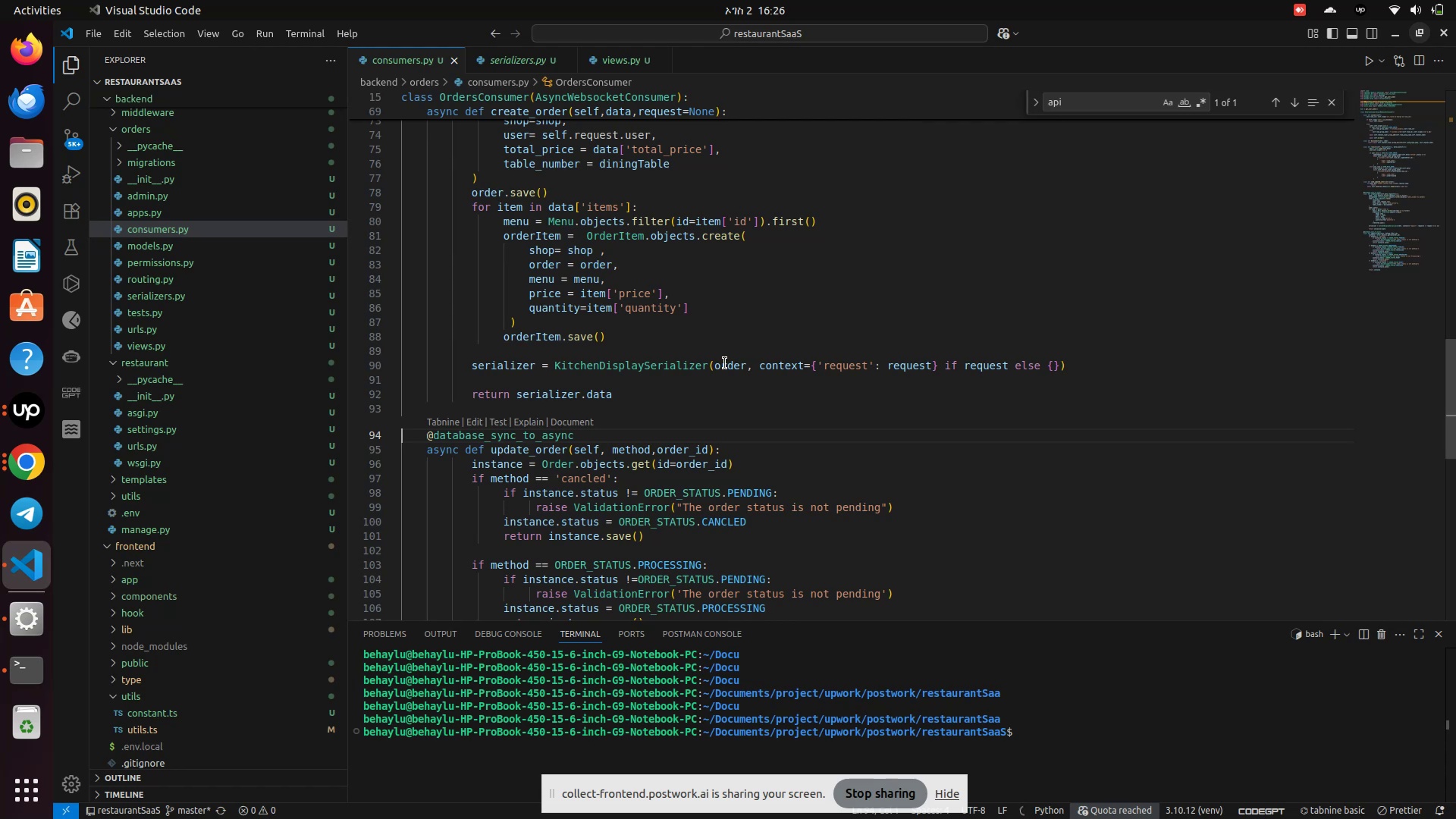 
scroll: coordinate [591, 306], scroll_direction: up, amount: 30.0
 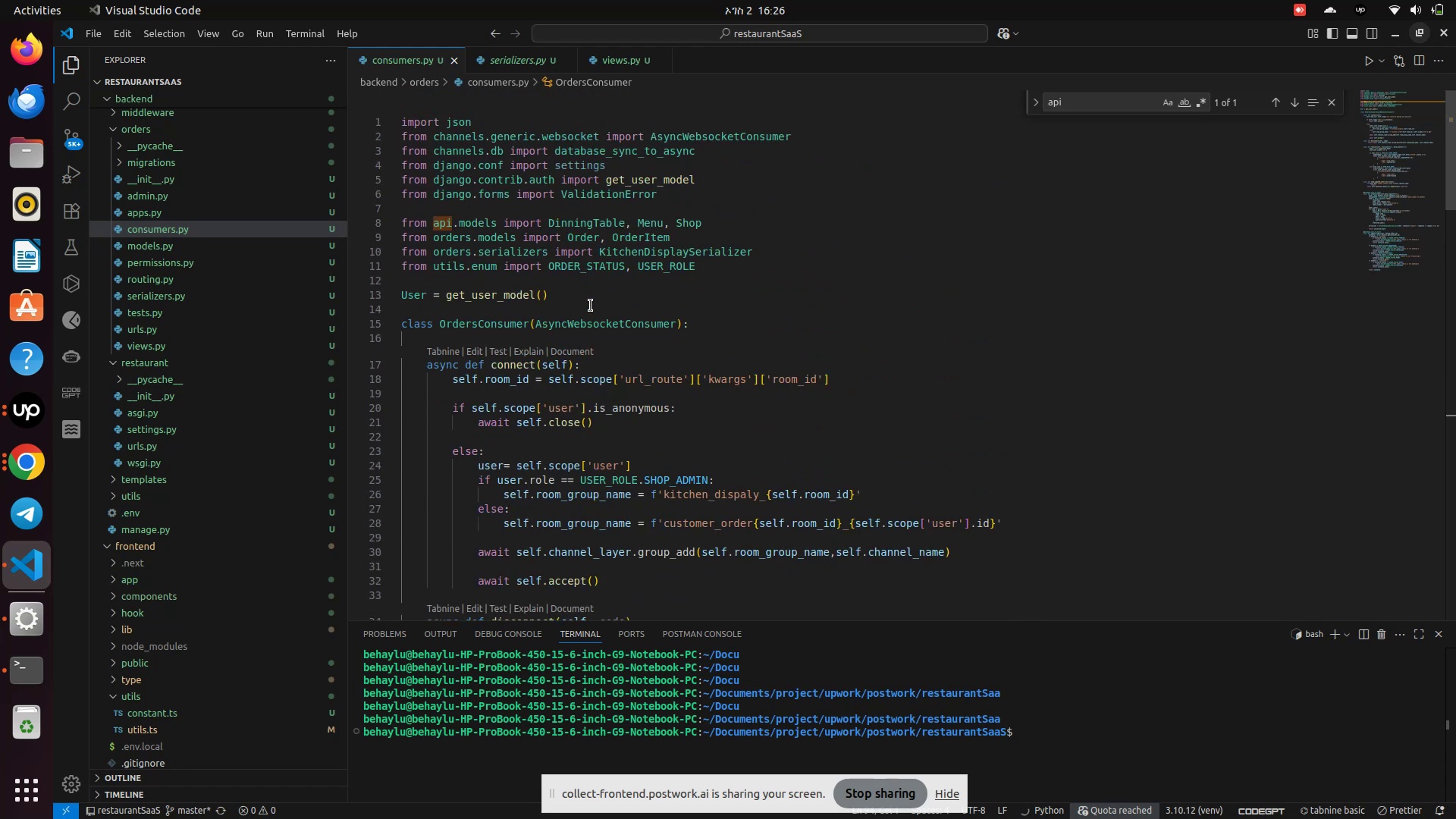 
scroll: coordinate [591, 306], scroll_direction: down, amount: 4.0
 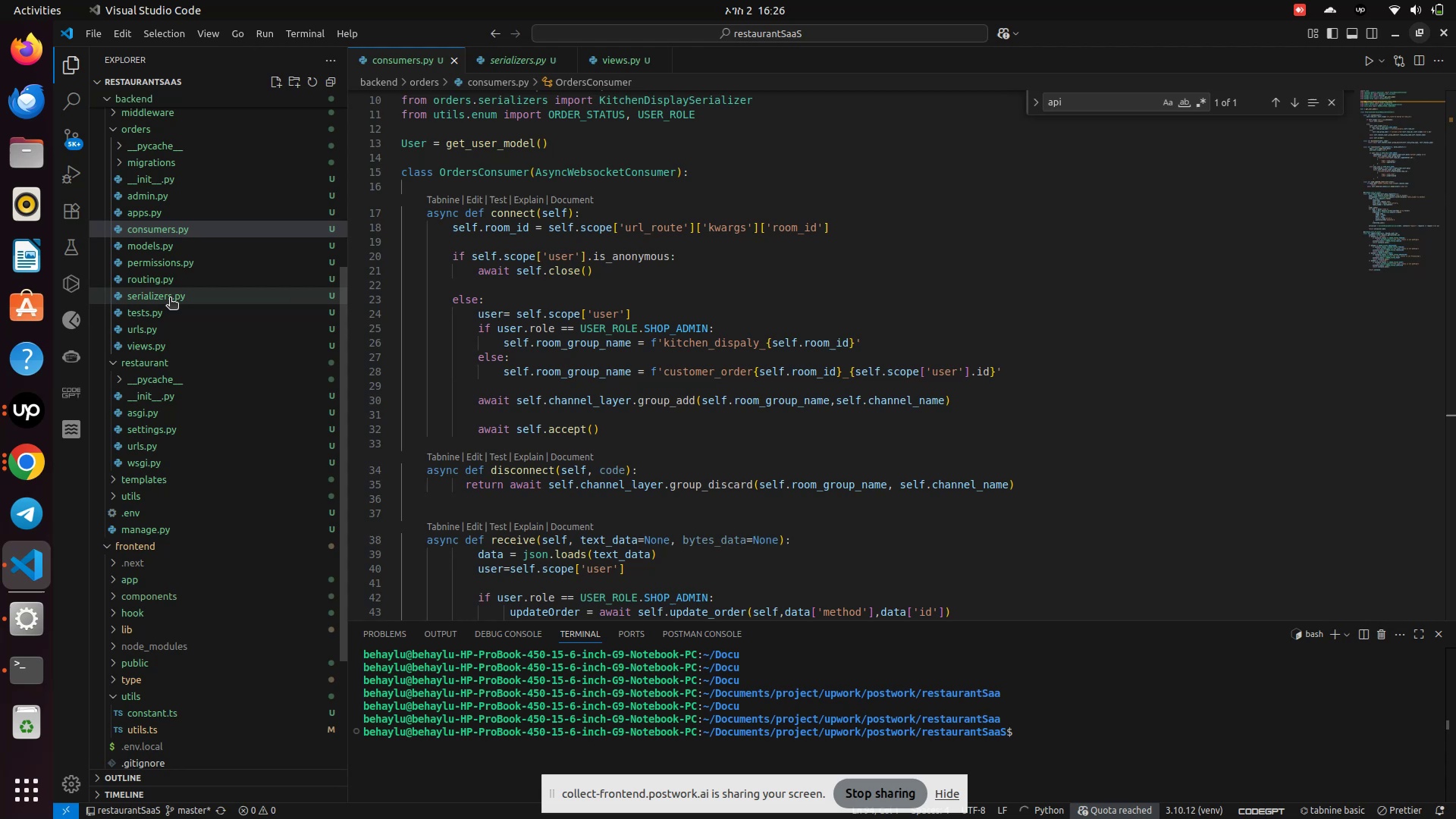 
scroll: coordinate [190, 235], scroll_direction: up, amount: 2.0
 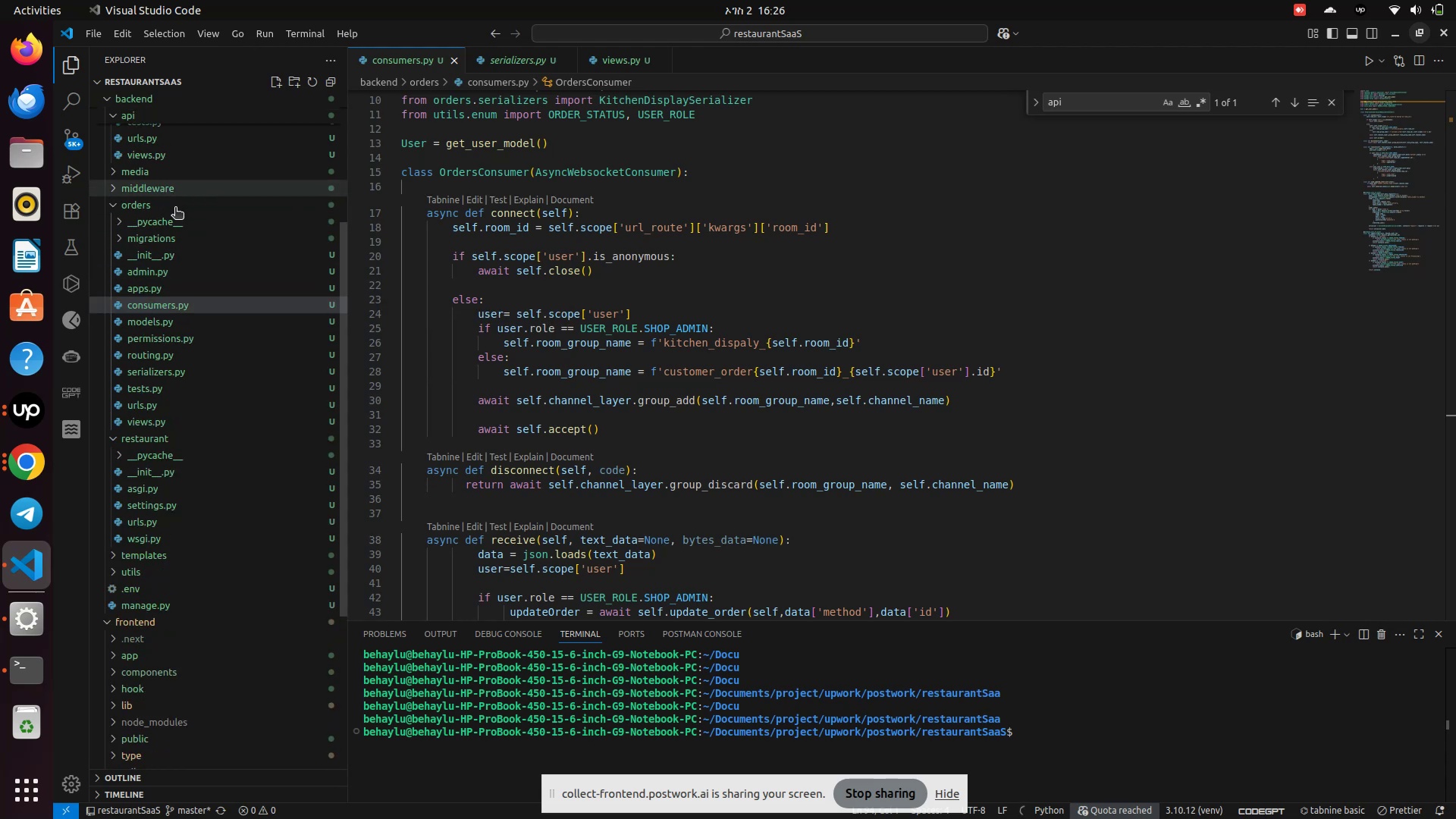 
mouse_move([158, 234])
 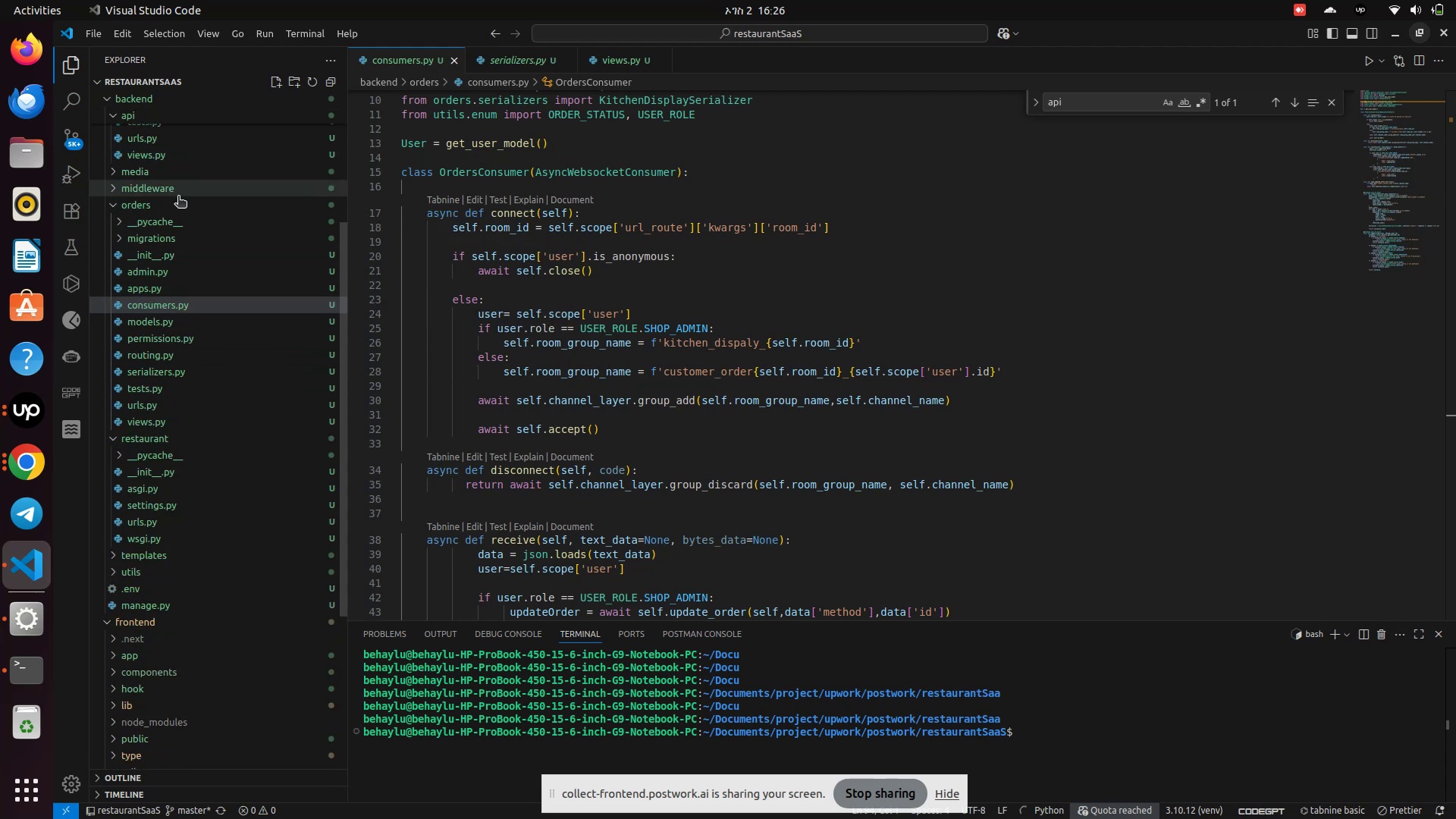 
scroll: coordinate [182, 203], scroll_direction: up, amount: 4.0
 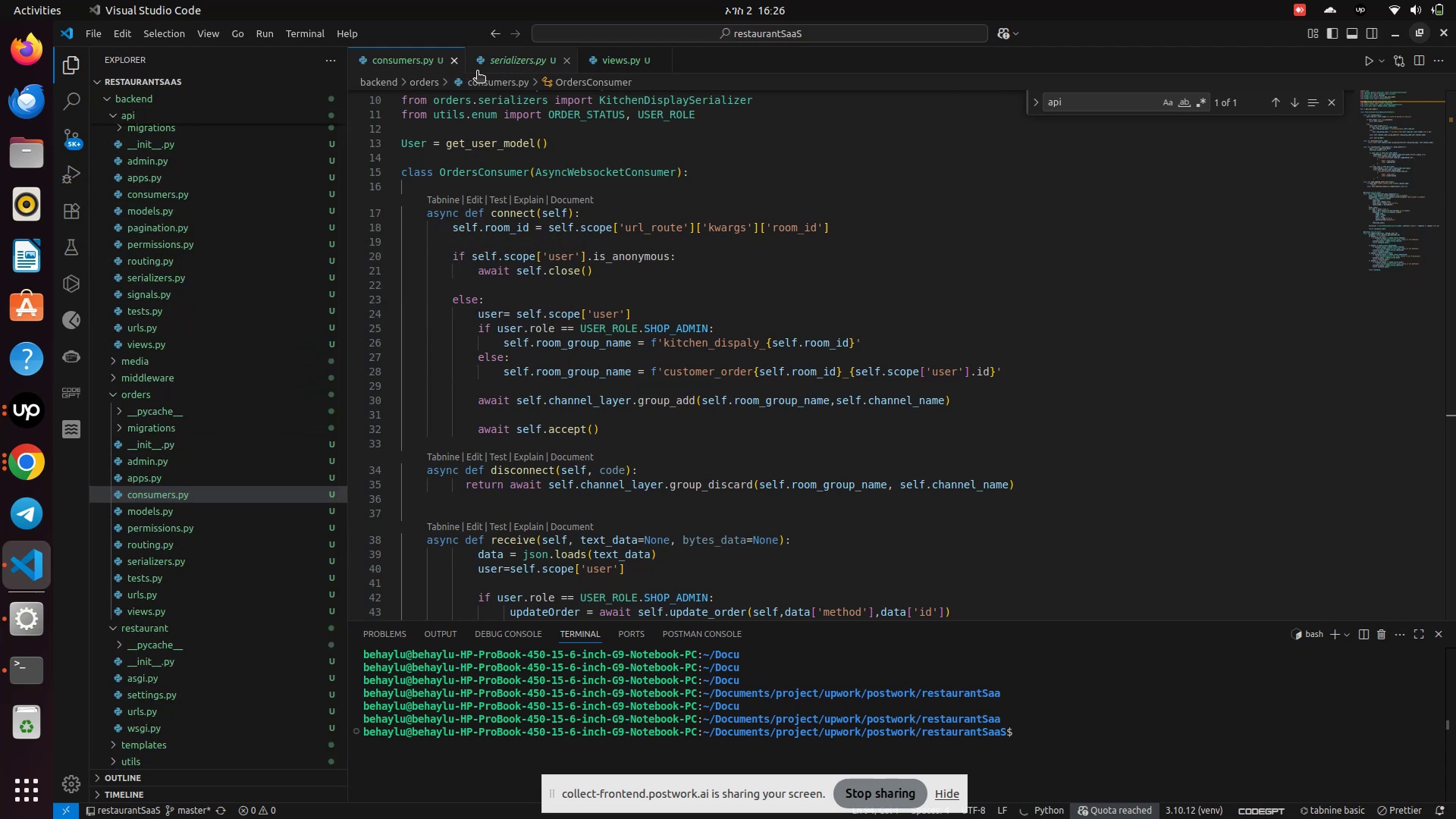 
left_click([509, 64])
 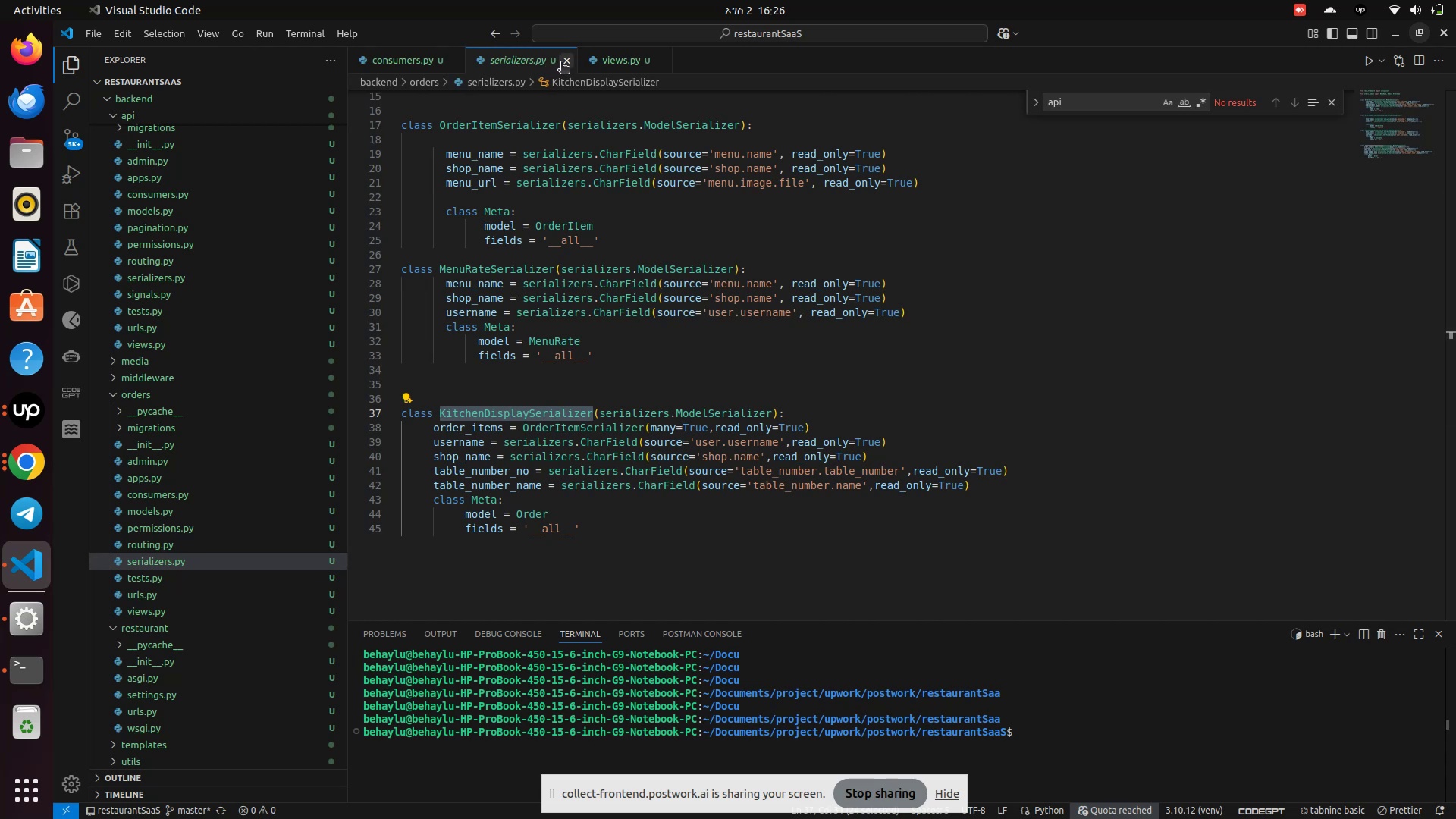 
left_click([565, 60])
 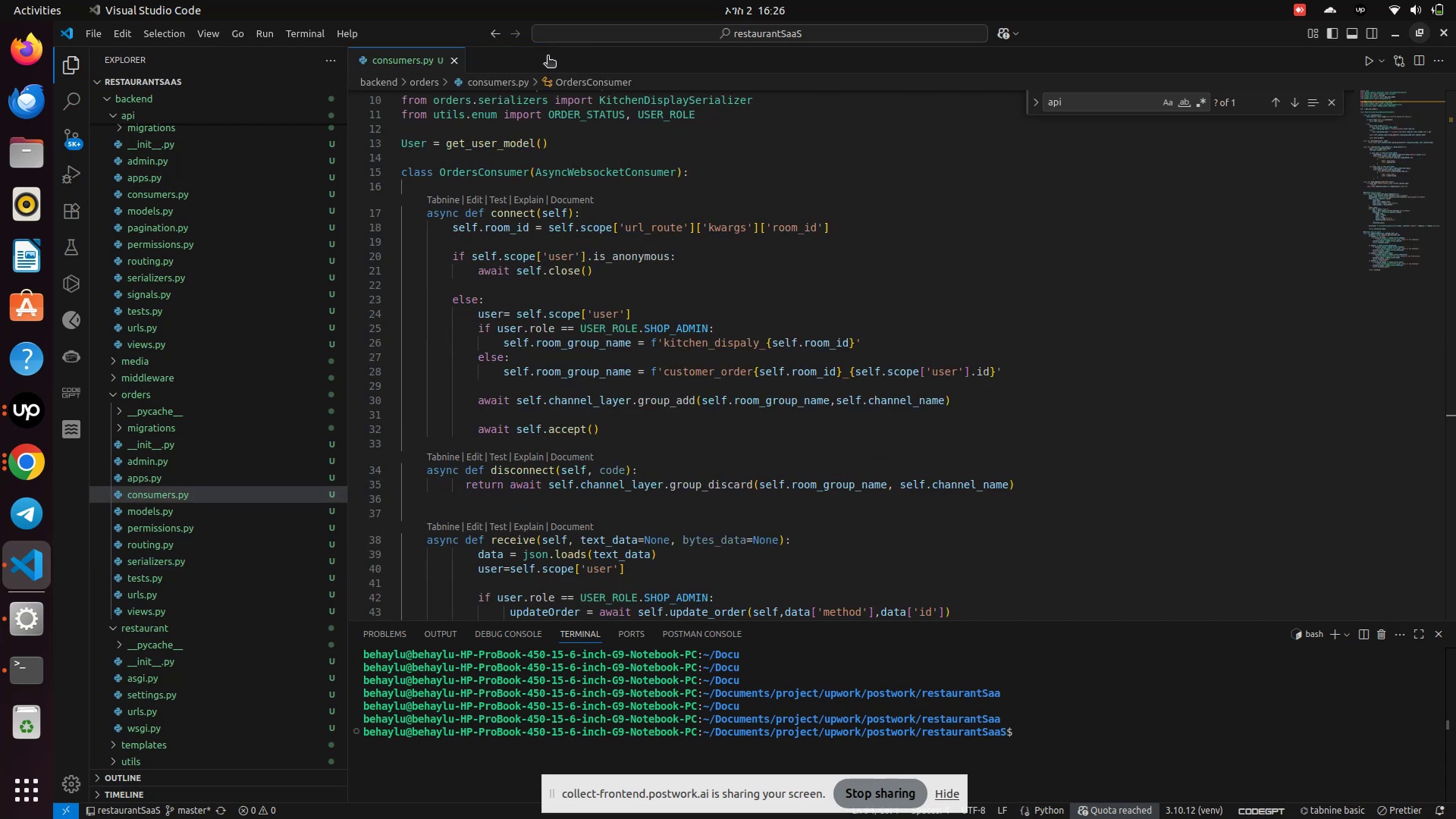 
left_click([453, 64])
 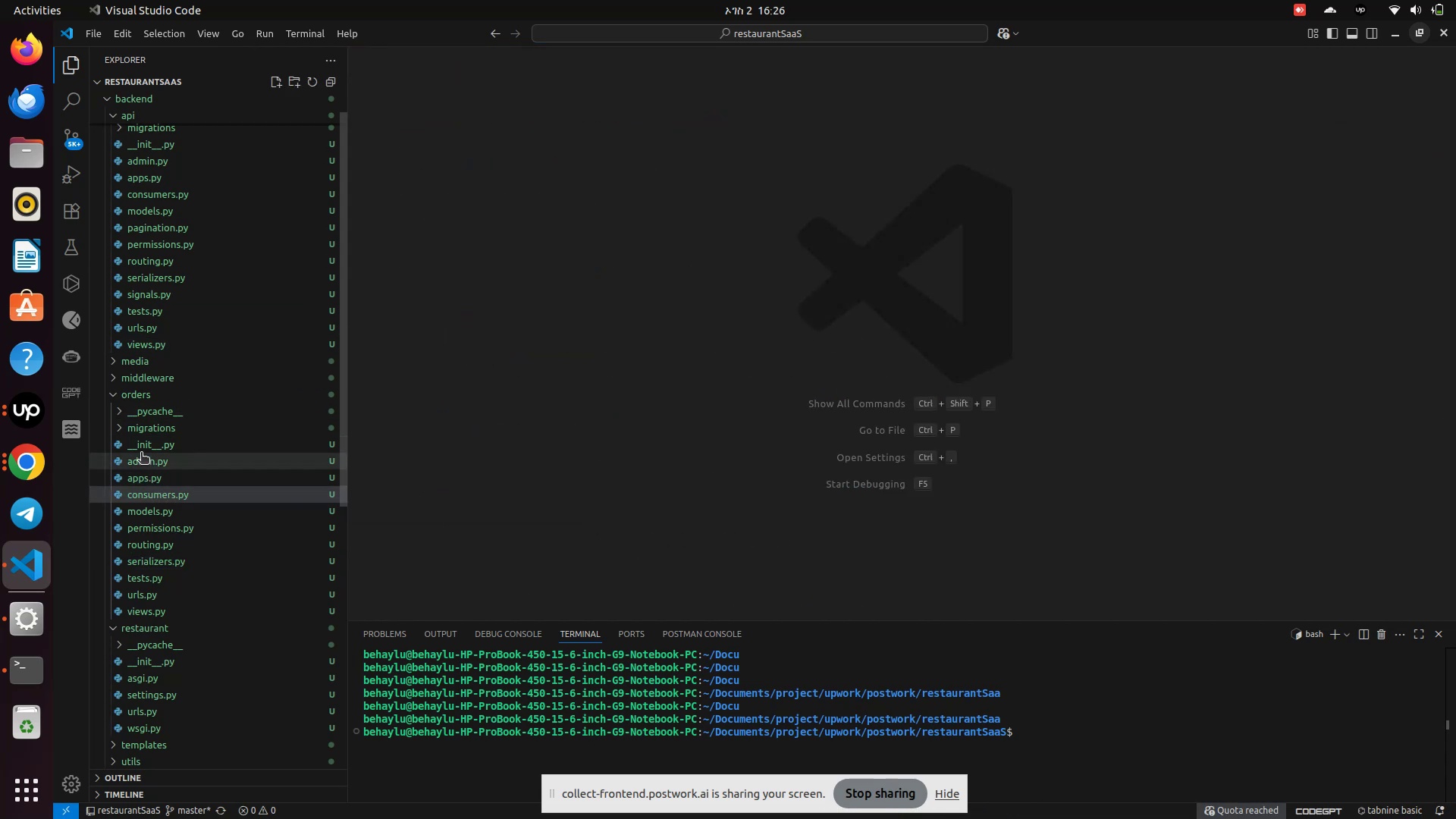 
right_click([136, 396])
 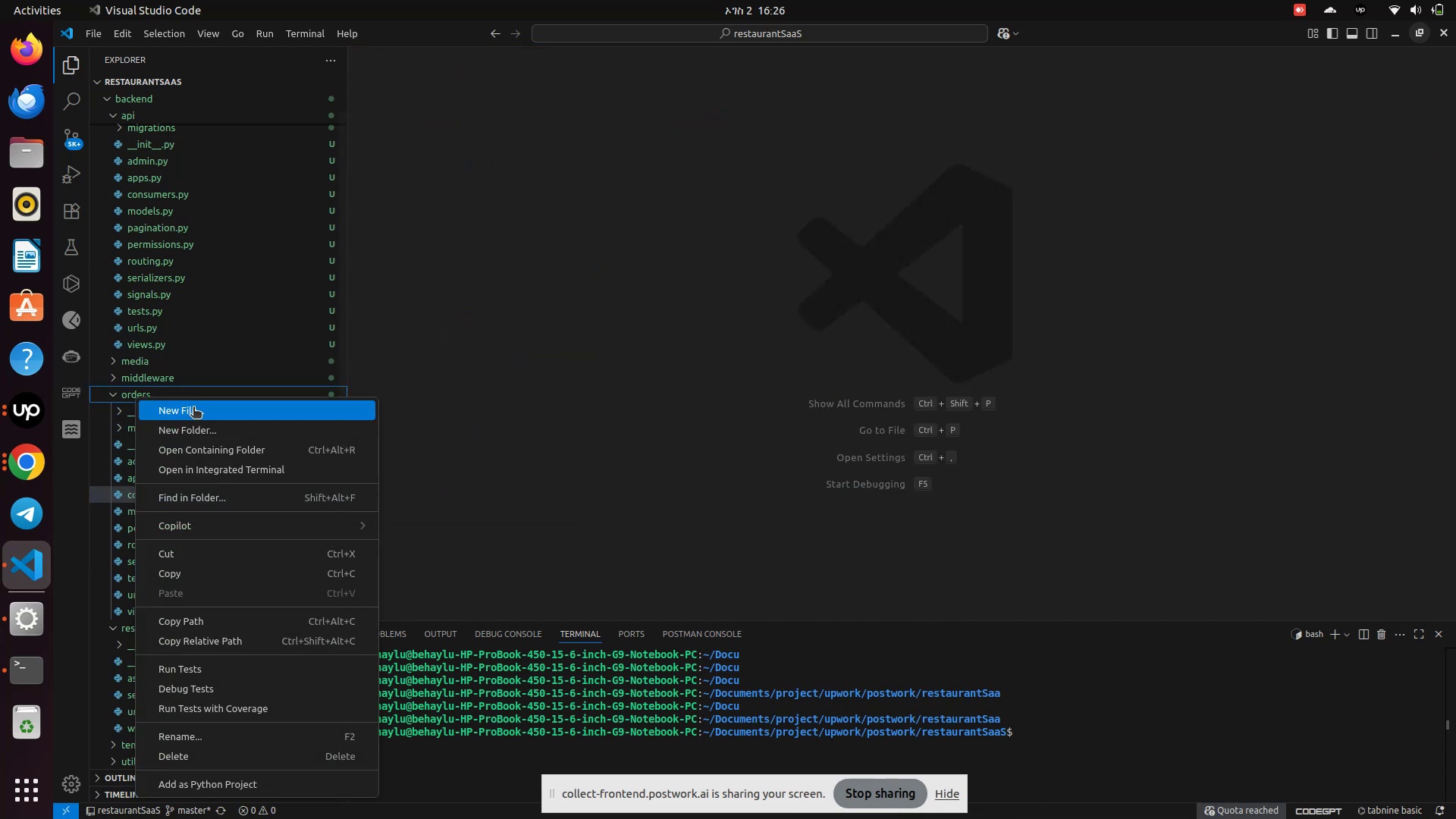 
left_click([193, 408])
 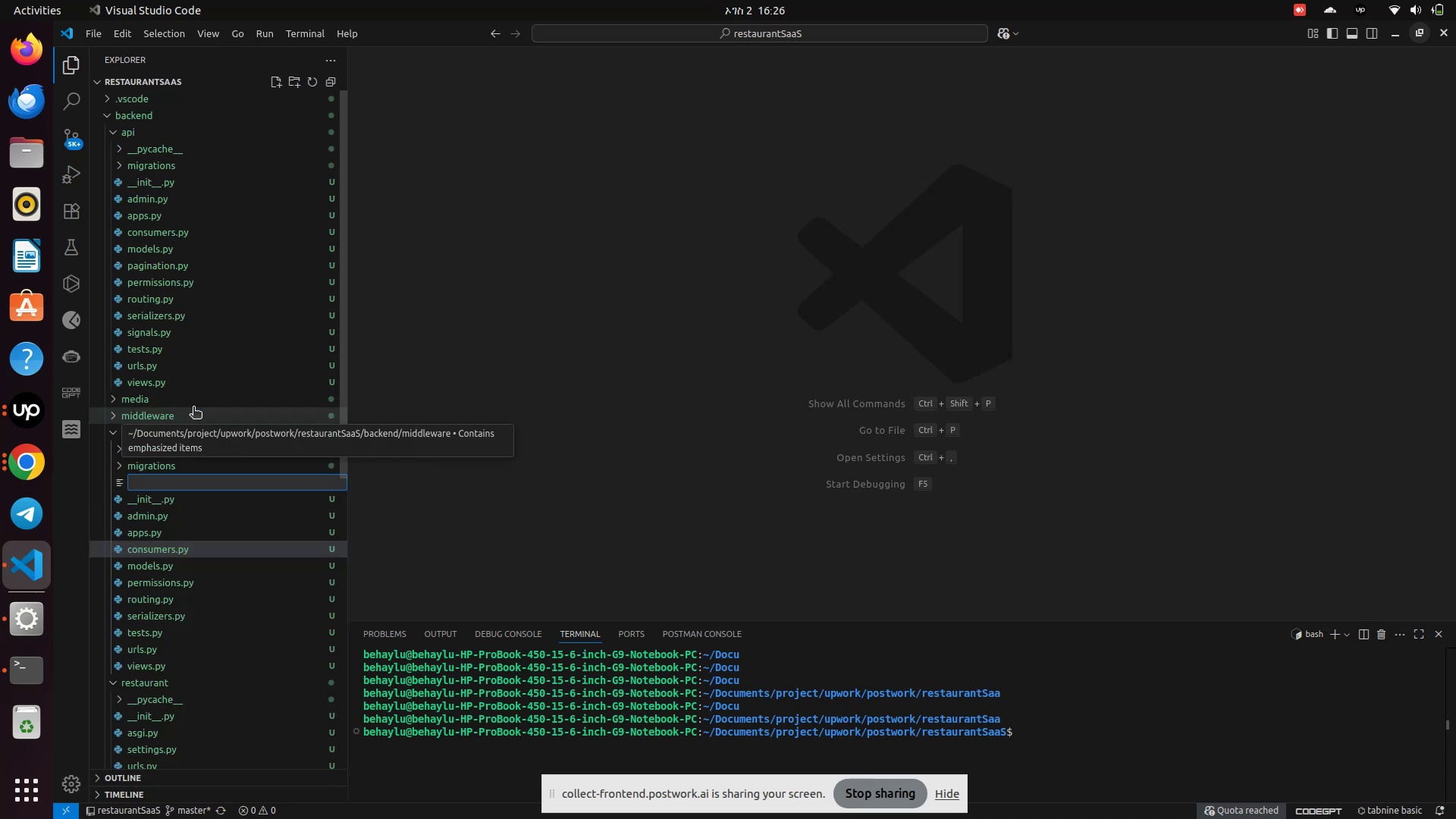 
type(routing.py)
 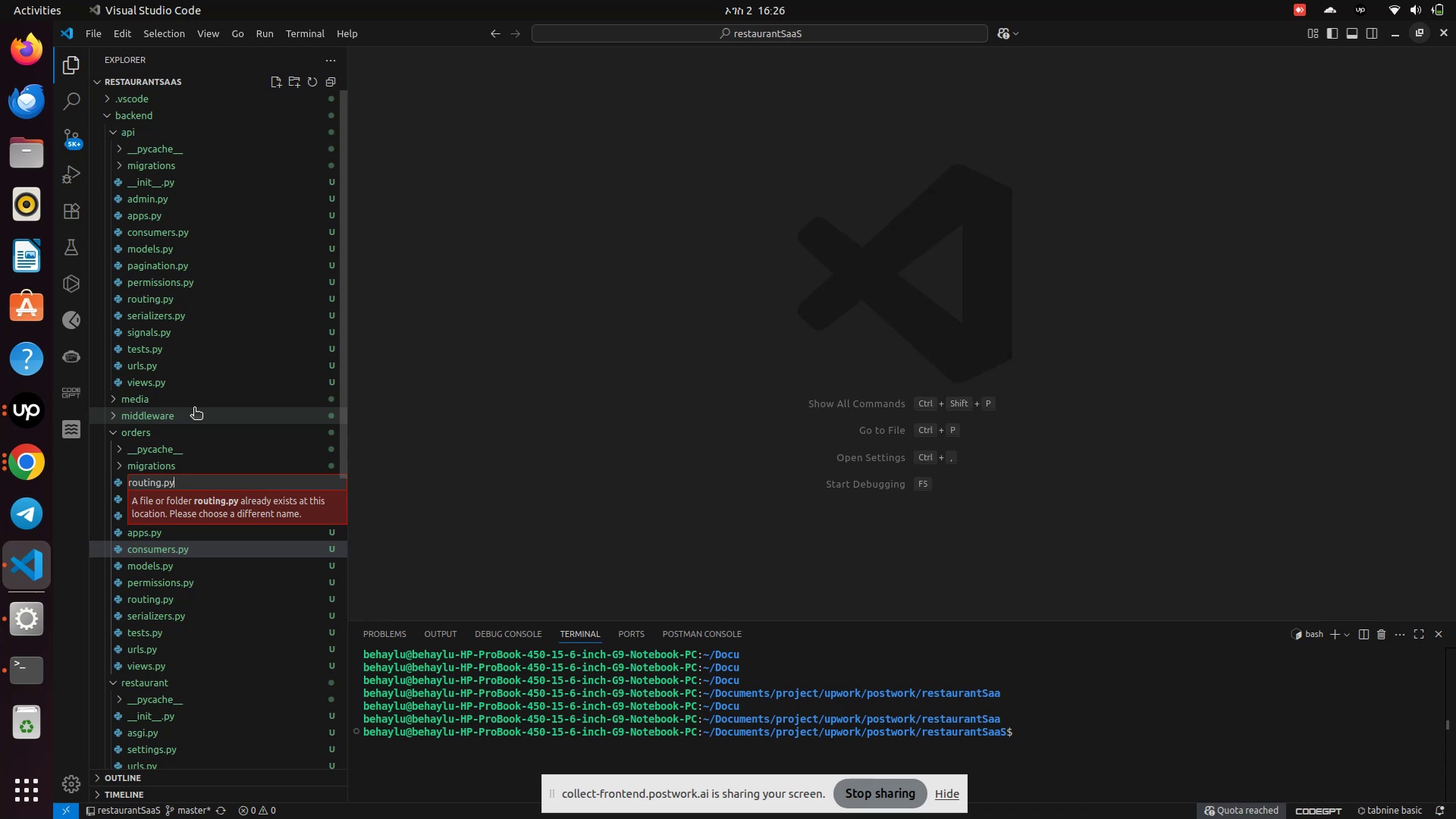 
wait(6.65)
 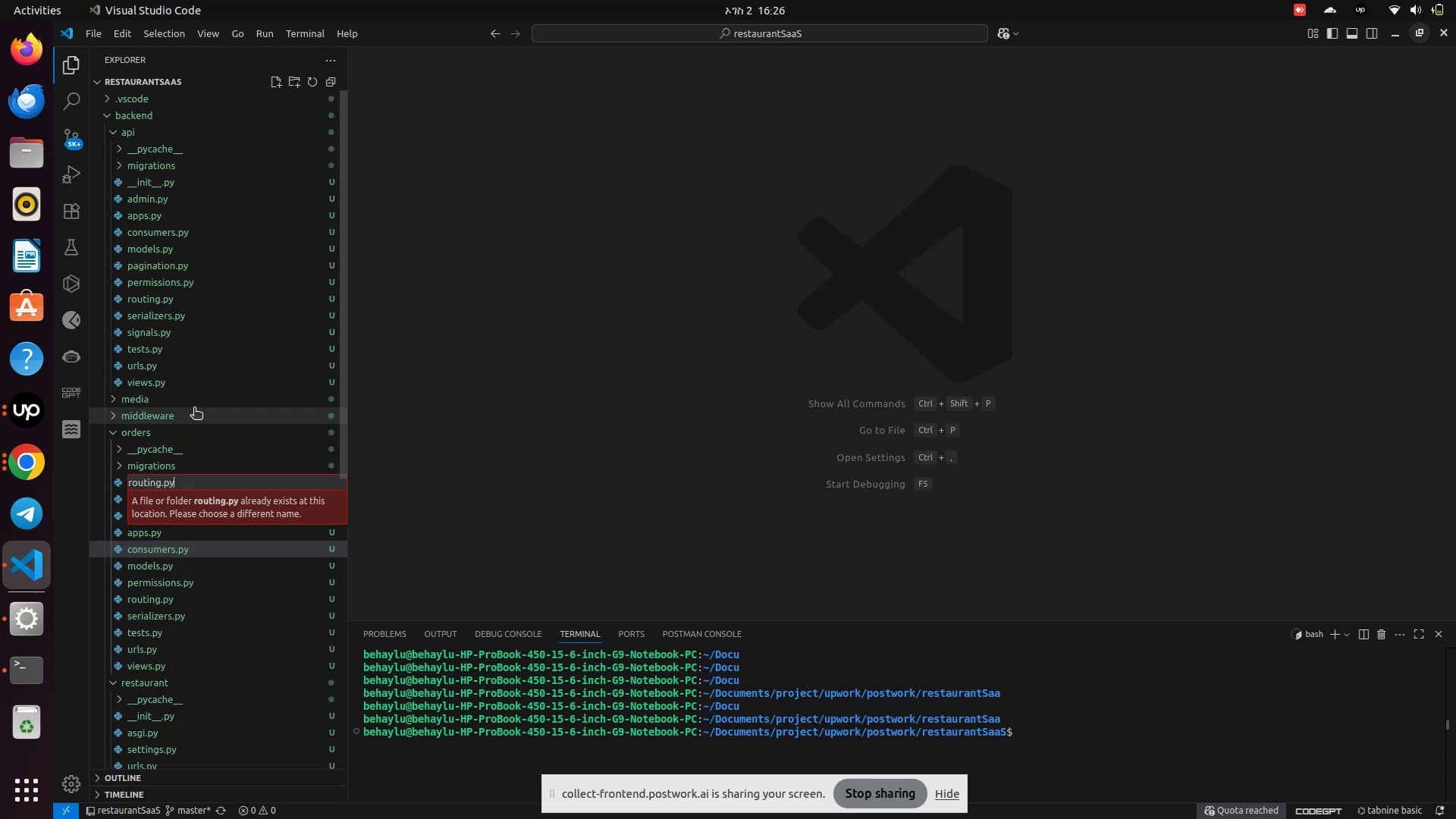 
left_click([161, 605])
 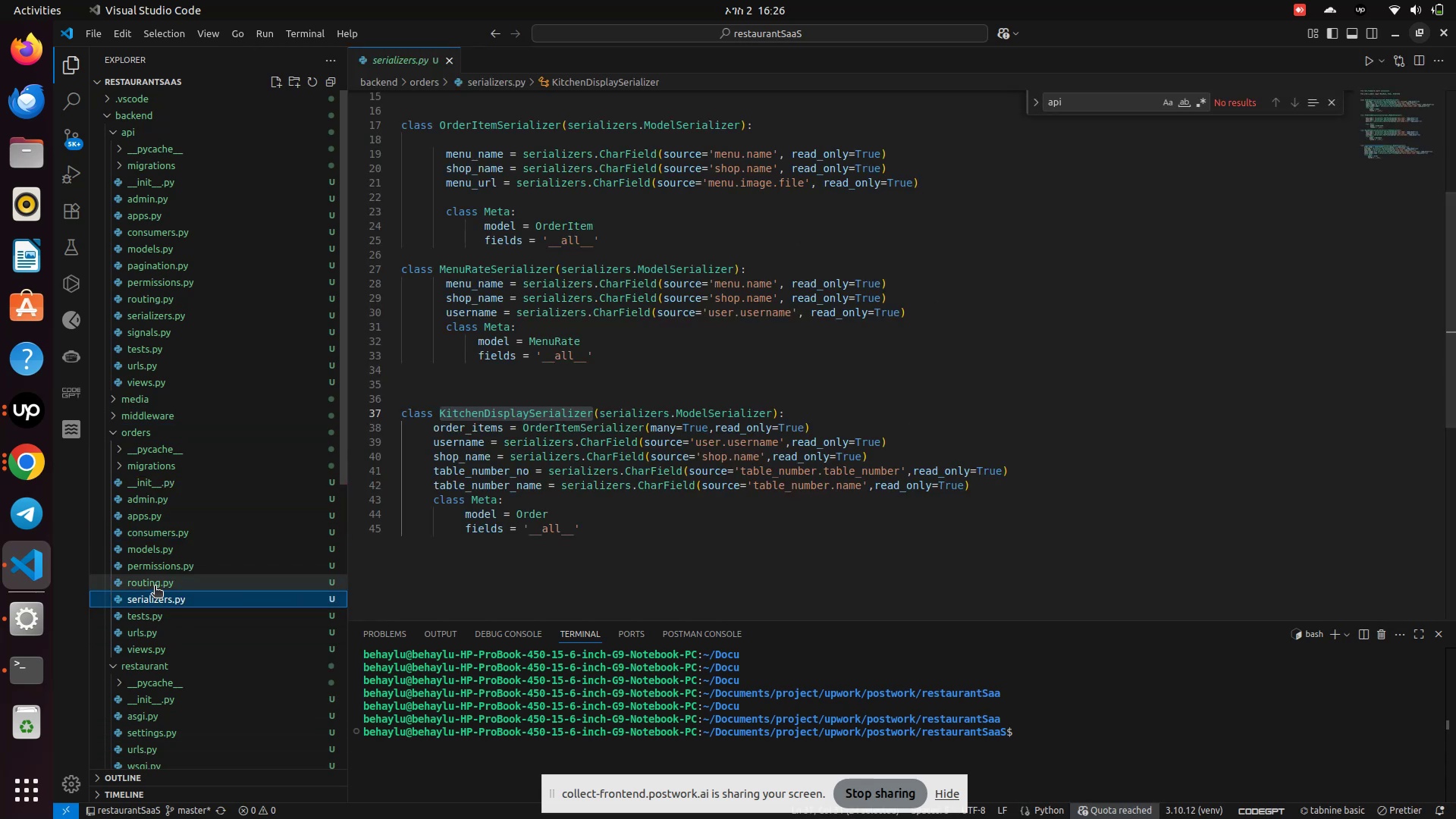 
left_click([155, 587])
 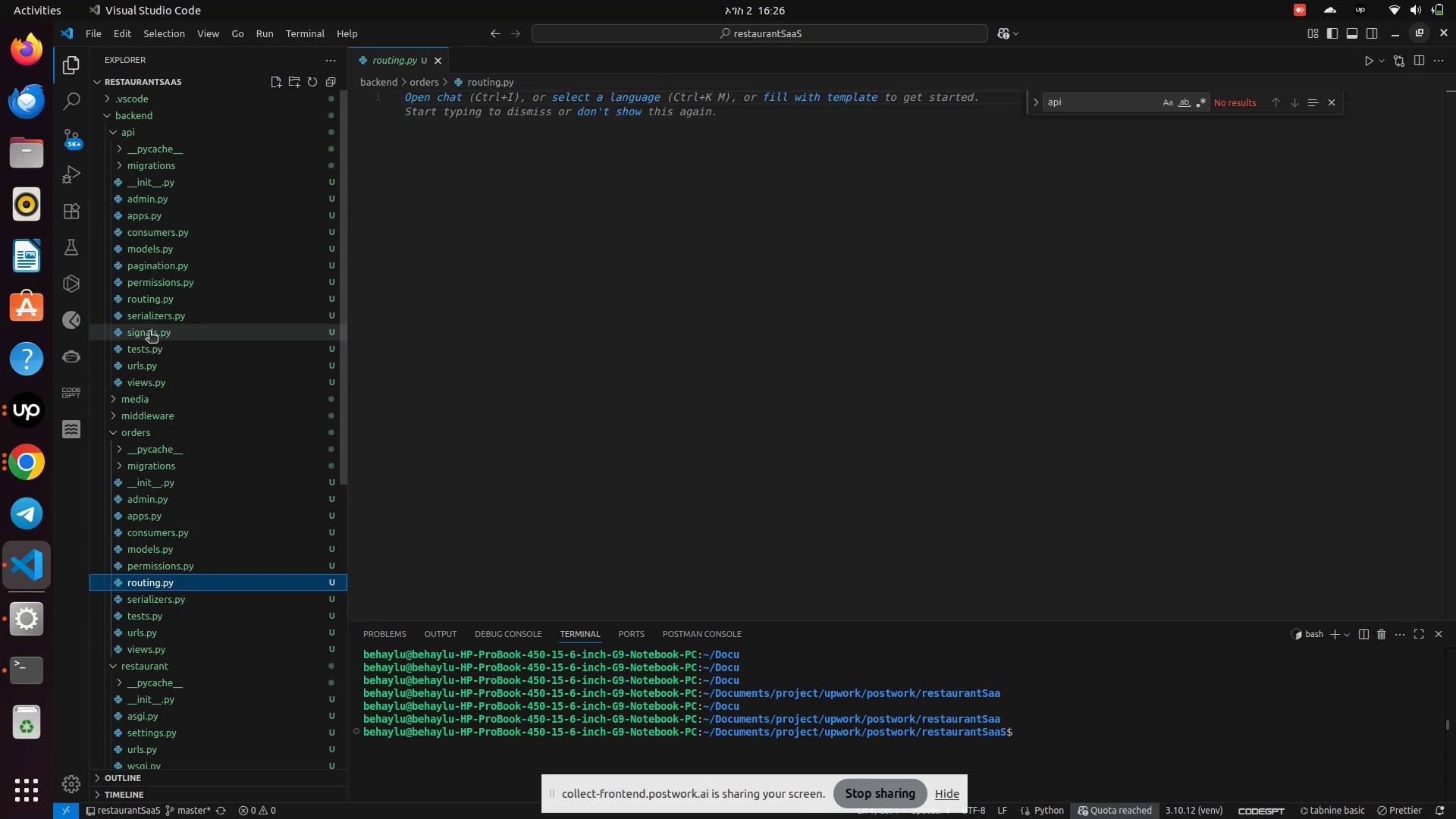 
wait(6.95)
 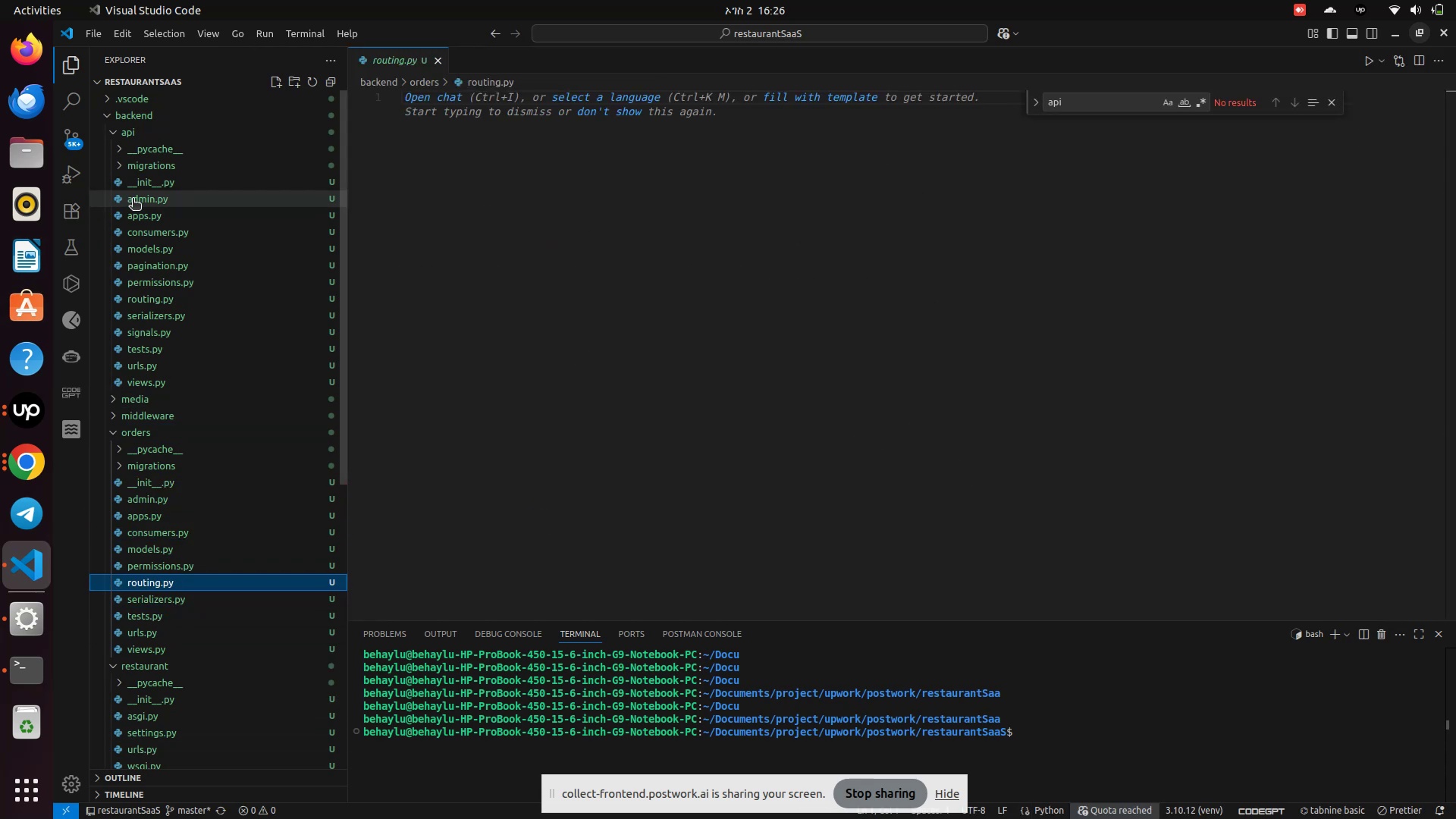 
left_click([143, 300])
 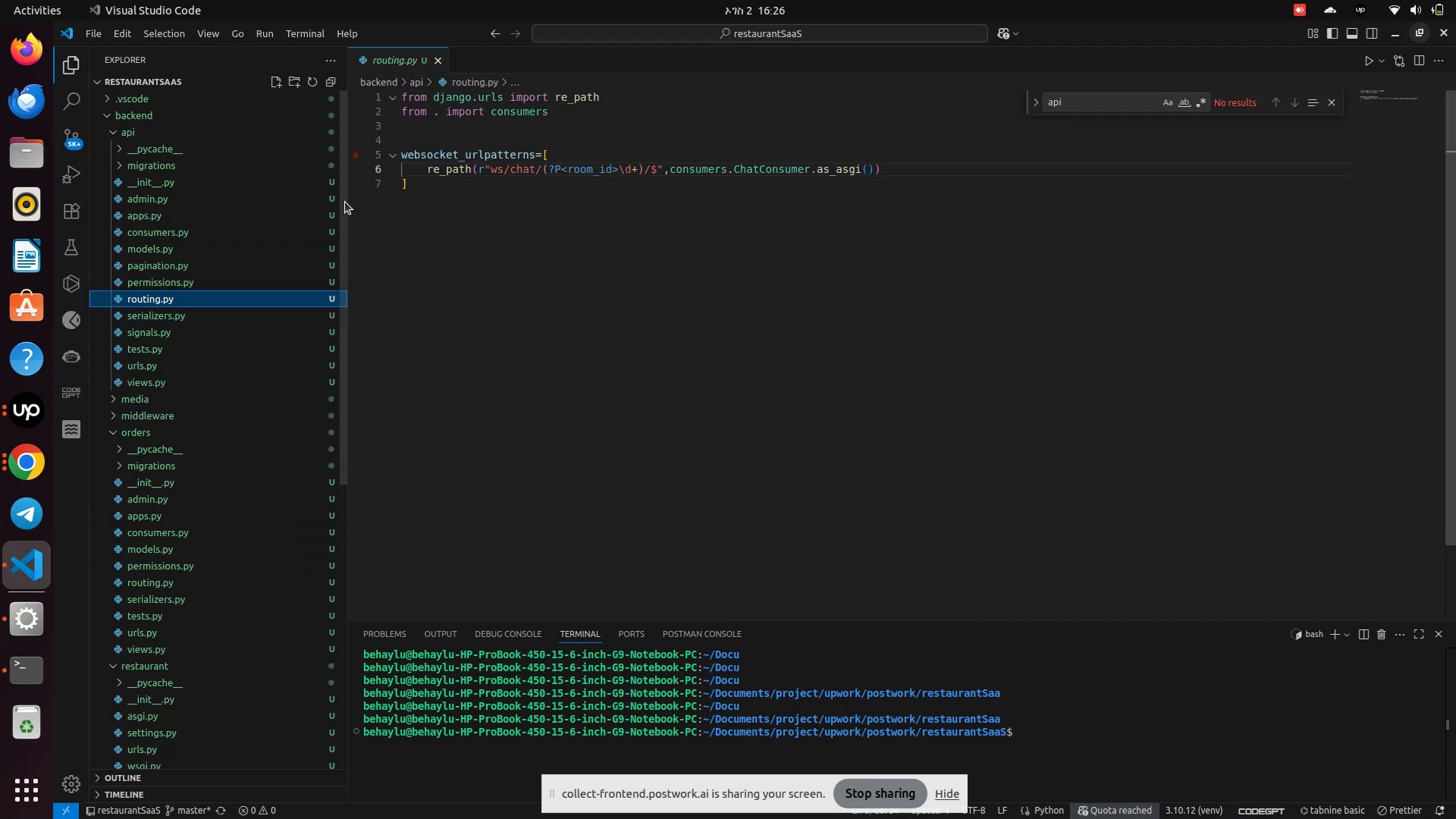 
wait(8.47)
 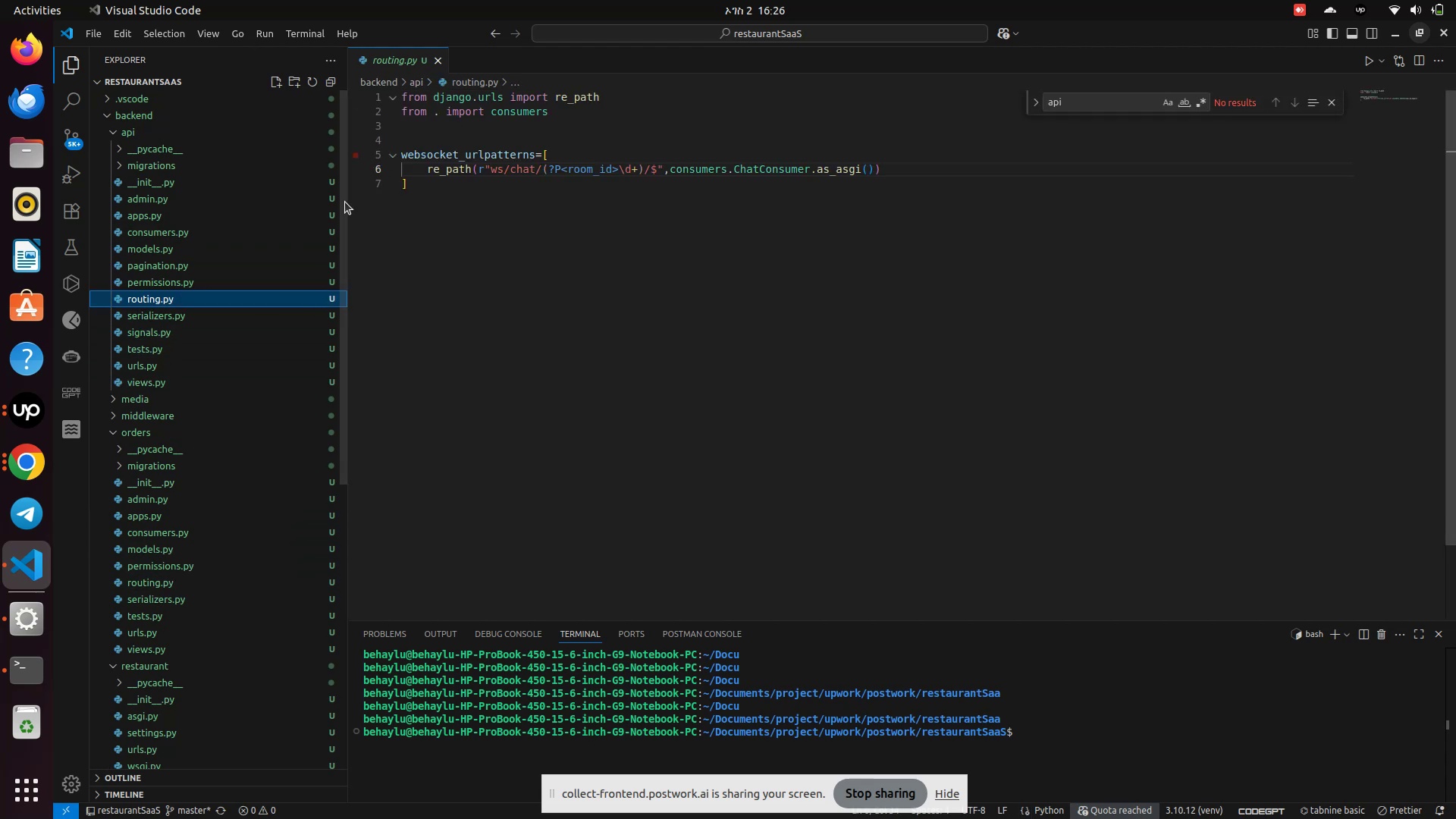 
left_click([147, 585])
 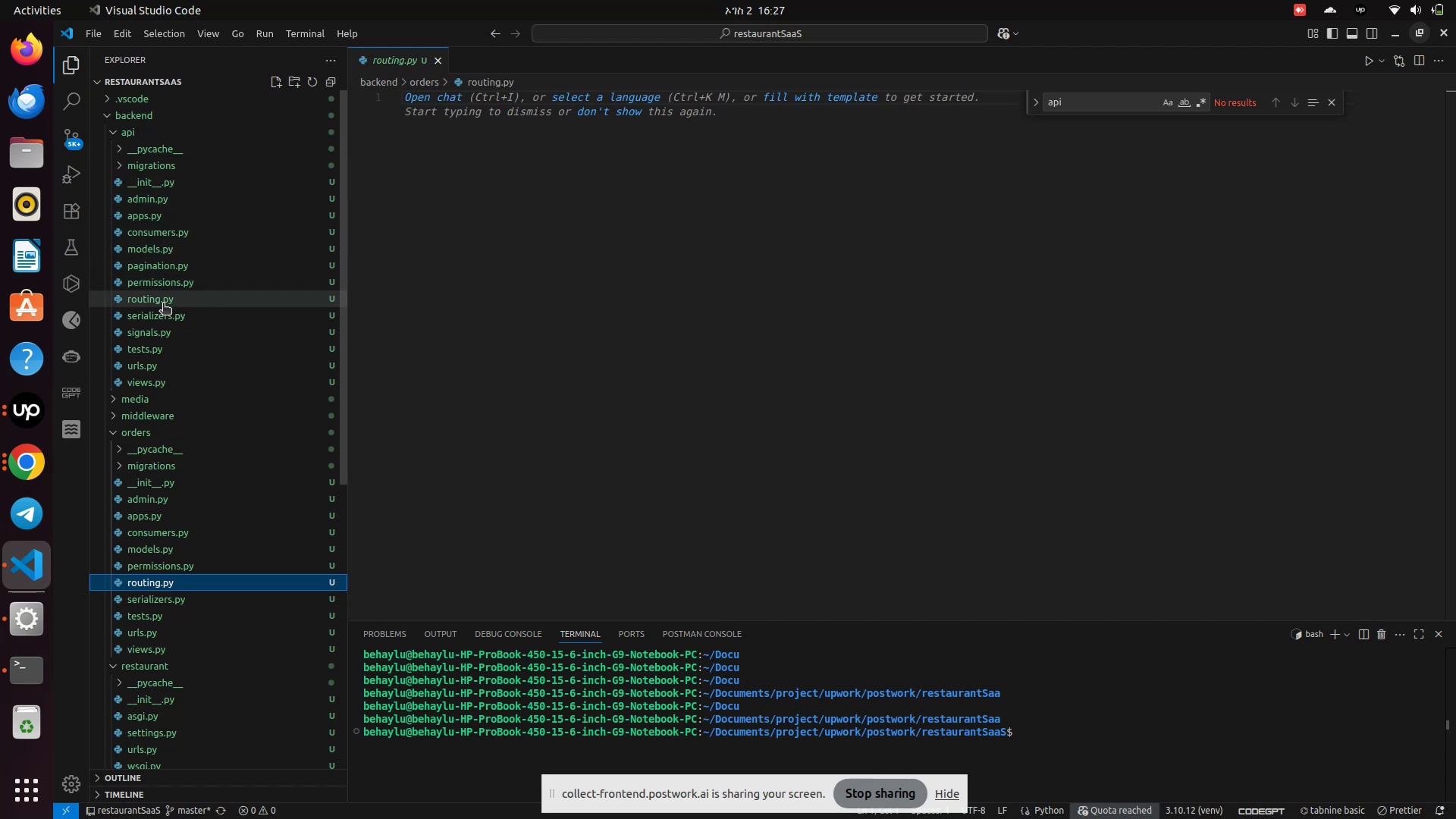 
left_click_drag(start_coordinate=[149, 304], to_coordinate=[1395, 428])
 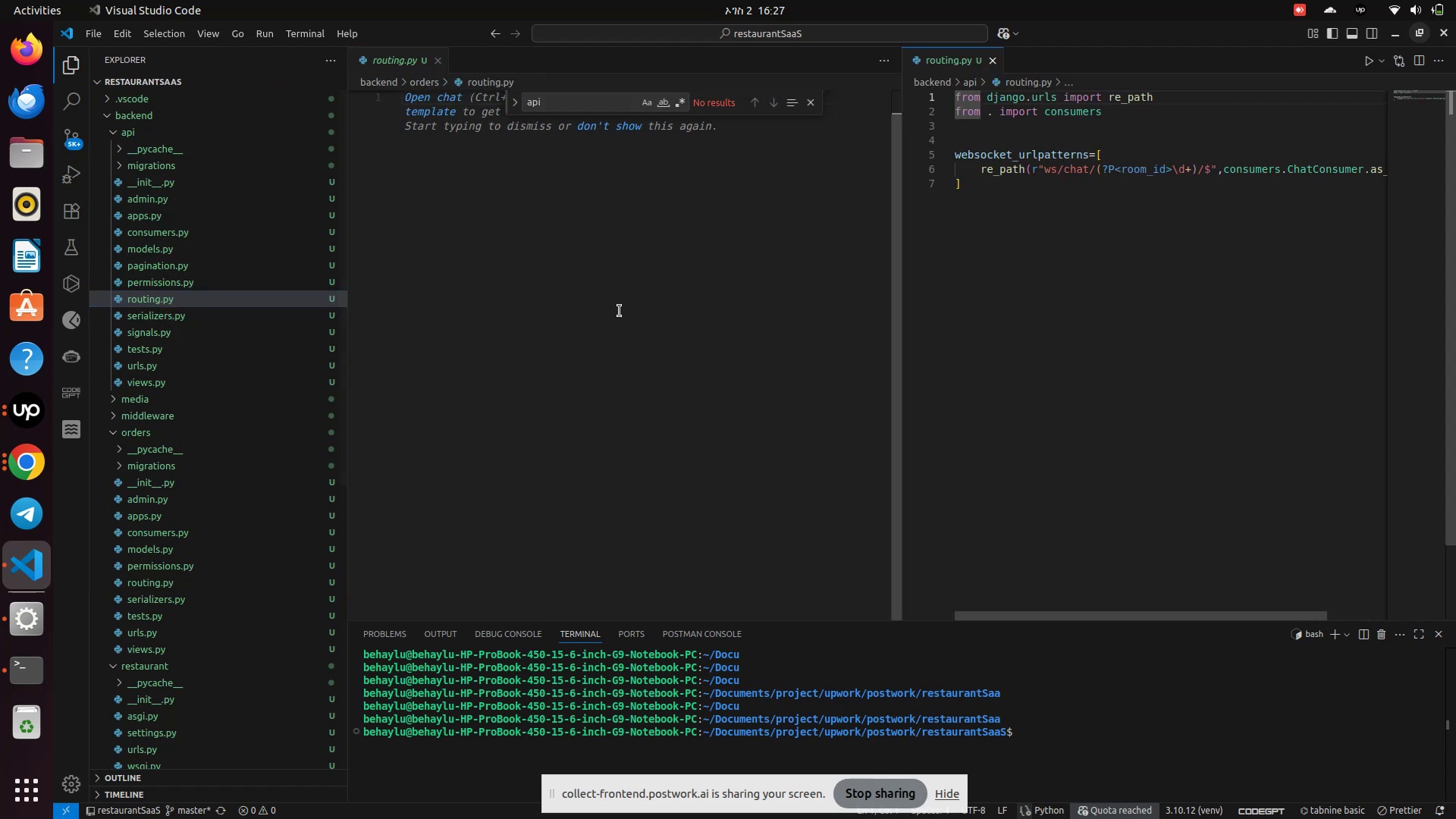 
left_click([618, 300])
 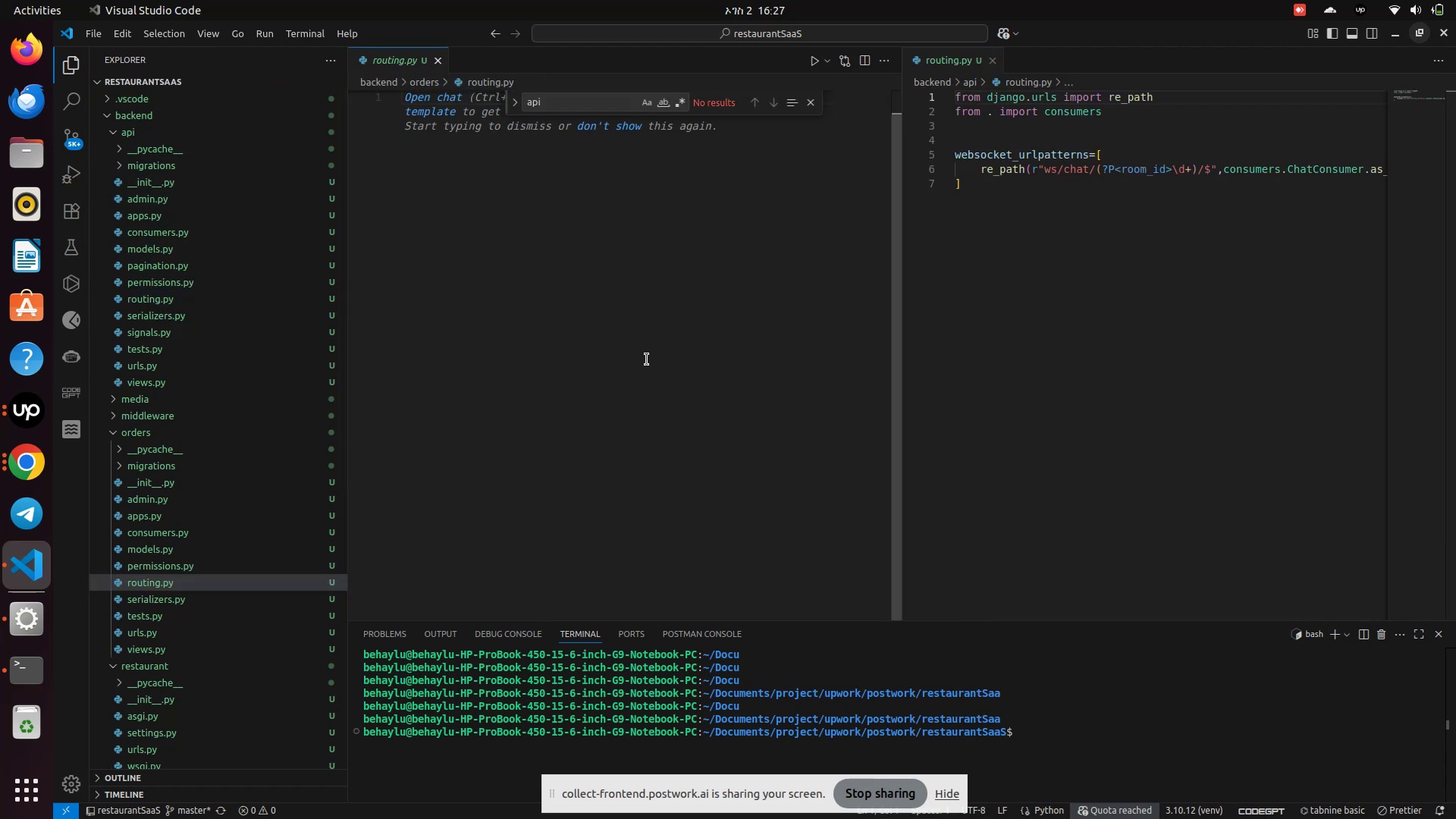 
key(Enter)
 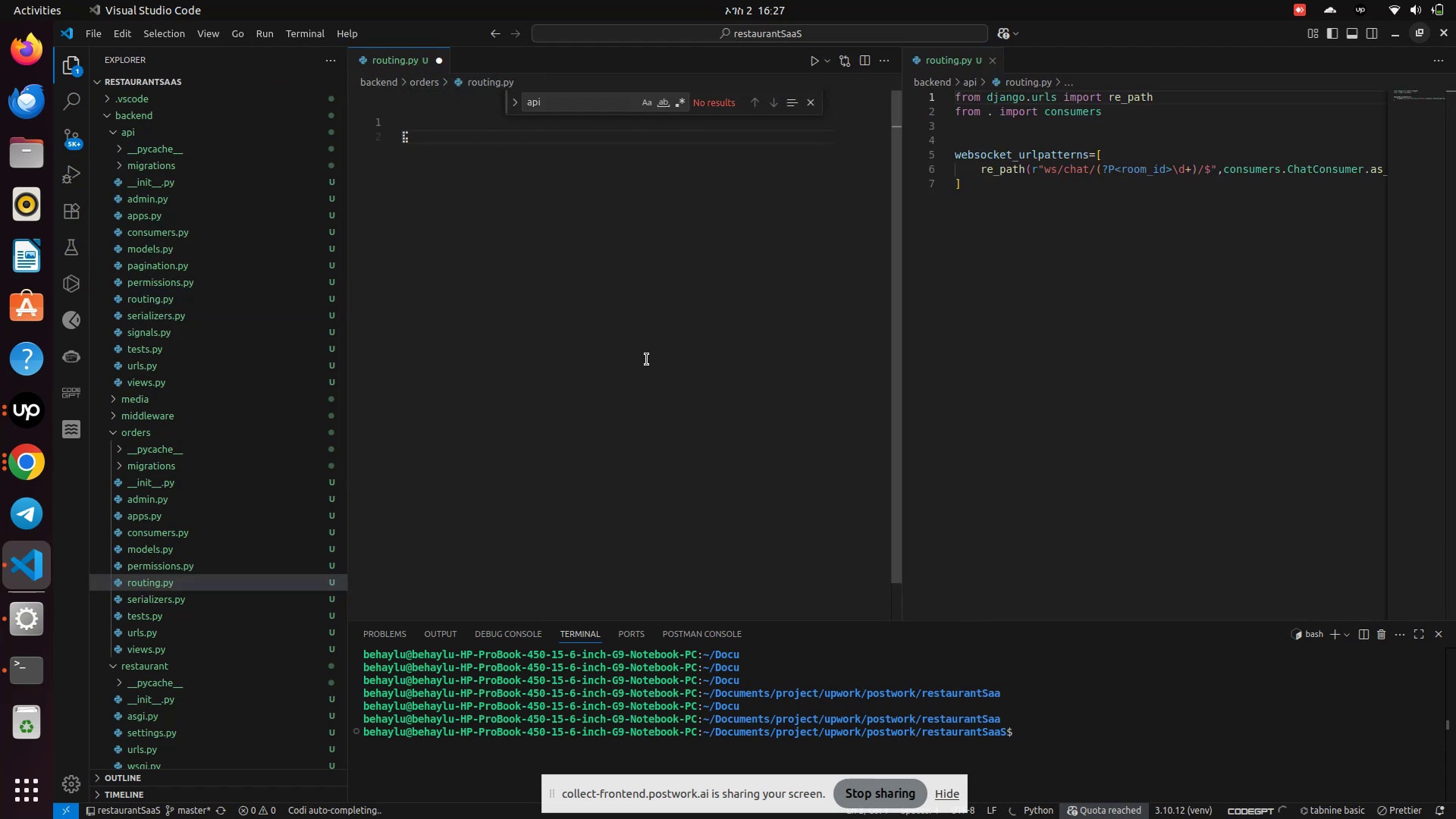 
key(Backspace)
type(from djan)
 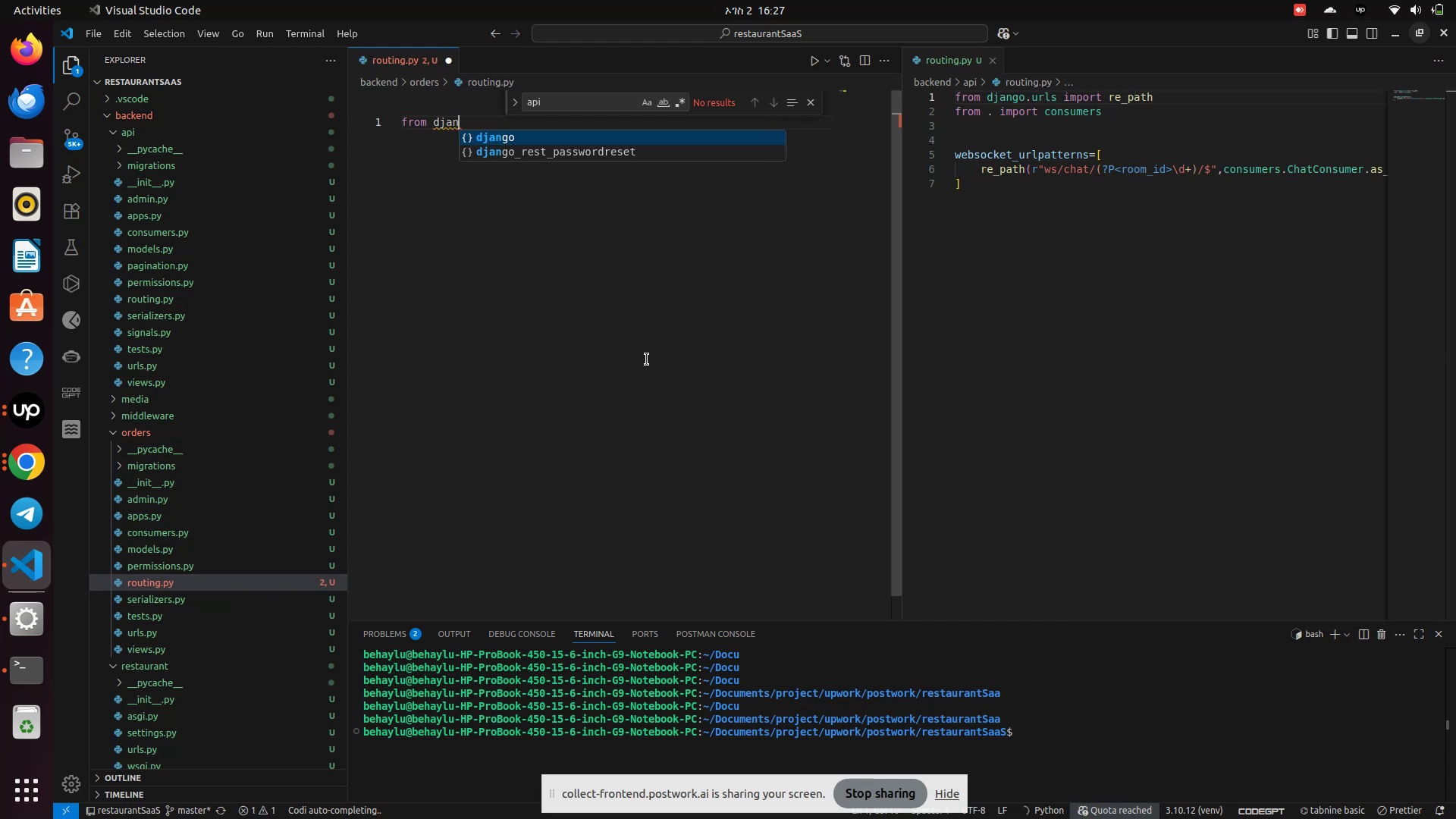 
key(Enter)
 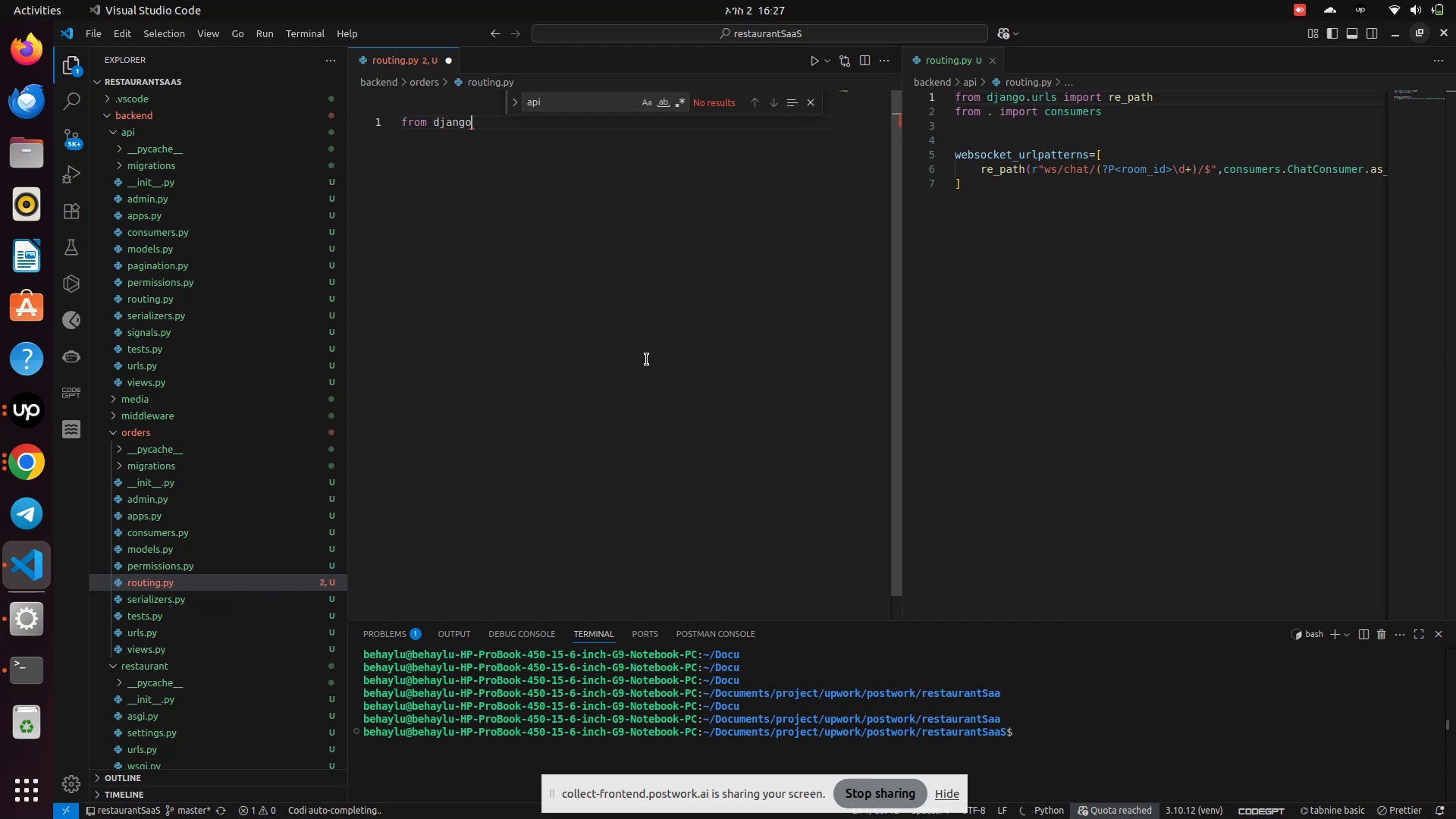 
type( )
key(Backspace)
type(.url)
 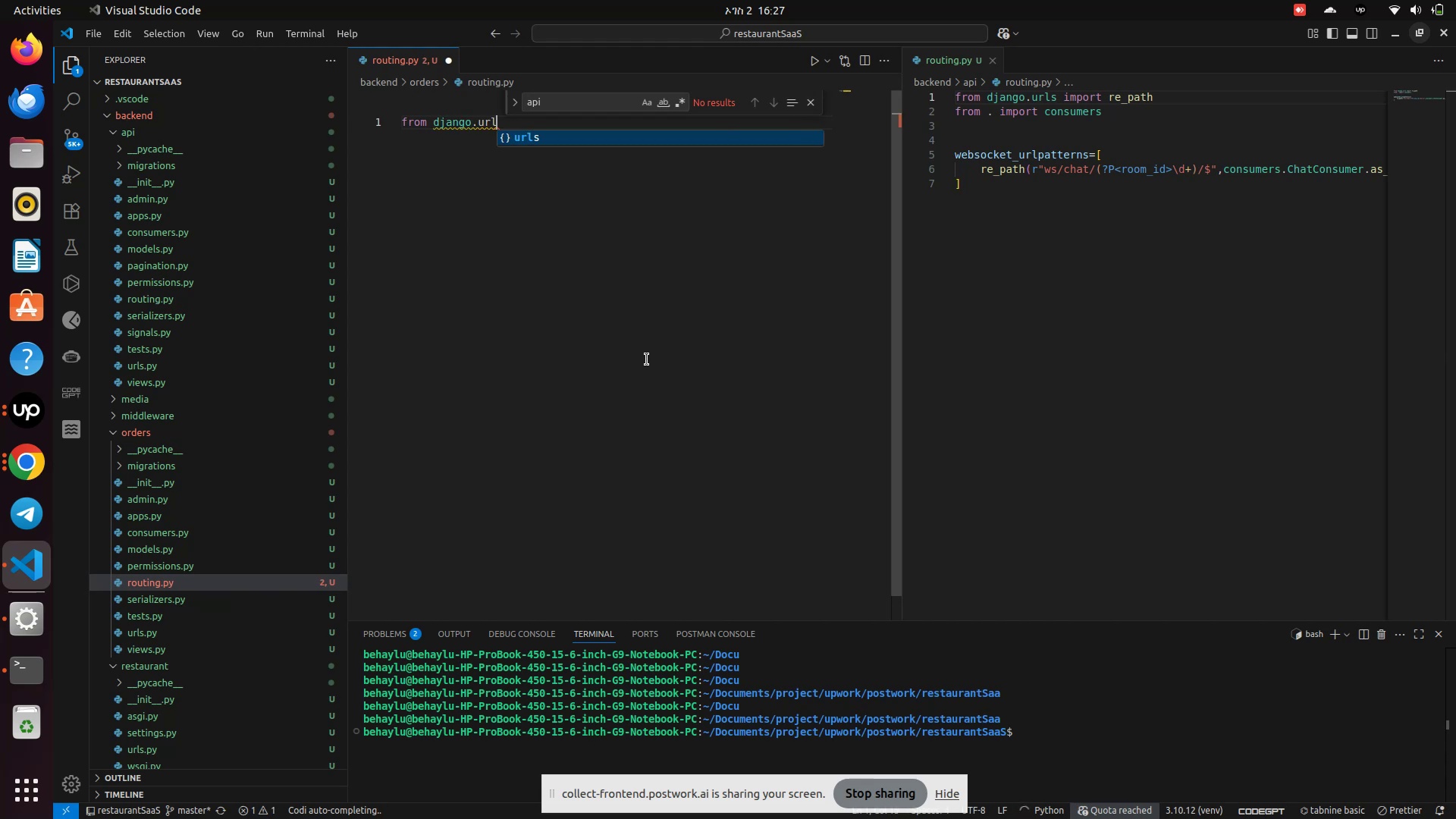 
key(Enter)
 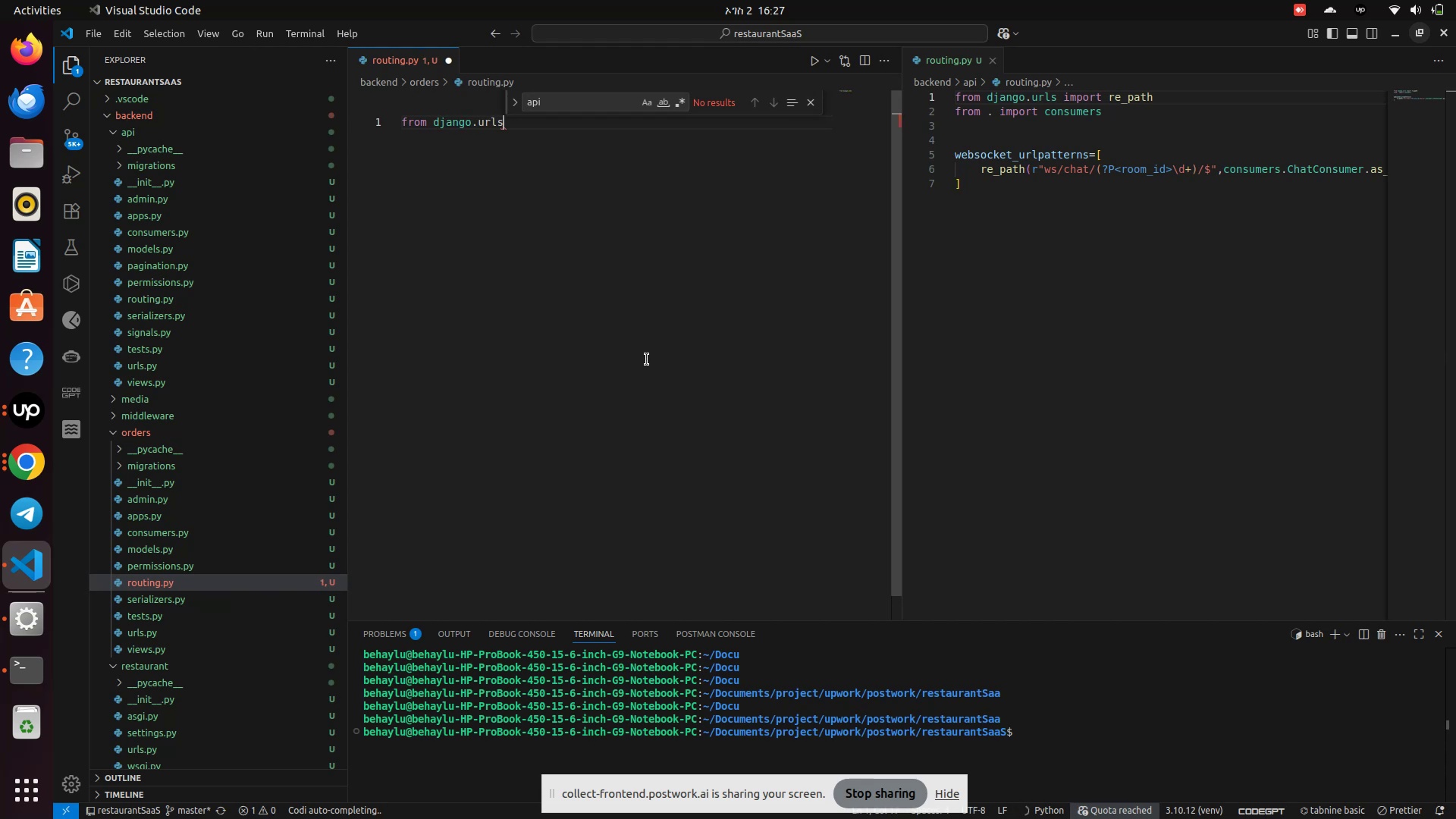 
type( impo)
 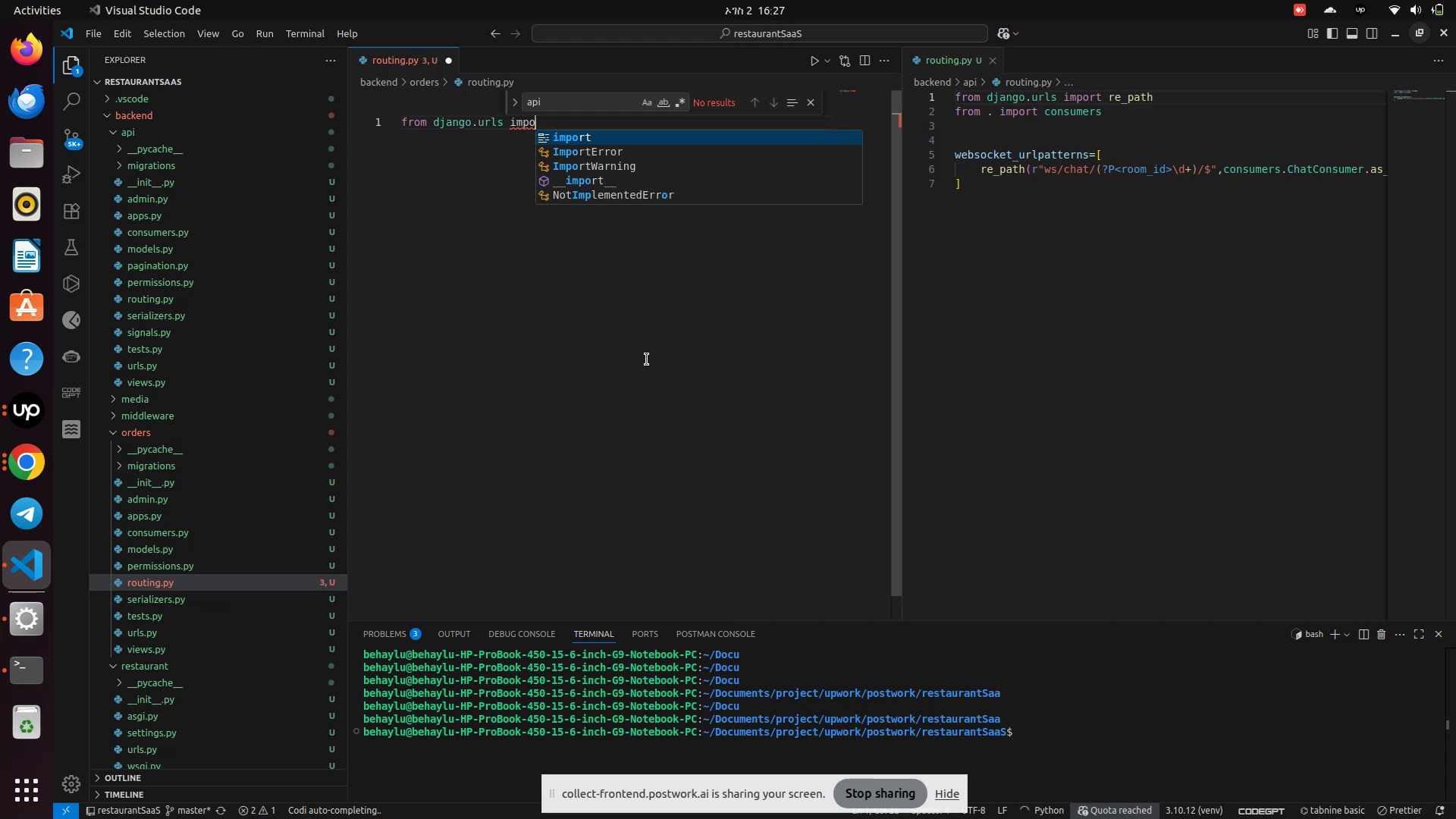 
key(Enter)
 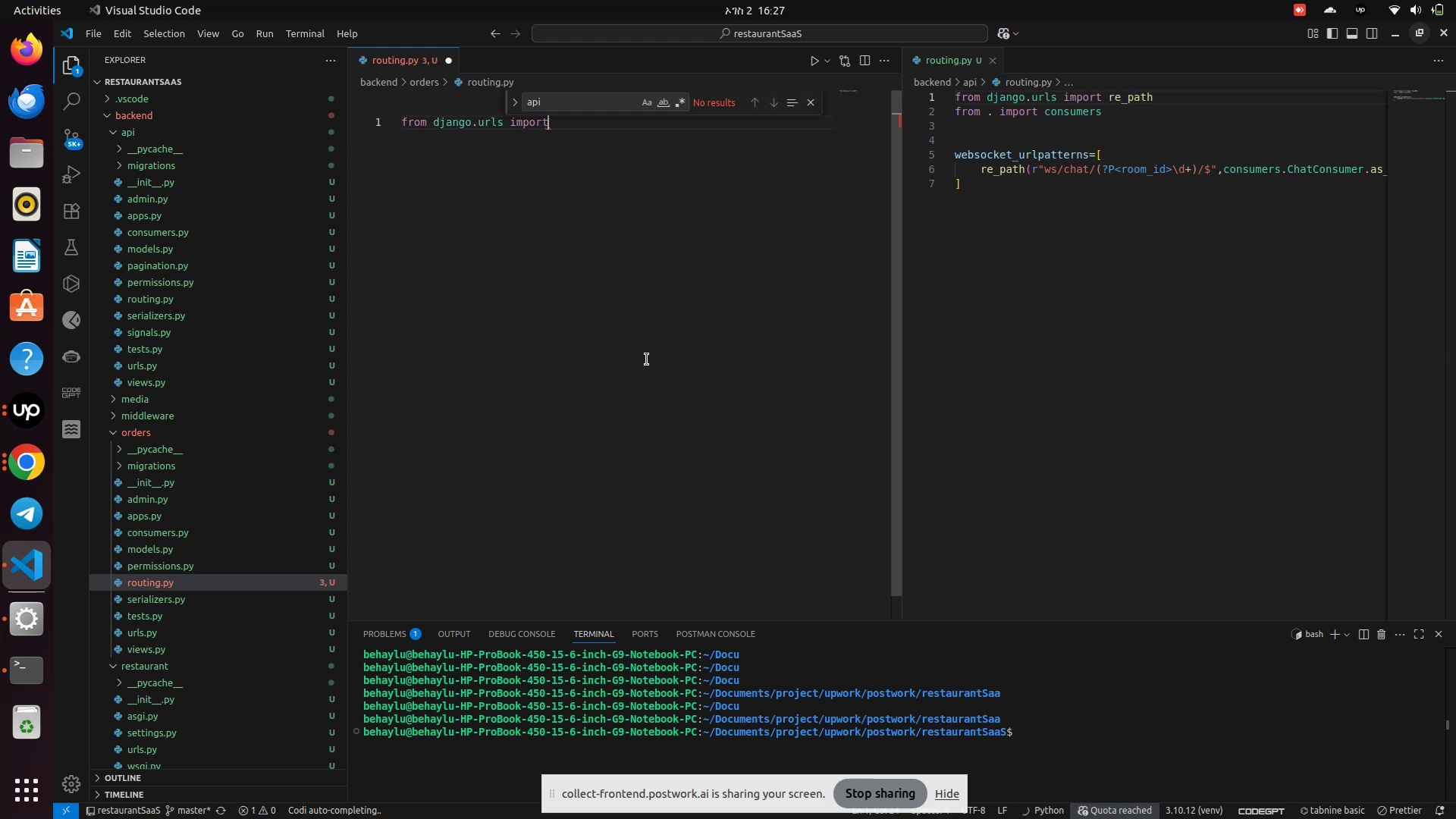 
type( re_pa)
 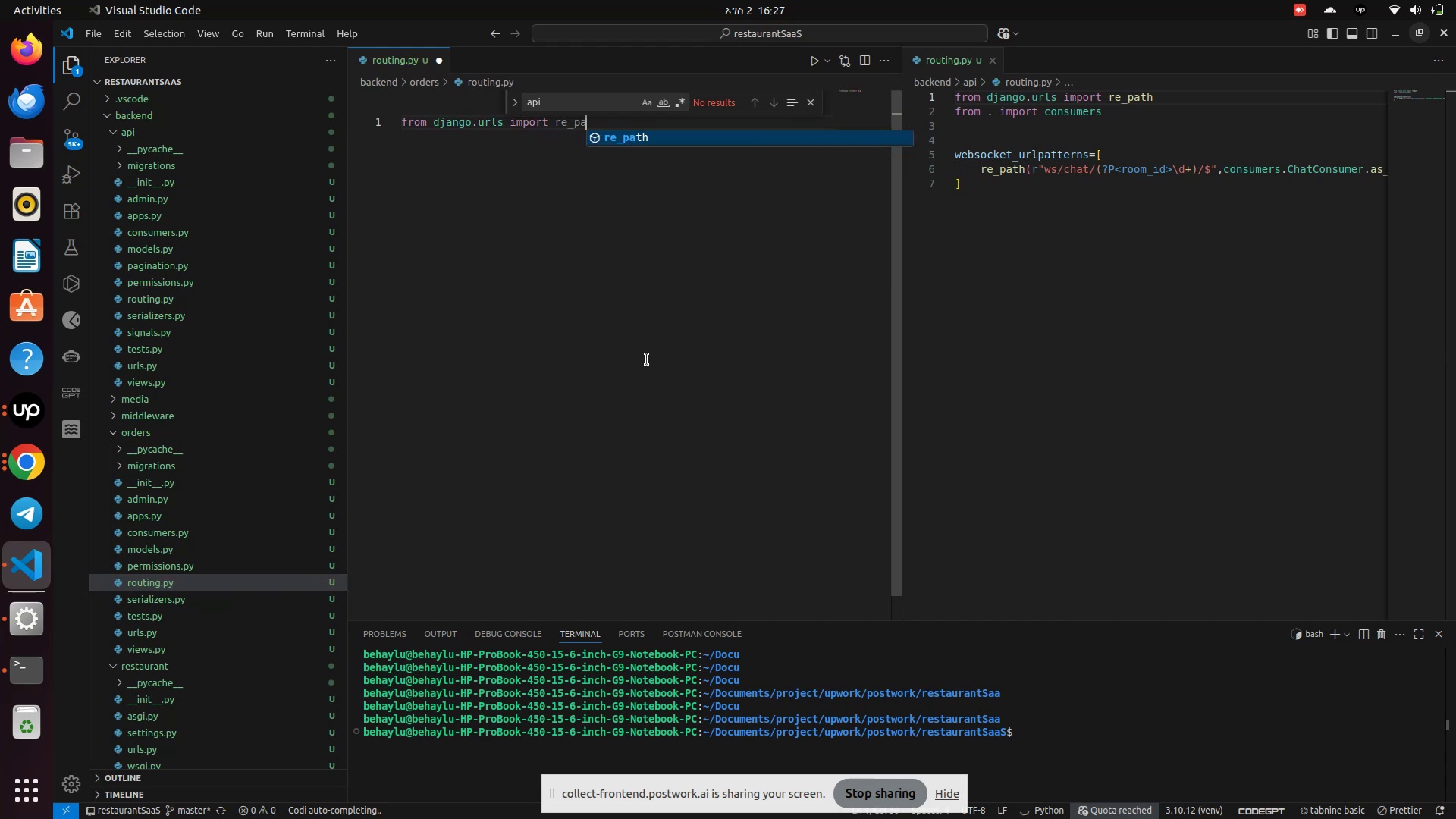 
key(Enter)
 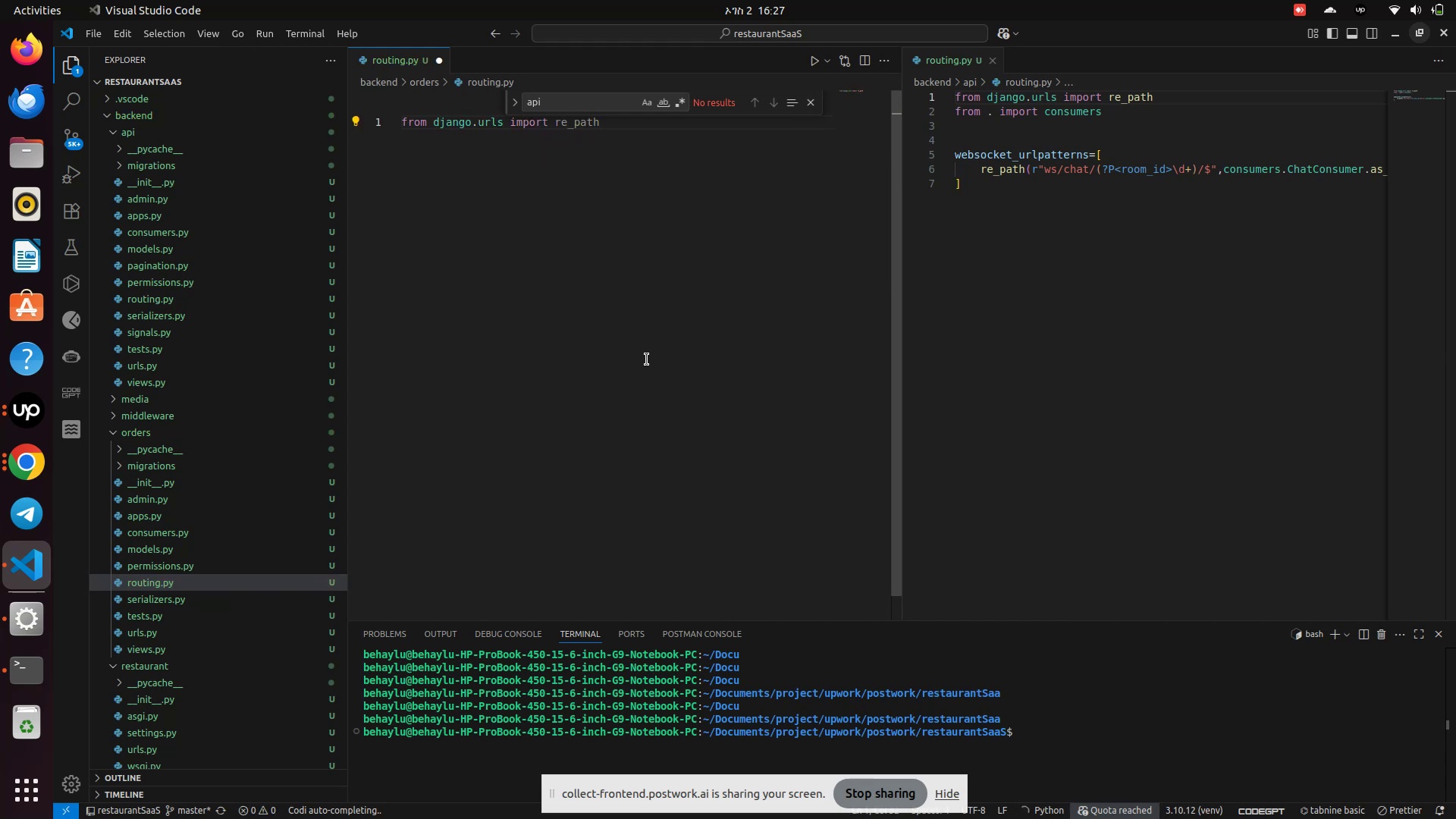 
key(Enter)
 